 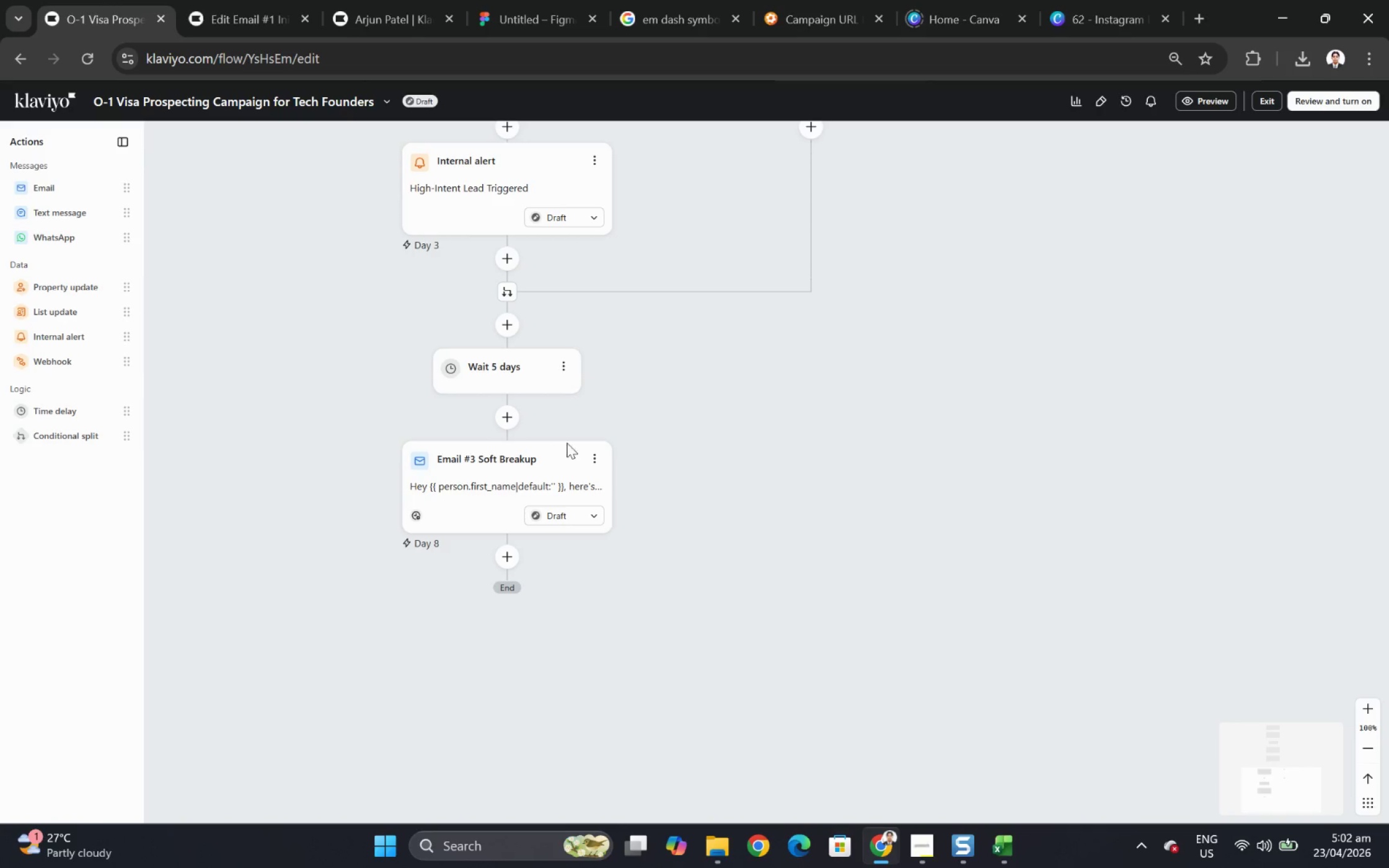 
left_click([565, 362])
 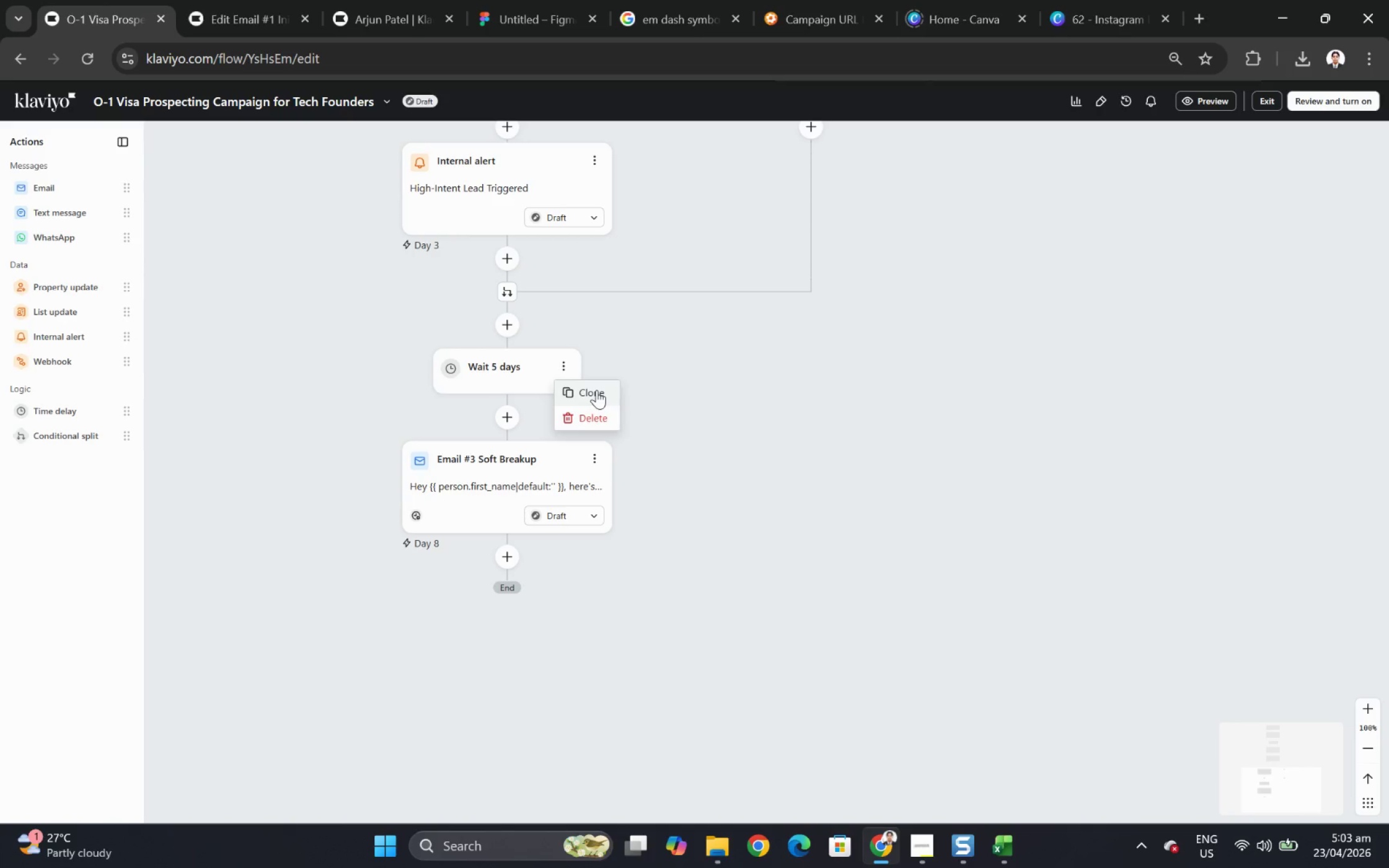 
wait(5.29)
 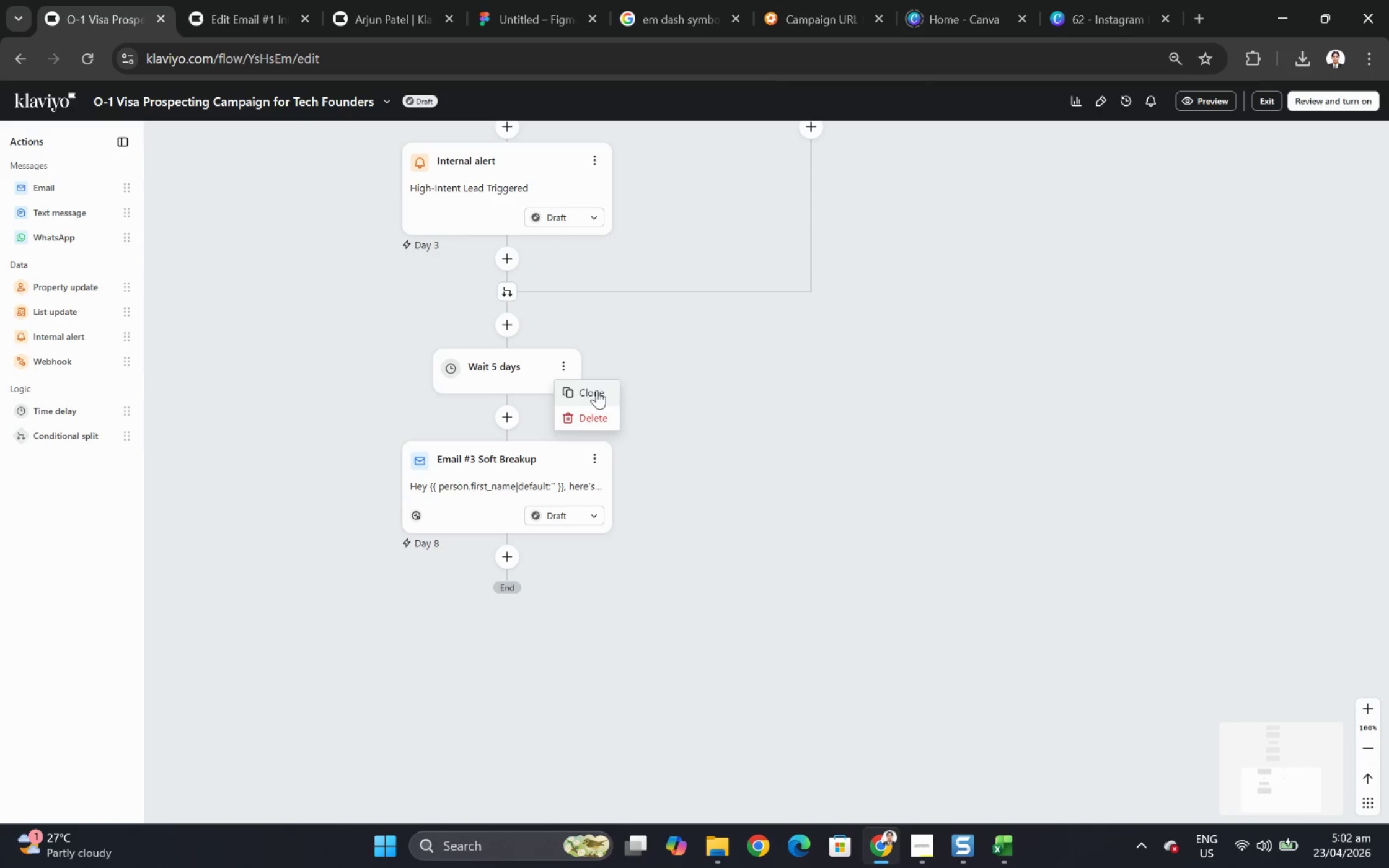 
left_click([905, 429])
 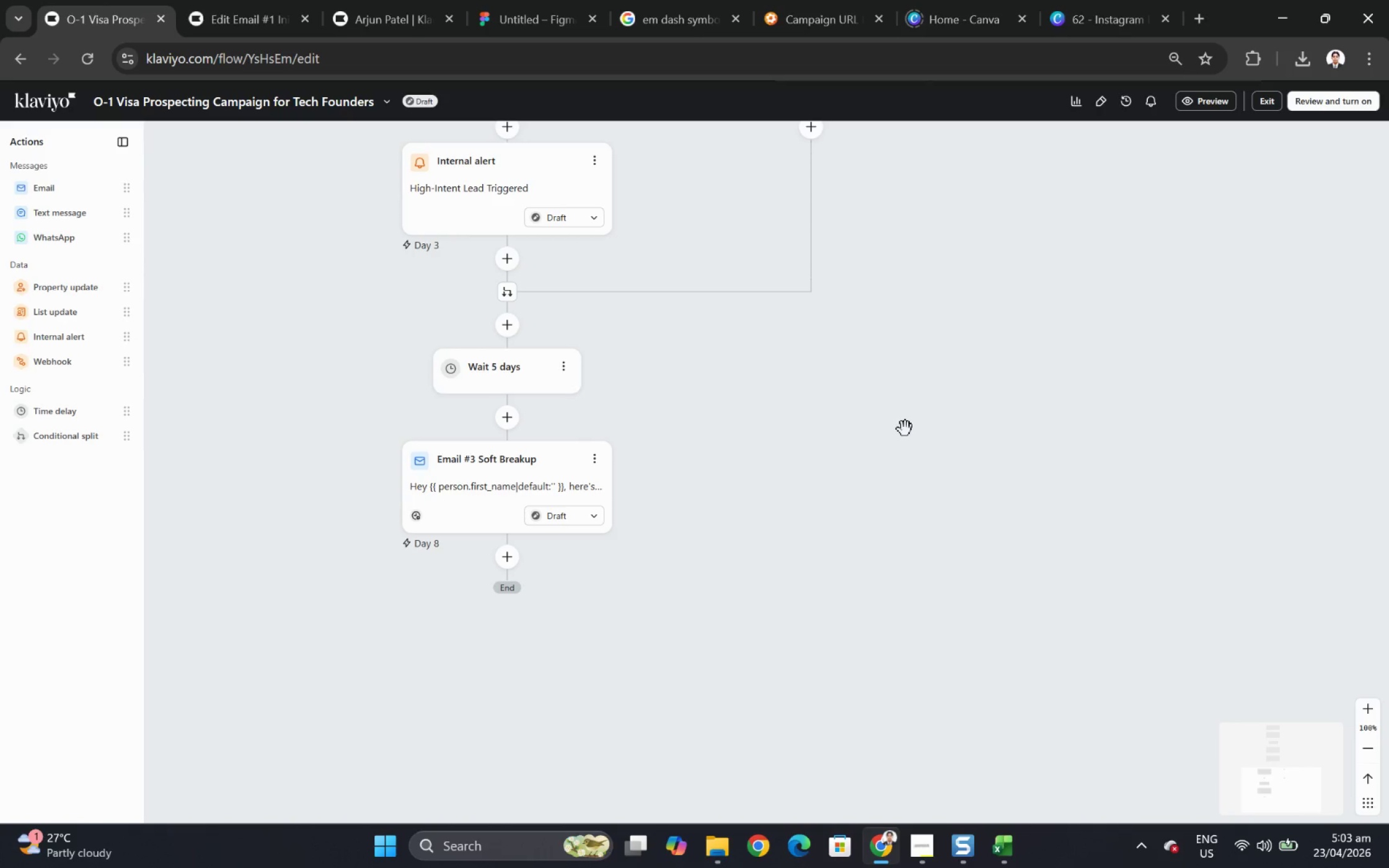 
scroll: coordinate [905, 427], scroll_direction: up, amount: 9.0
 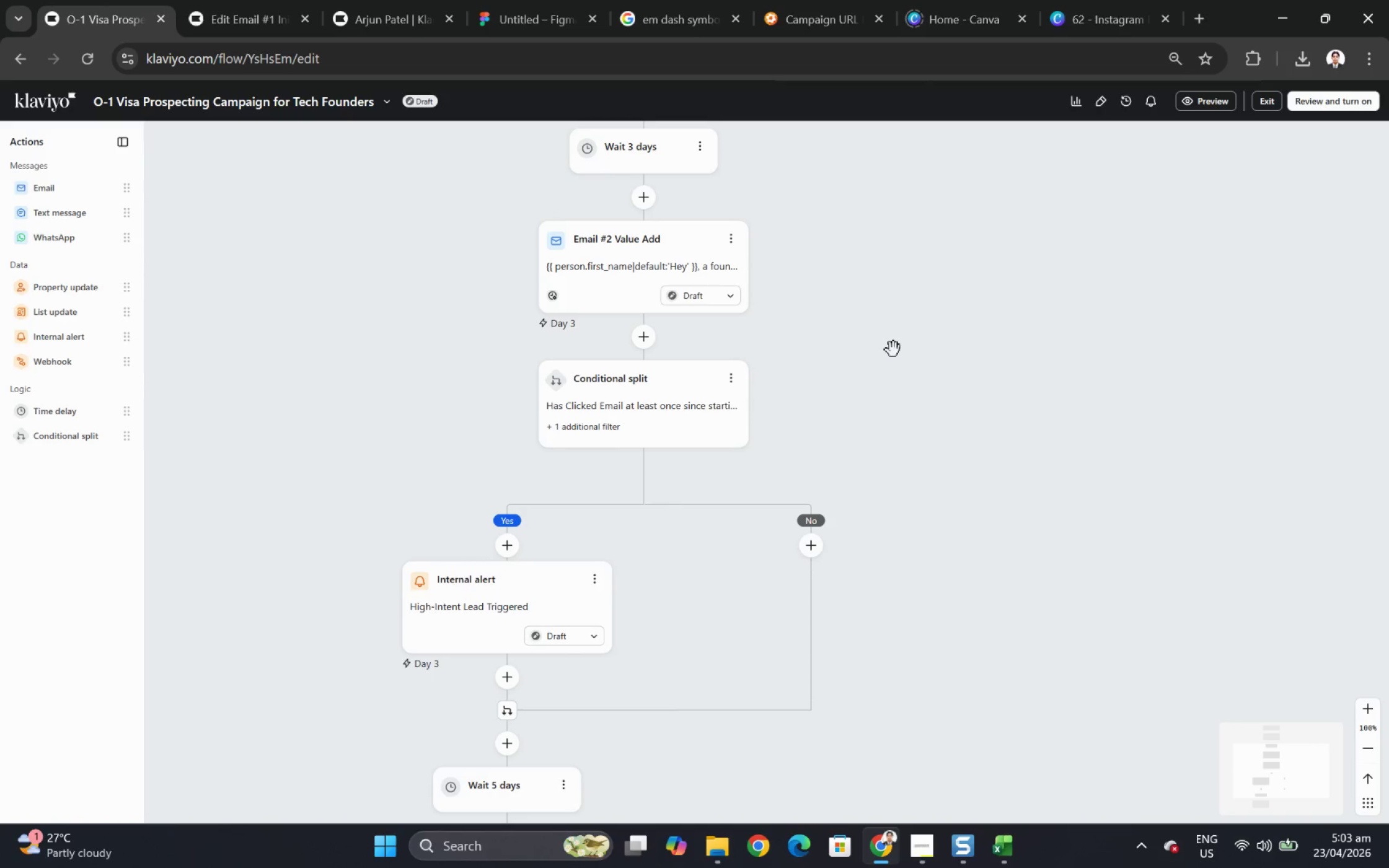 
scroll: coordinate [803, 320], scroll_direction: down, amount: 8.0
 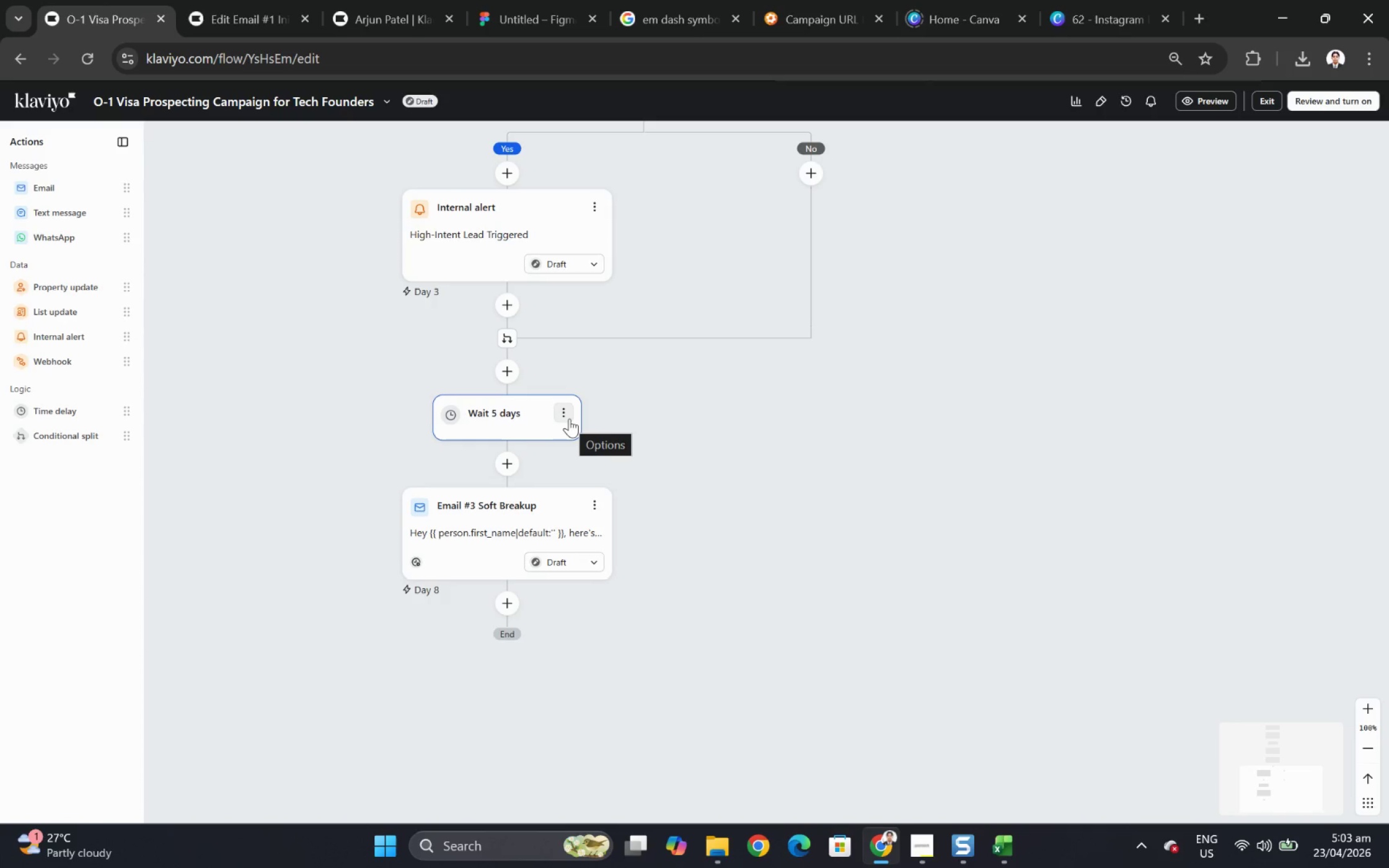 
wait(6.03)
 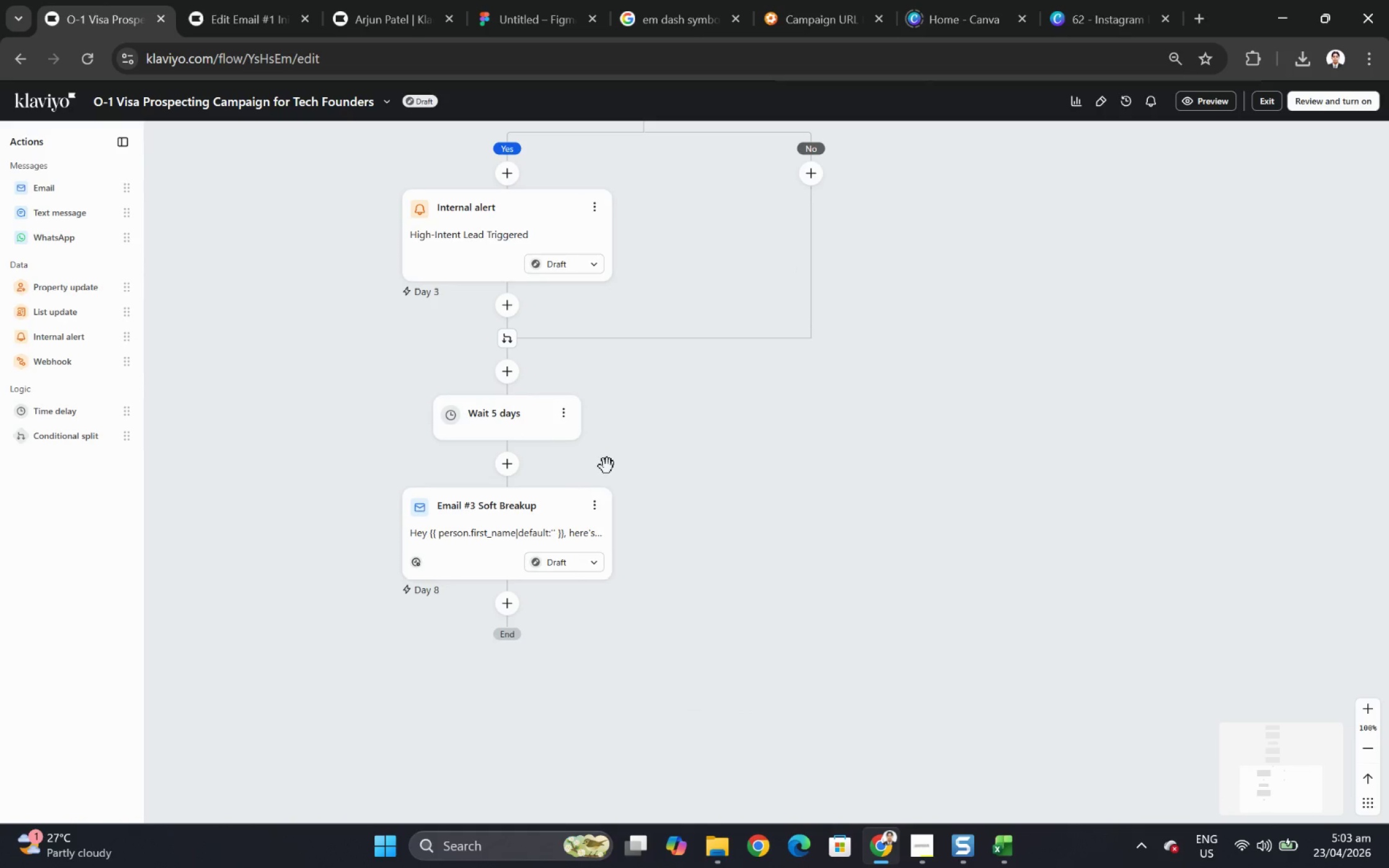 
left_click([569, 418])
 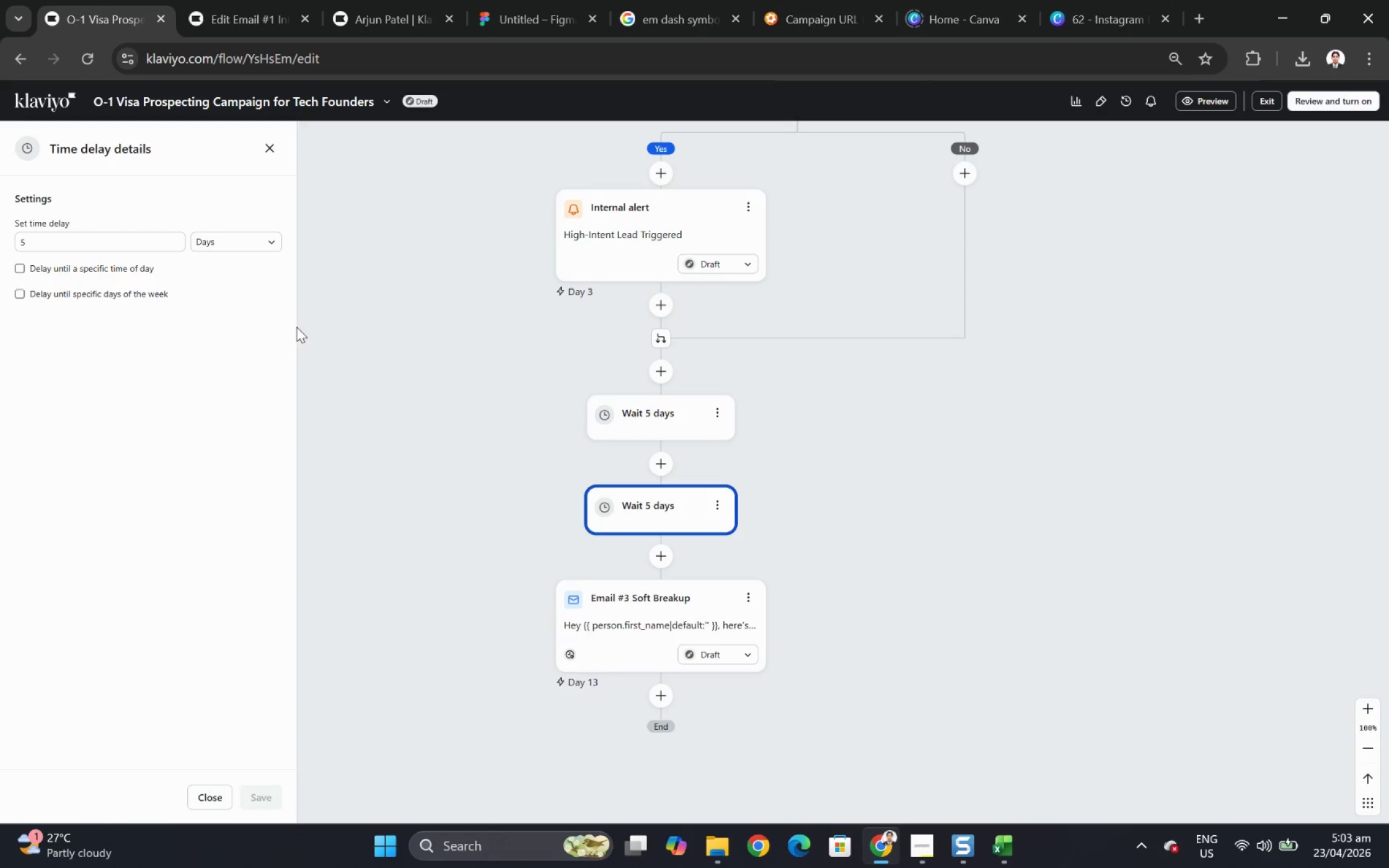 
double_click([84, 242])
 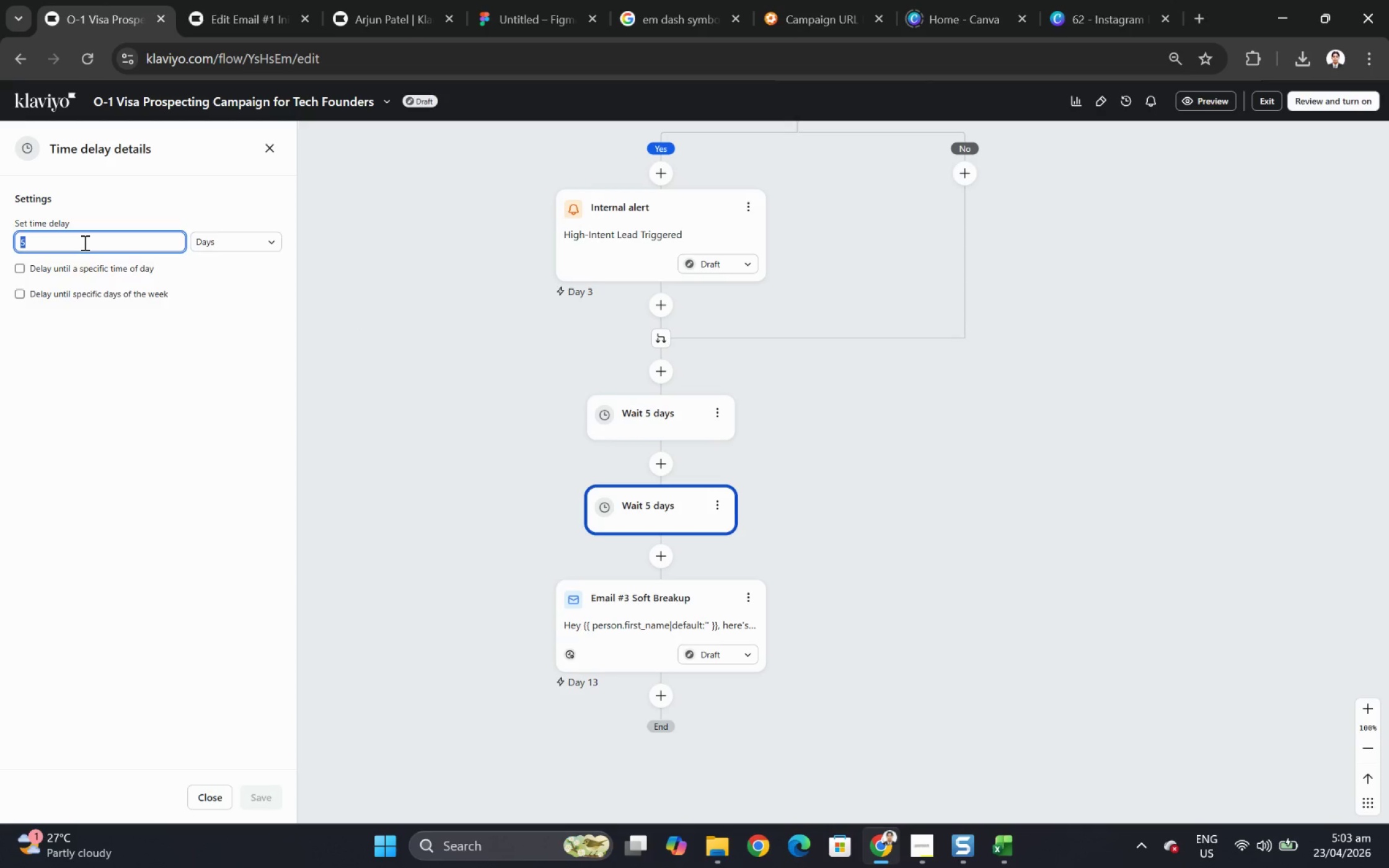 
key(7)
 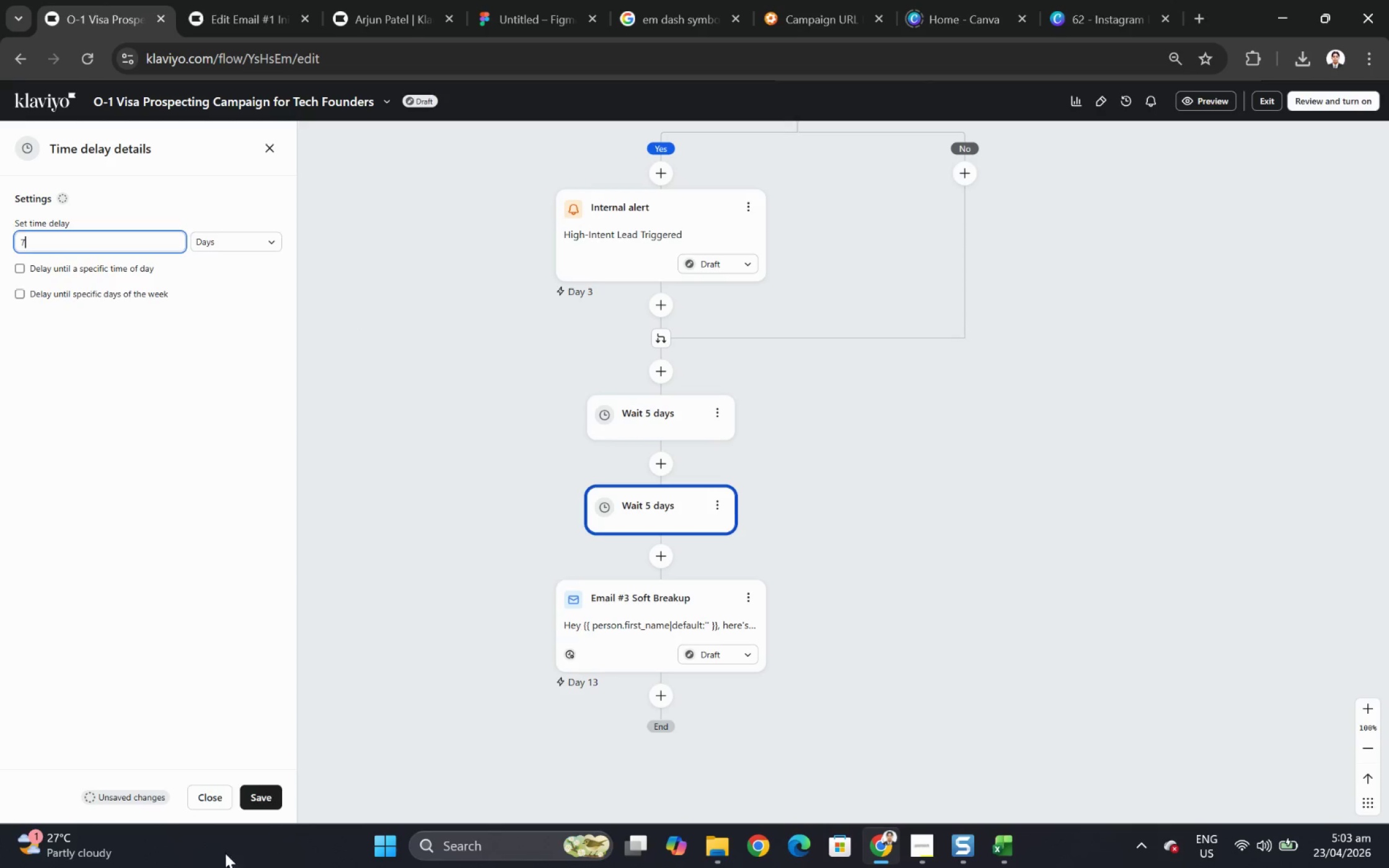 
left_click([271, 802])
 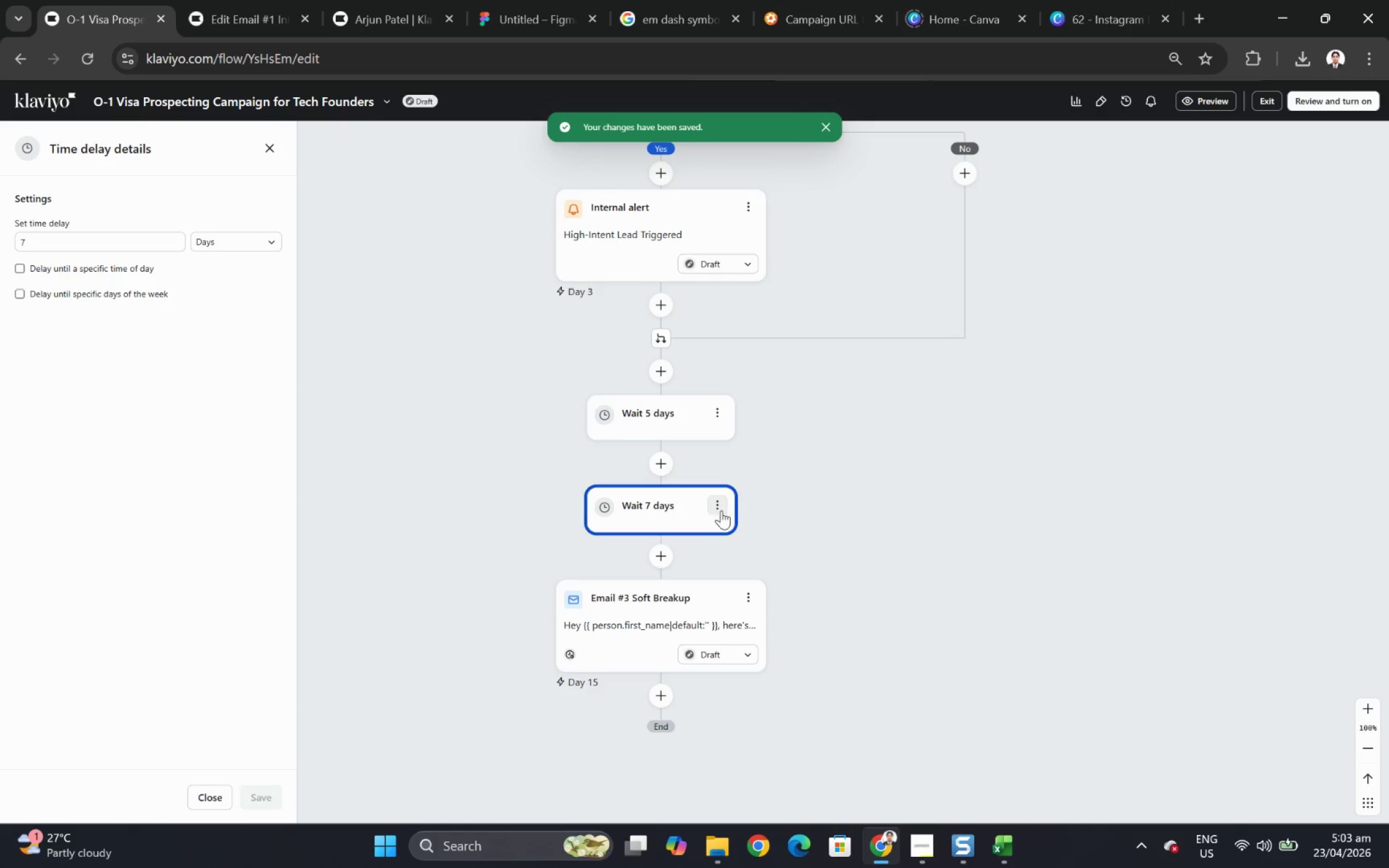 
left_click_drag(start_coordinate=[700, 504], to_coordinate=[702, 689])
 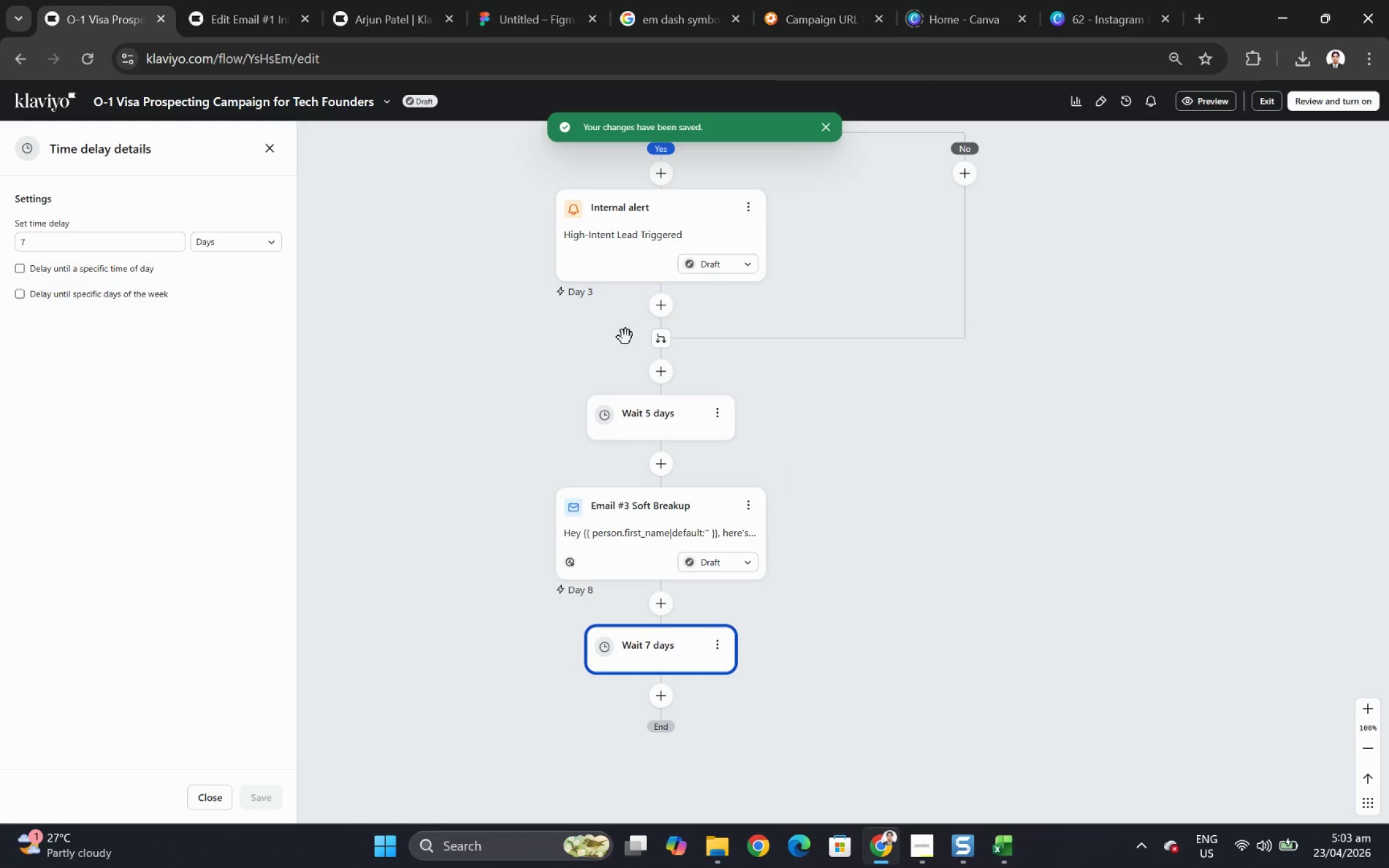 
scroll: coordinate [884, 220], scroll_direction: up, amount: 4.0
 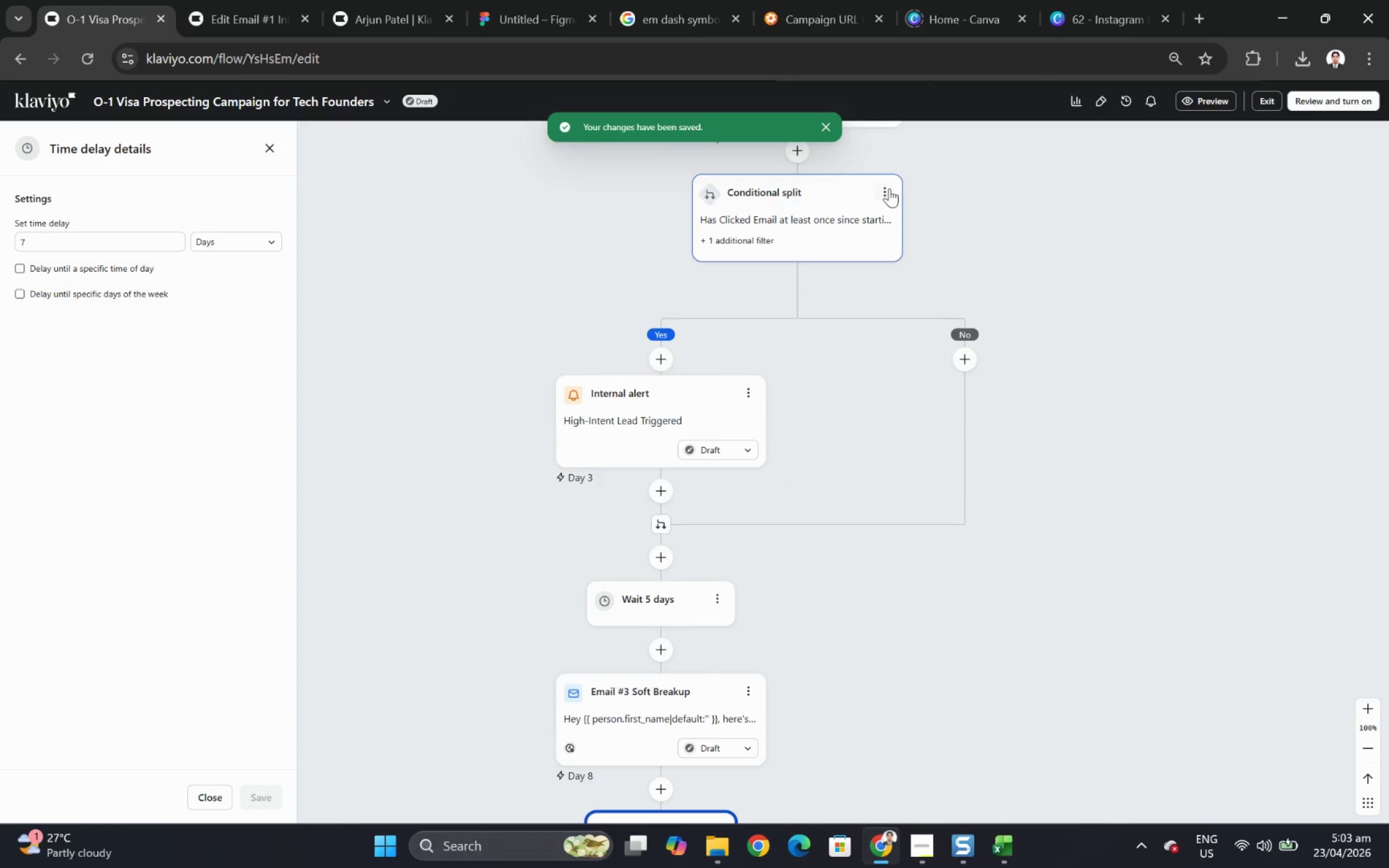 
left_click([888, 191])
 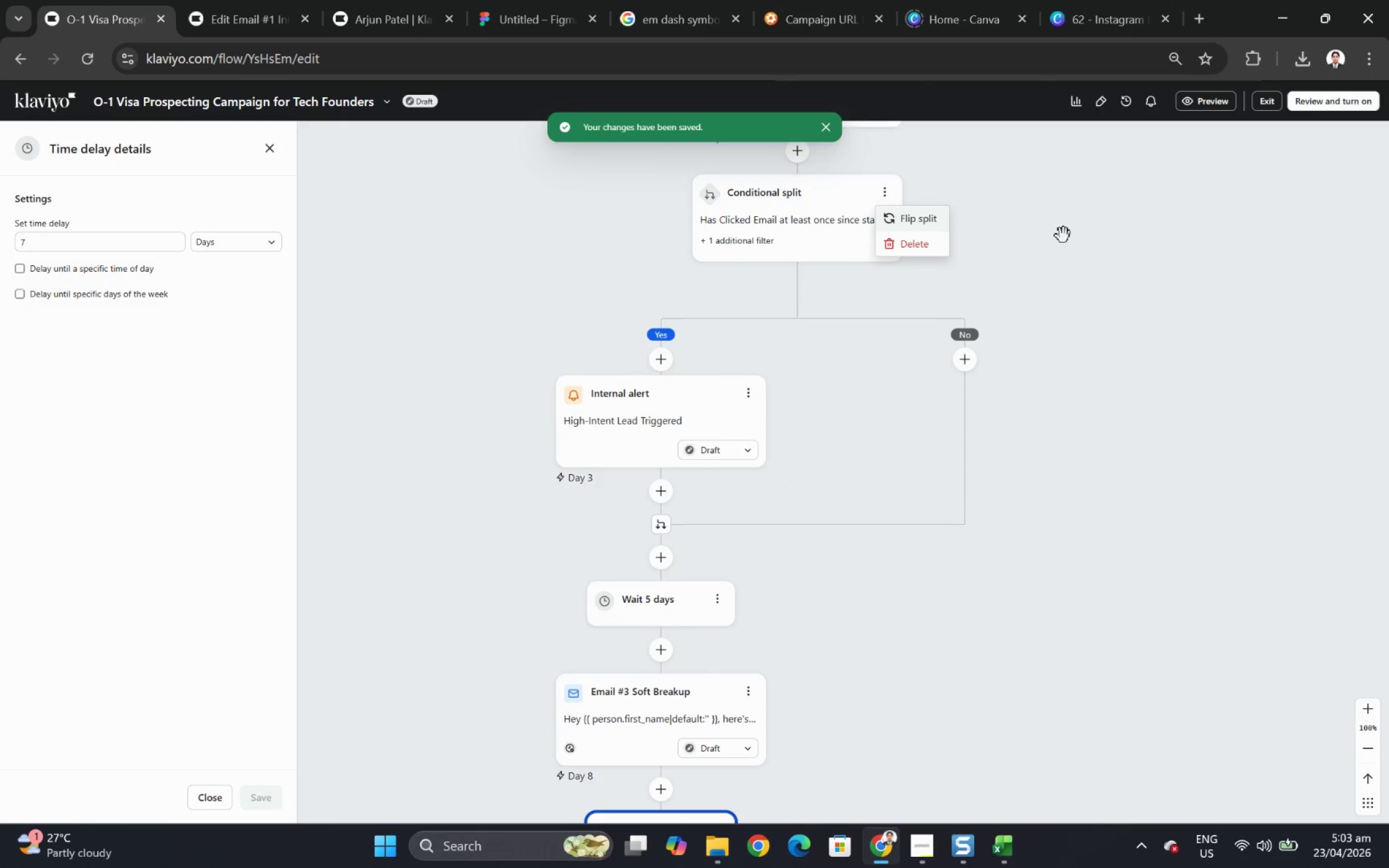 
left_click([1064, 235])
 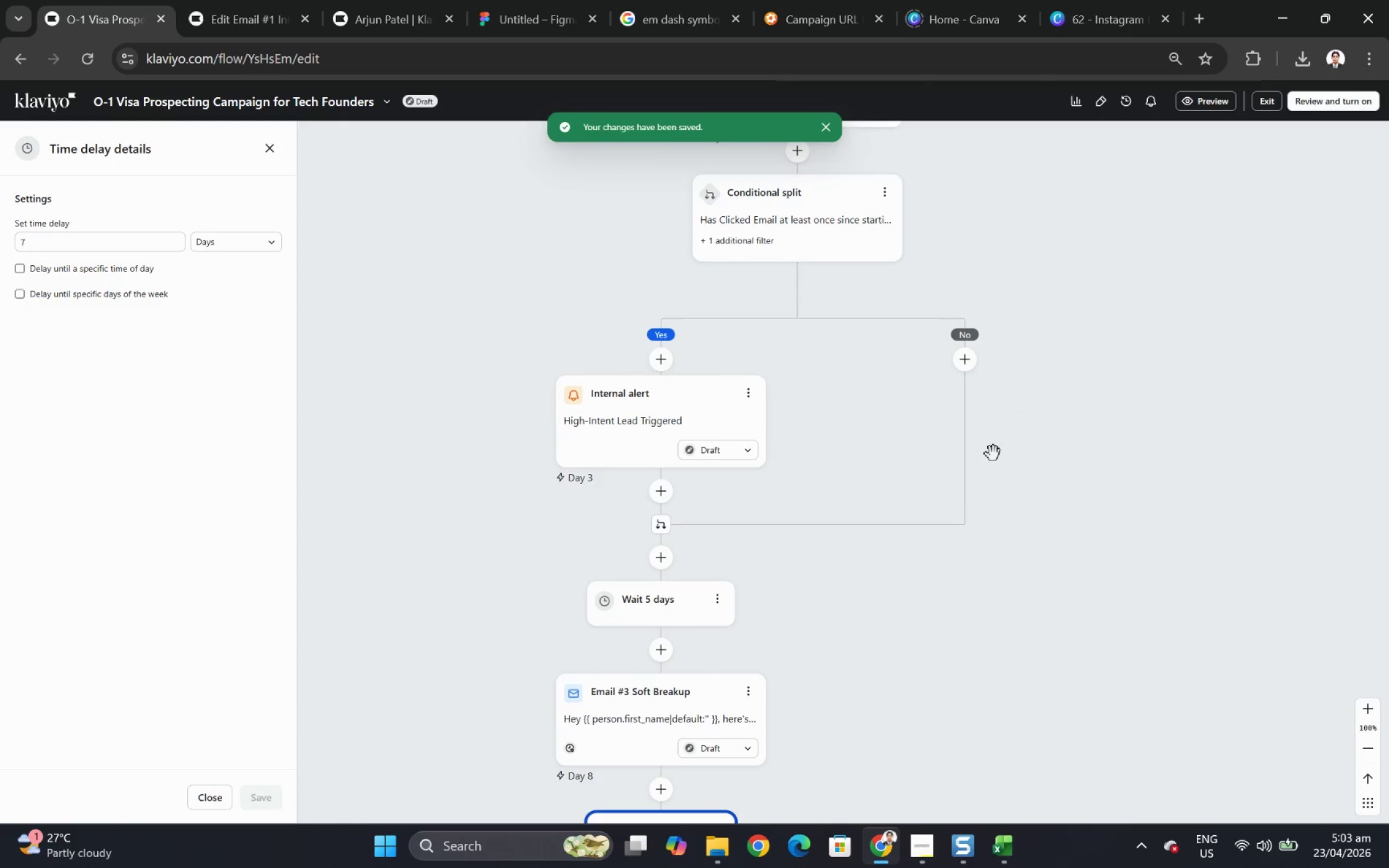 
scroll: coordinate [992, 456], scroll_direction: down, amount: 4.0
 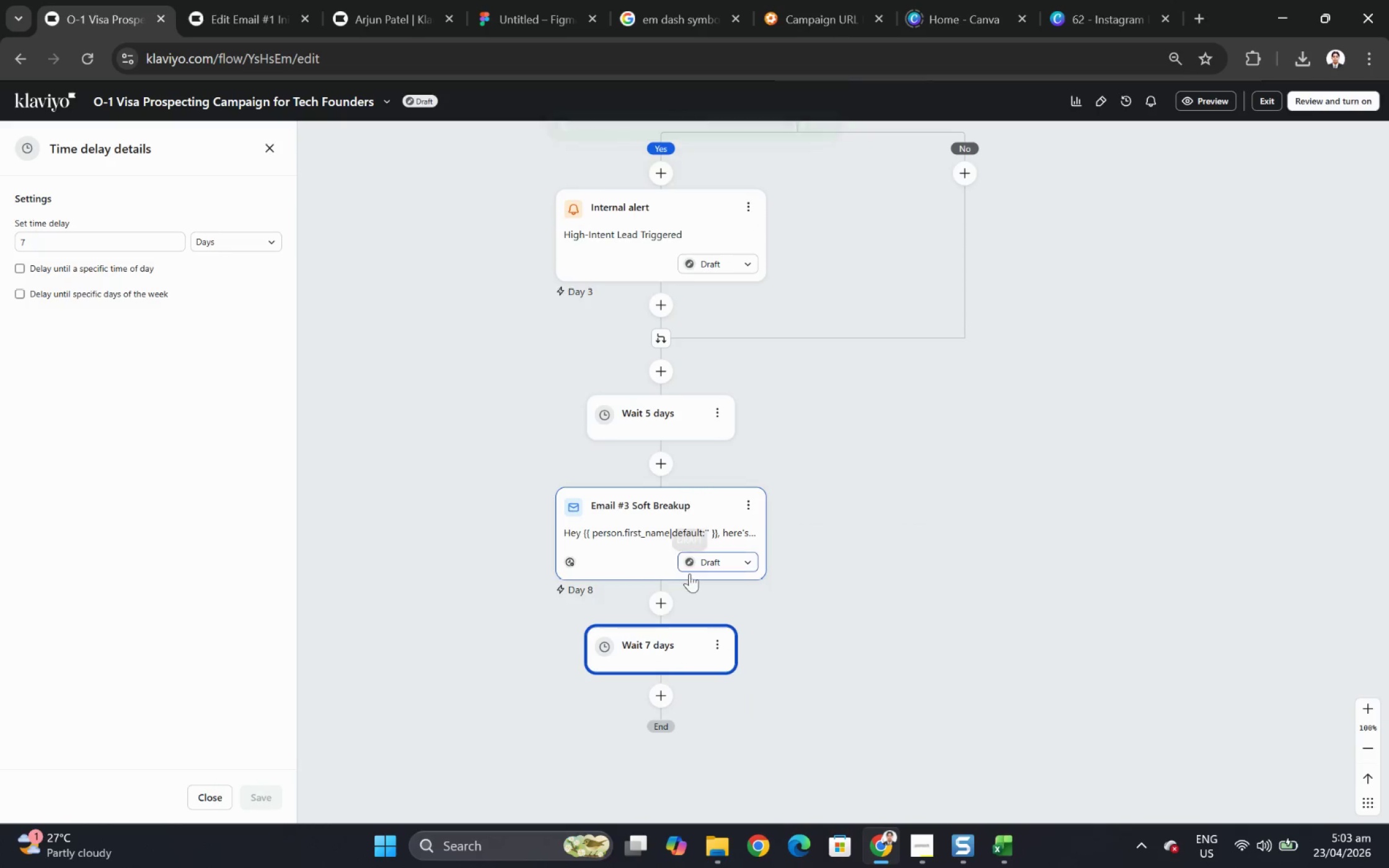 
mouse_move([668, 491])
 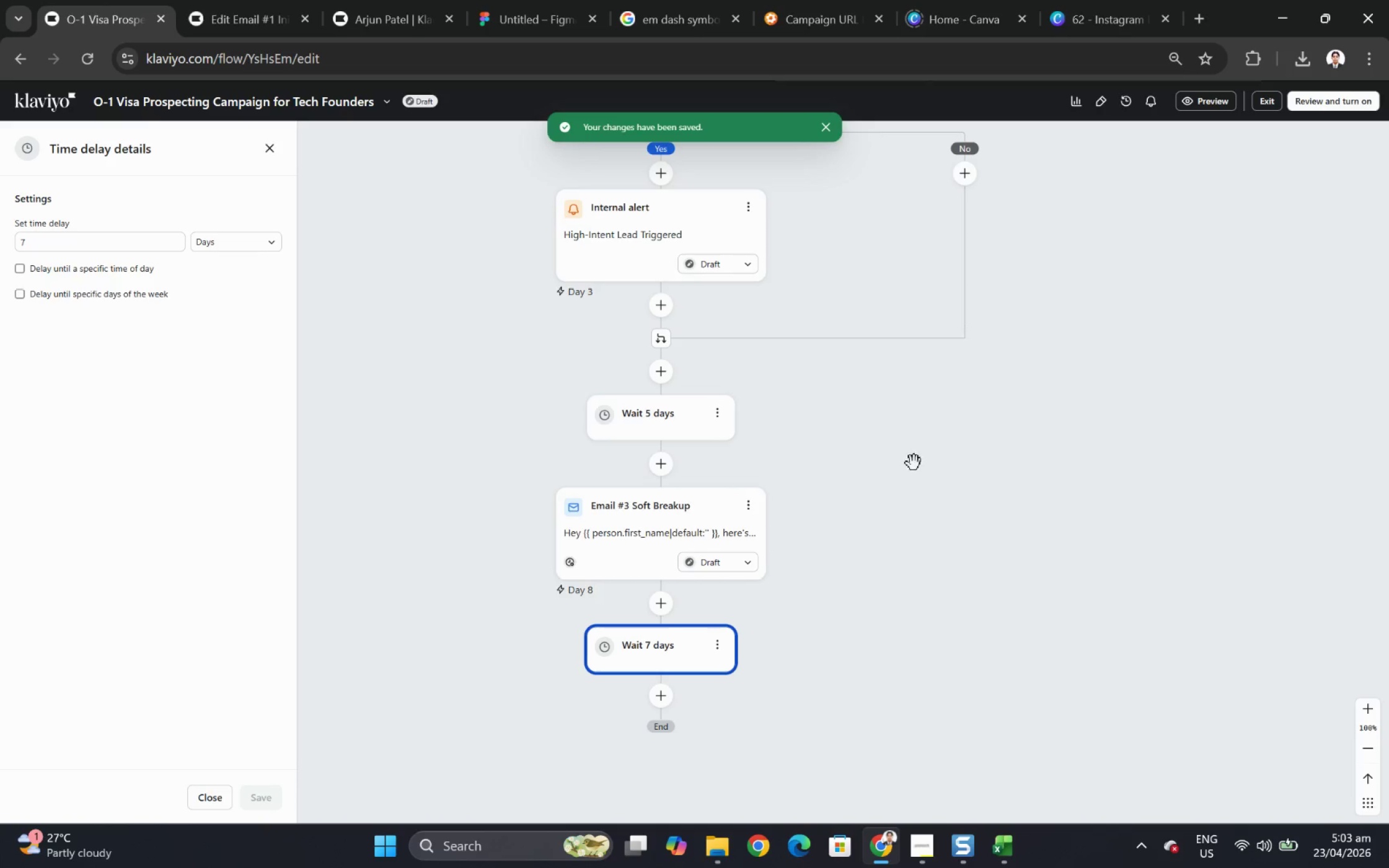 
scroll: coordinate [919, 471], scroll_direction: down, amount: 1.0
 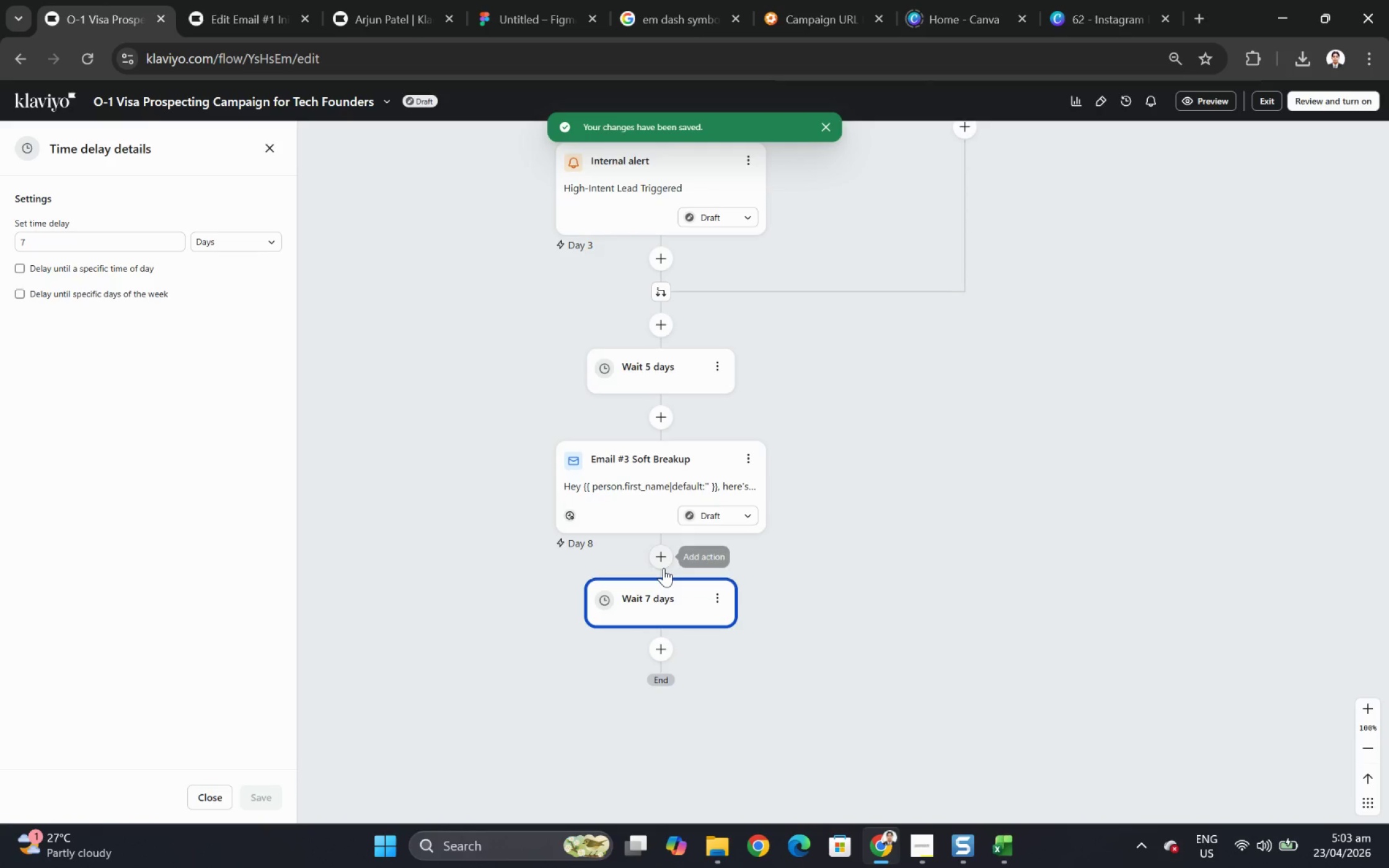 
left_click([663, 568])
 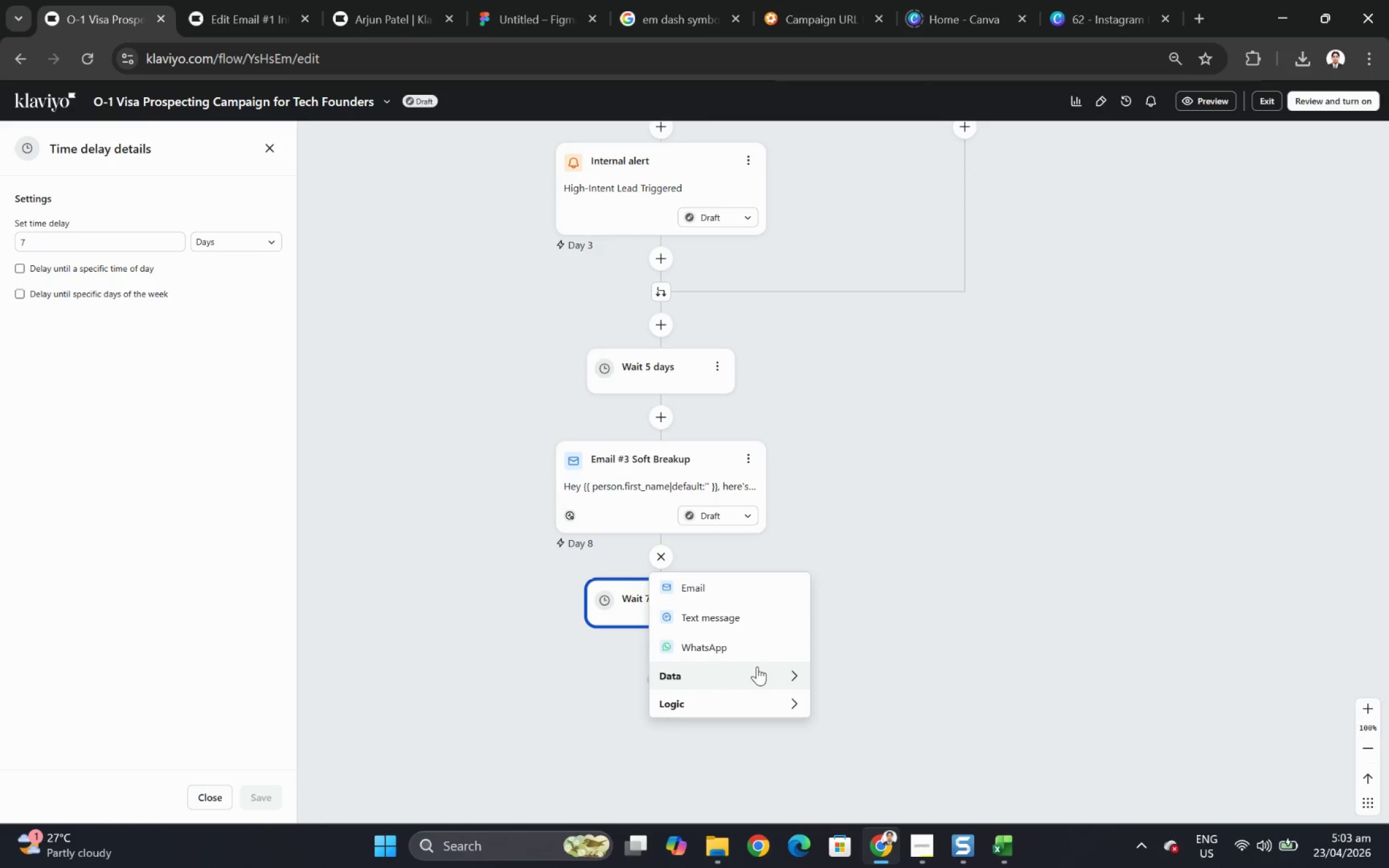 
left_click([775, 711])
 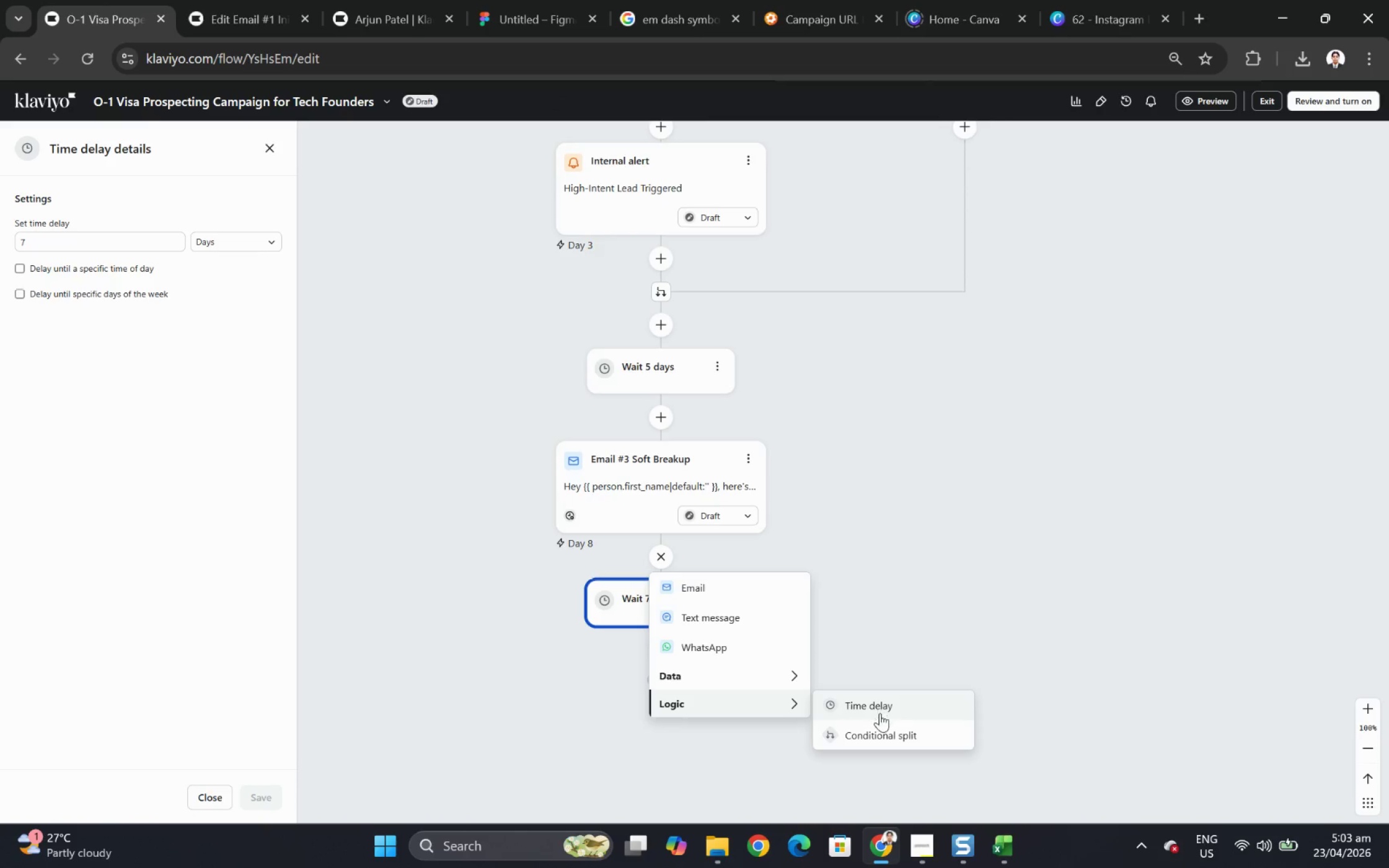 
left_click([880, 724])
 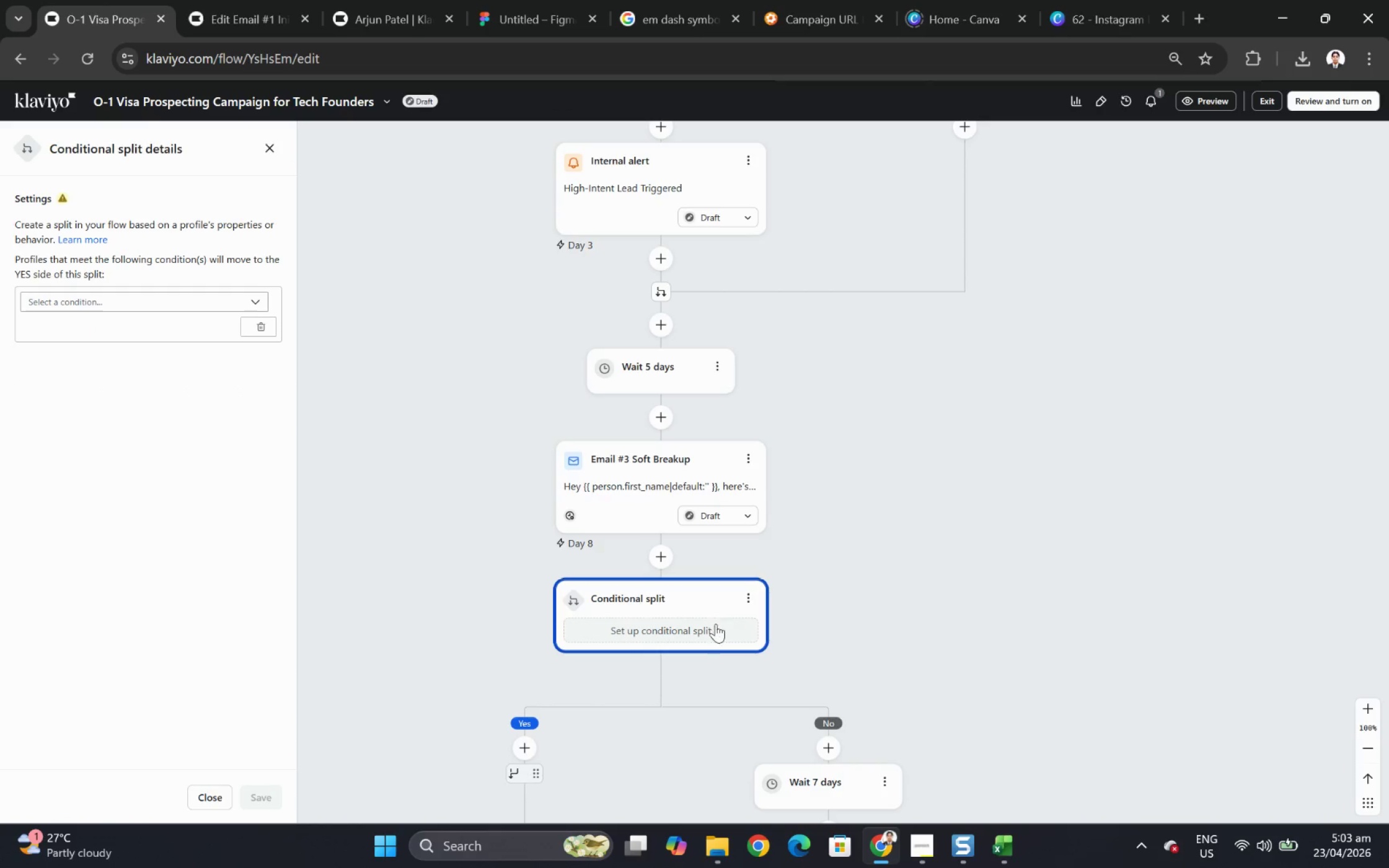 
scroll: coordinate [773, 600], scroll_direction: down, amount: 1.0
 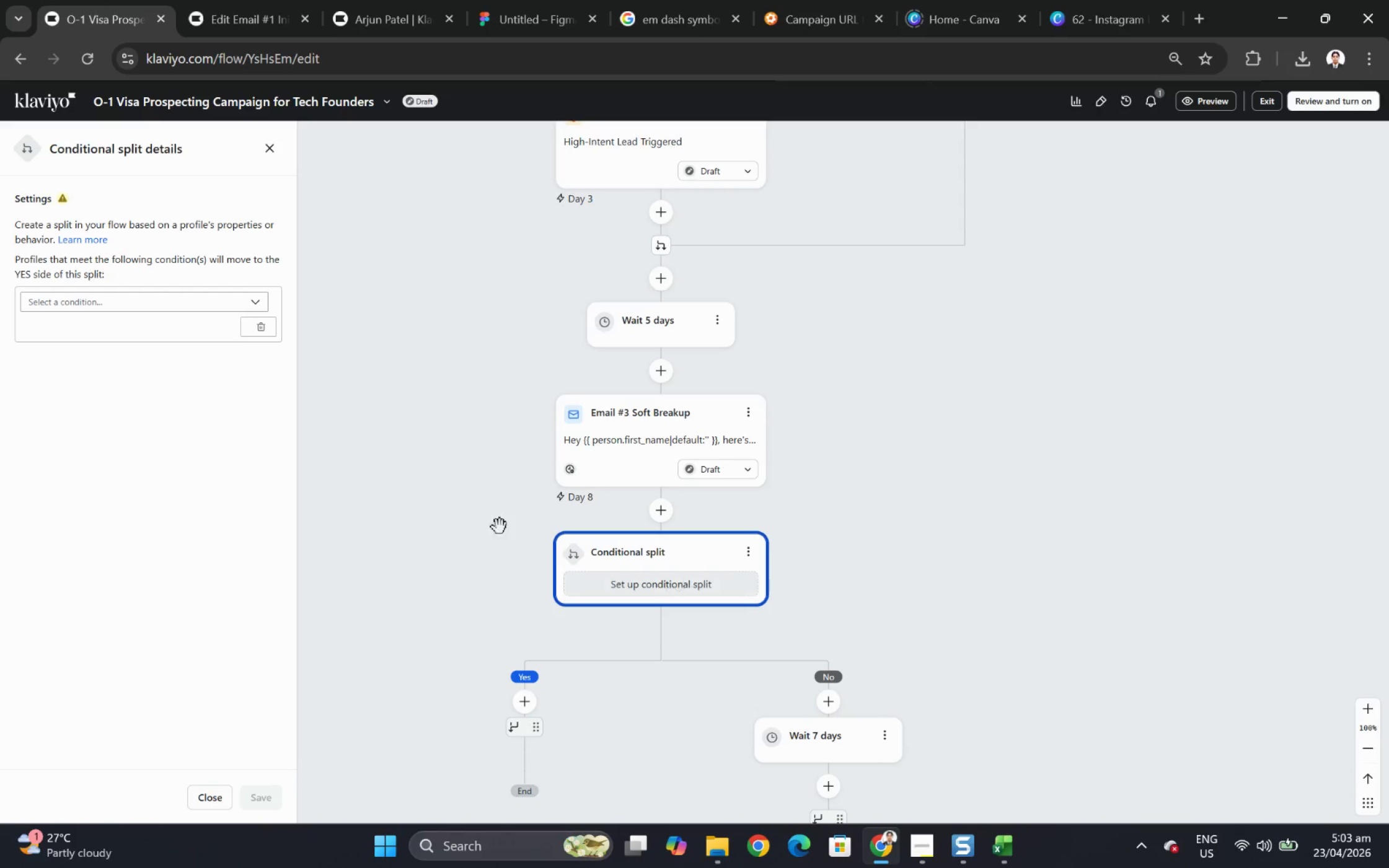 
left_click([156, 299])
 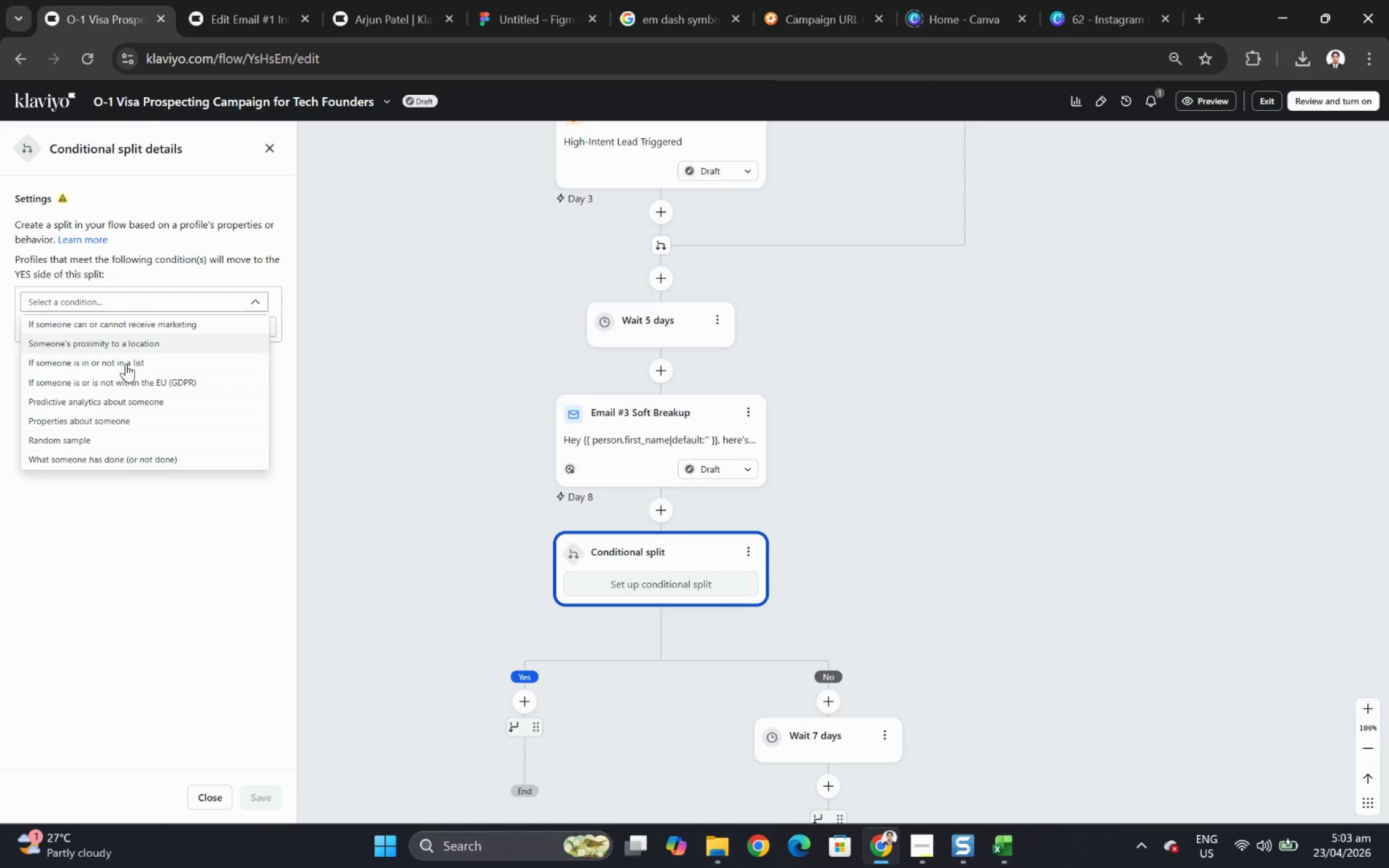 
left_click([132, 458])
 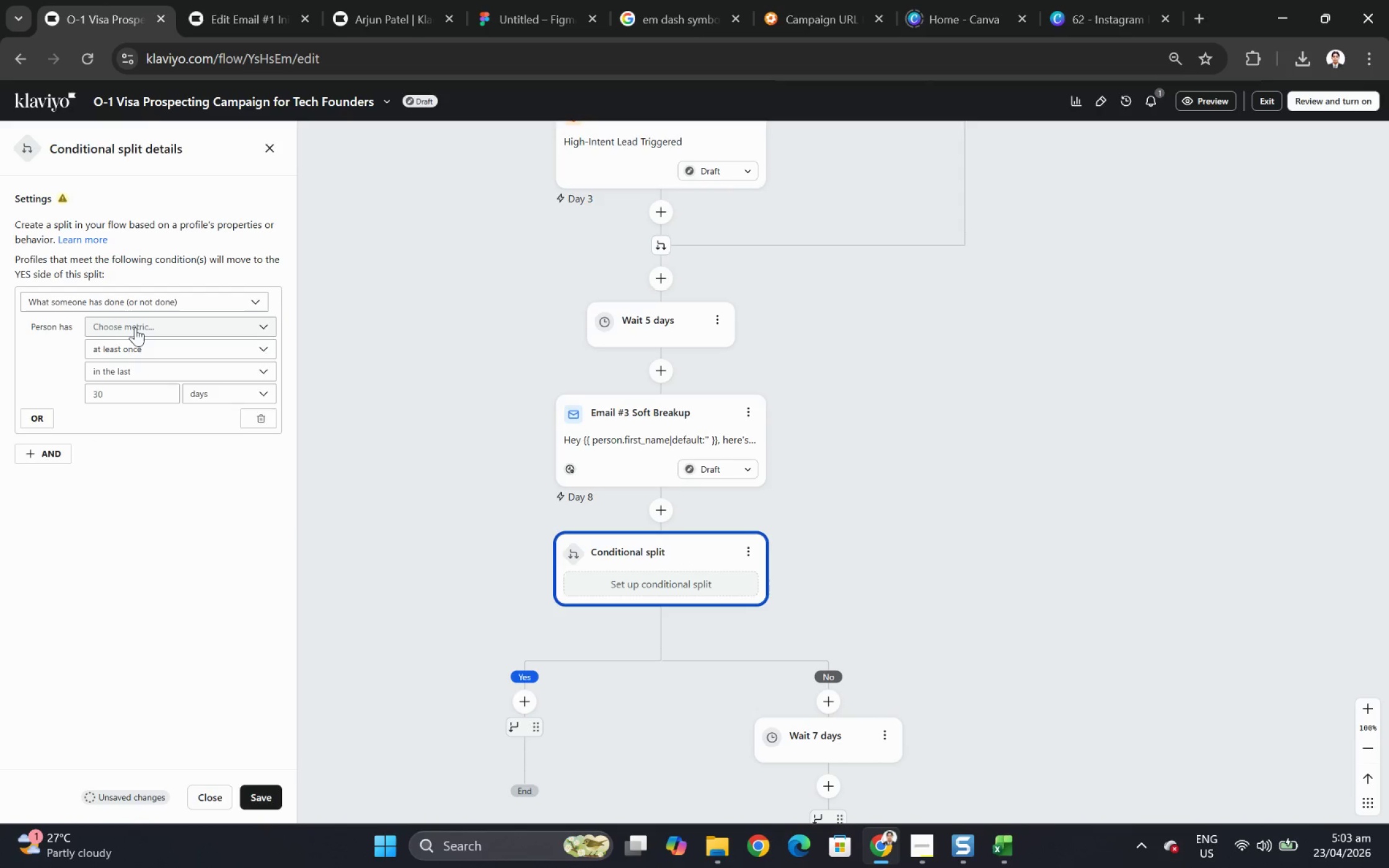 
left_click([135, 327])
 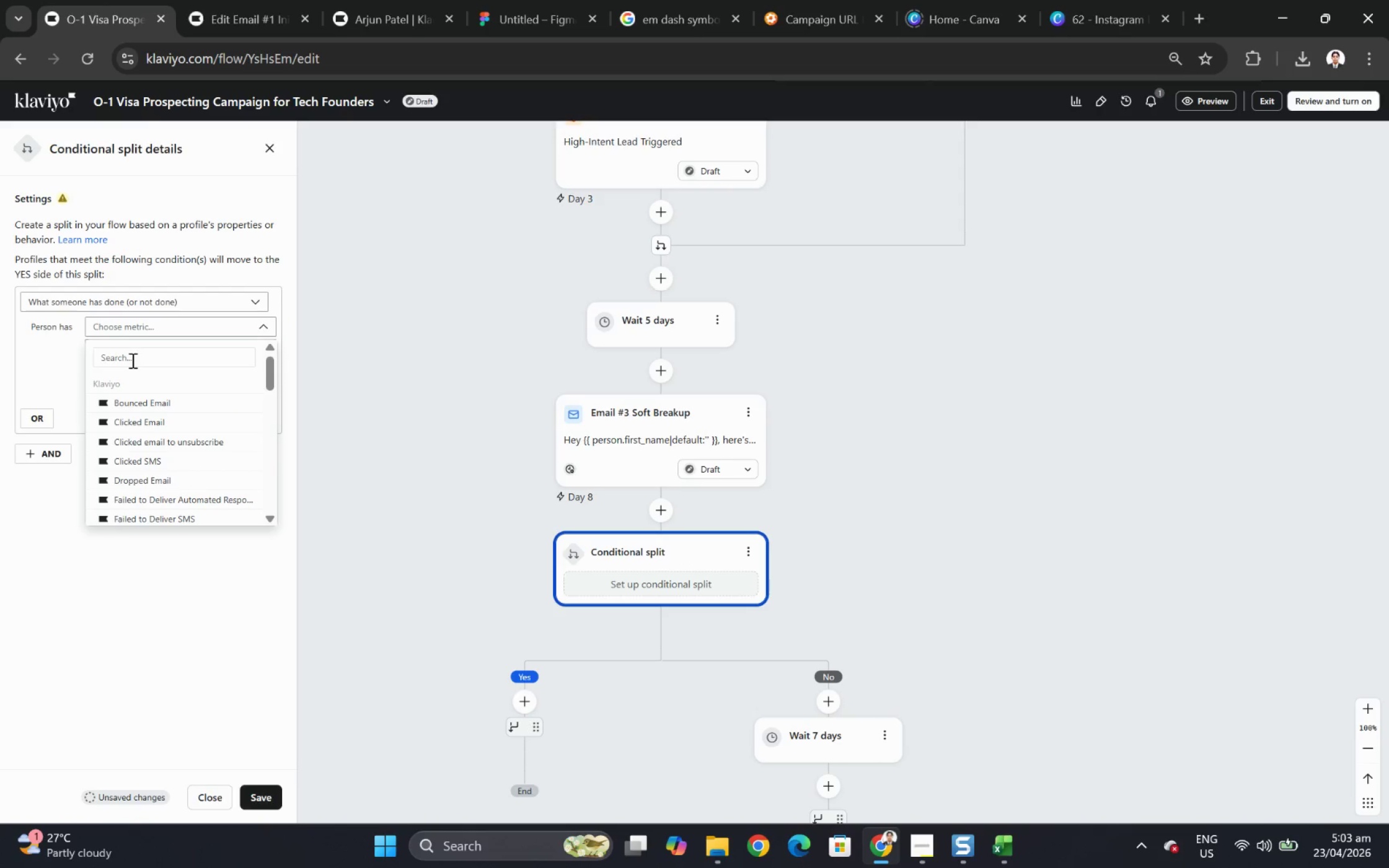 
left_click([131, 360])
 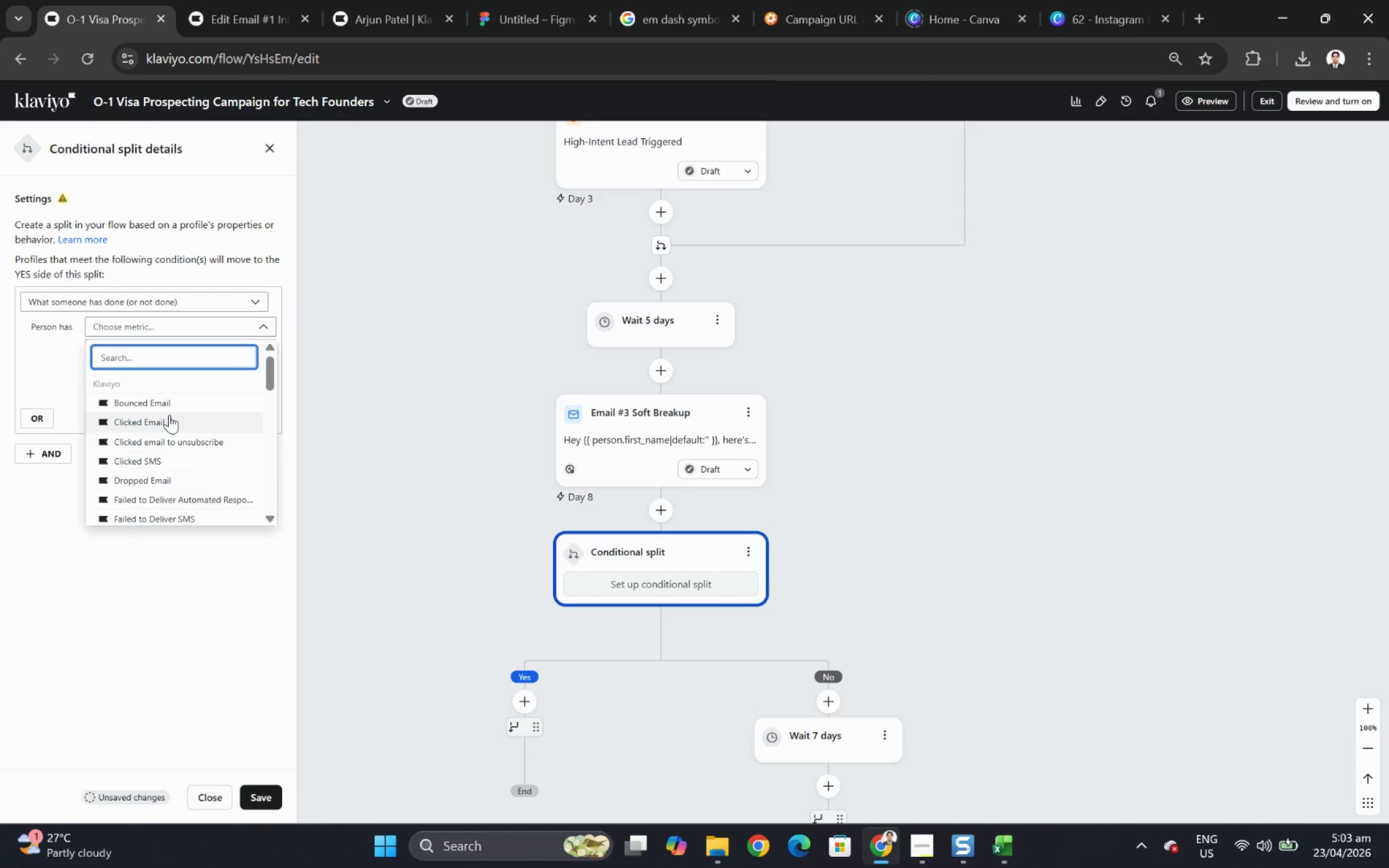 
left_click([170, 418])
 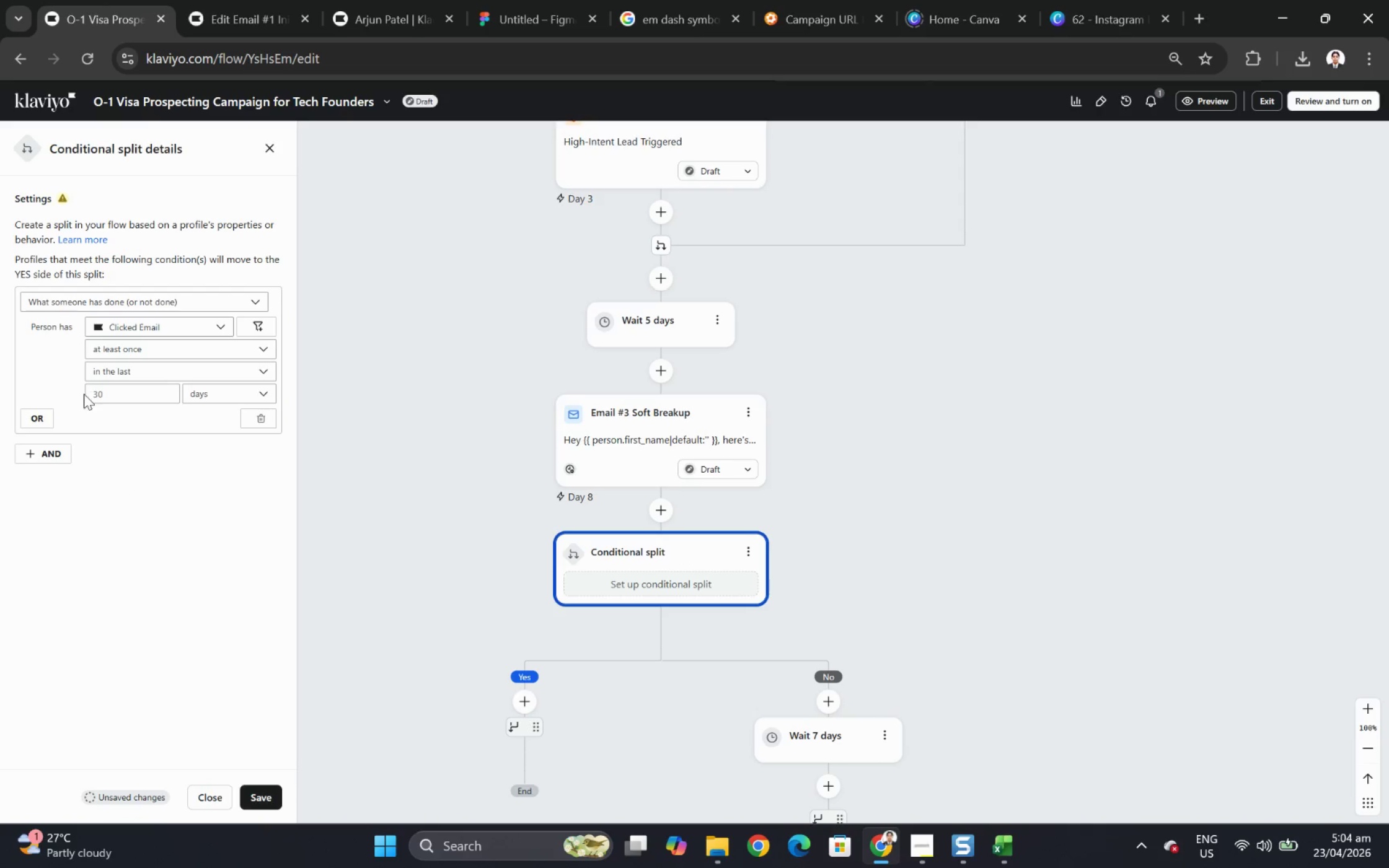 
mouse_move([143, 372])
 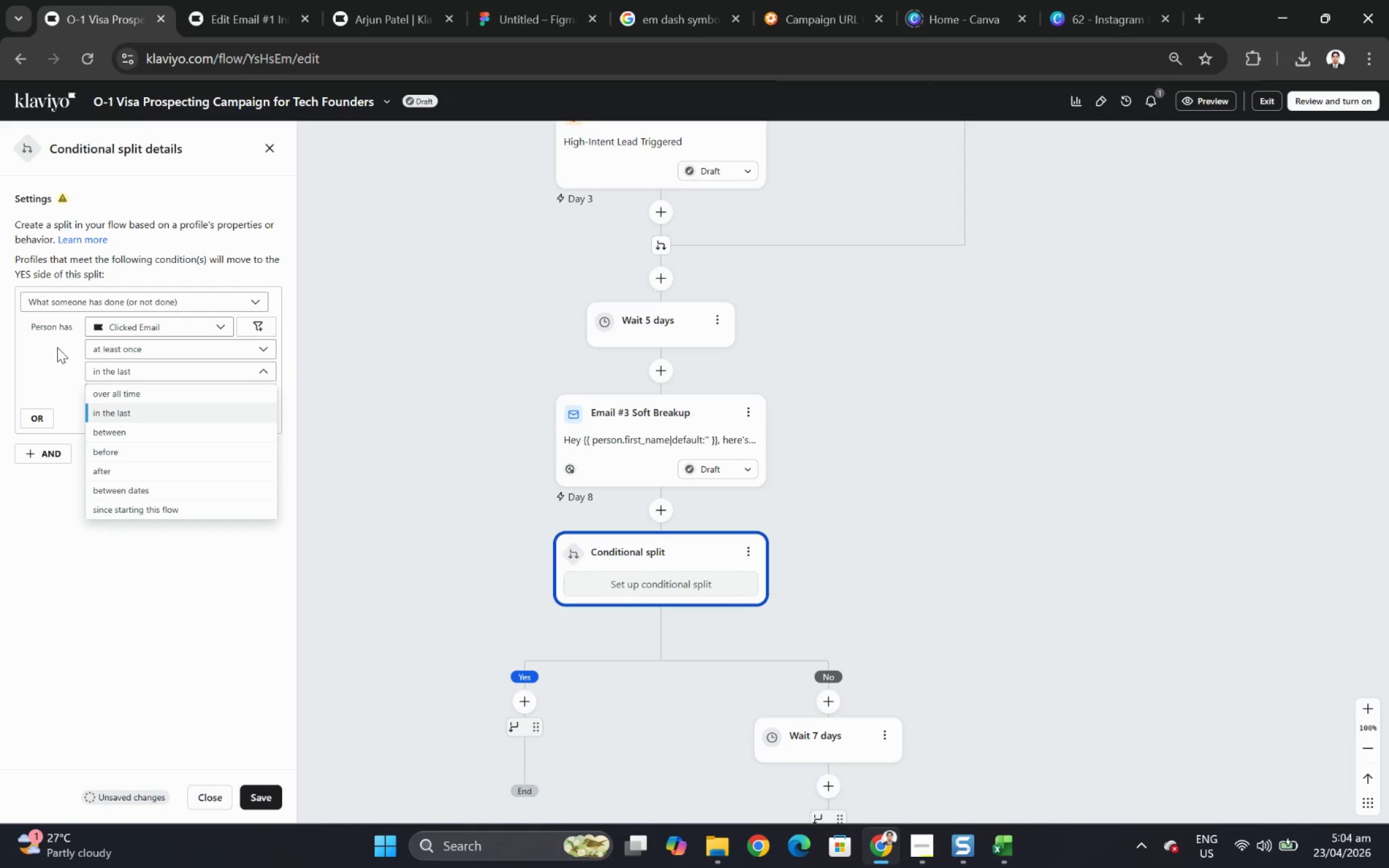 
left_click([58, 361])
 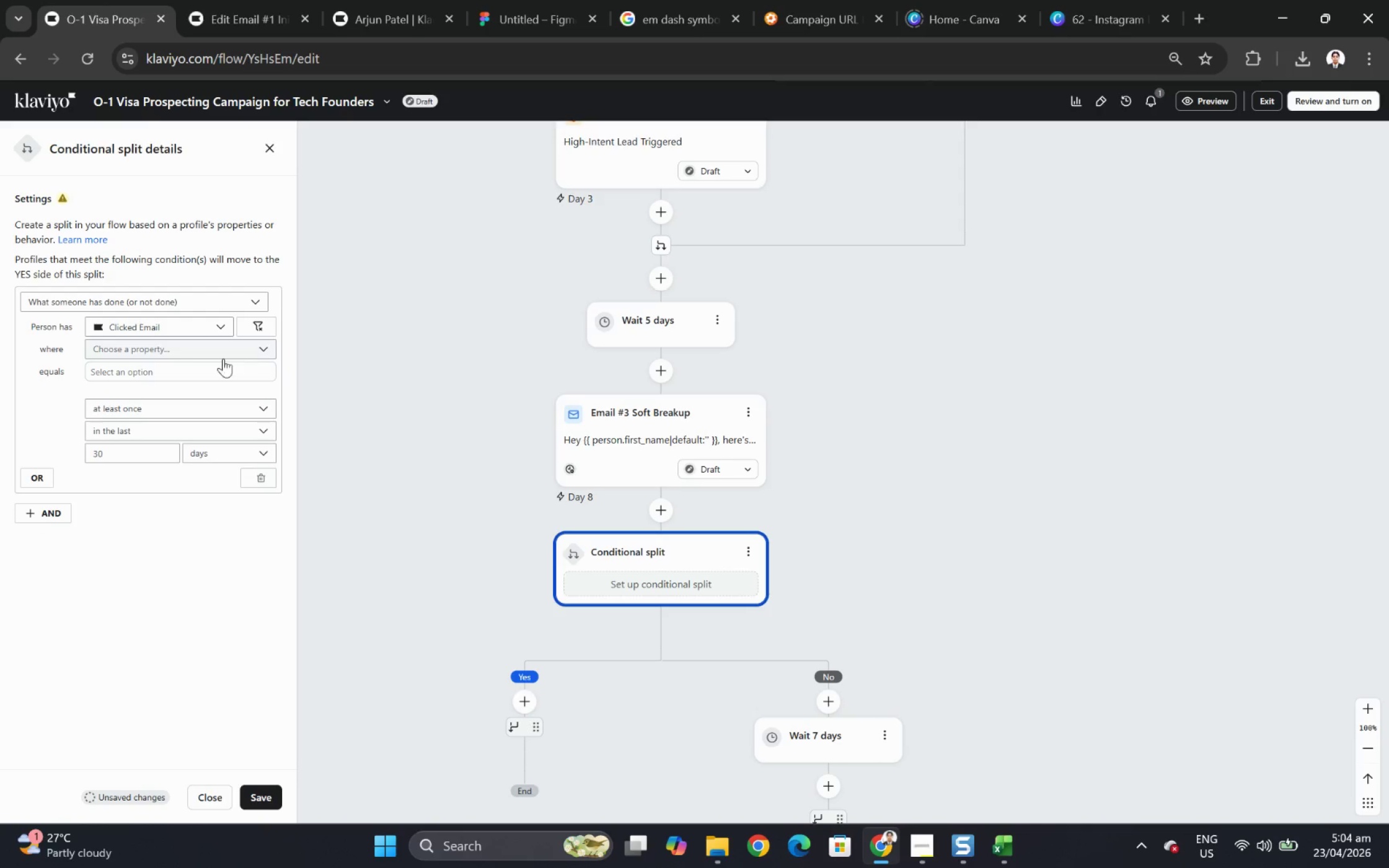 
left_click([166, 349])
 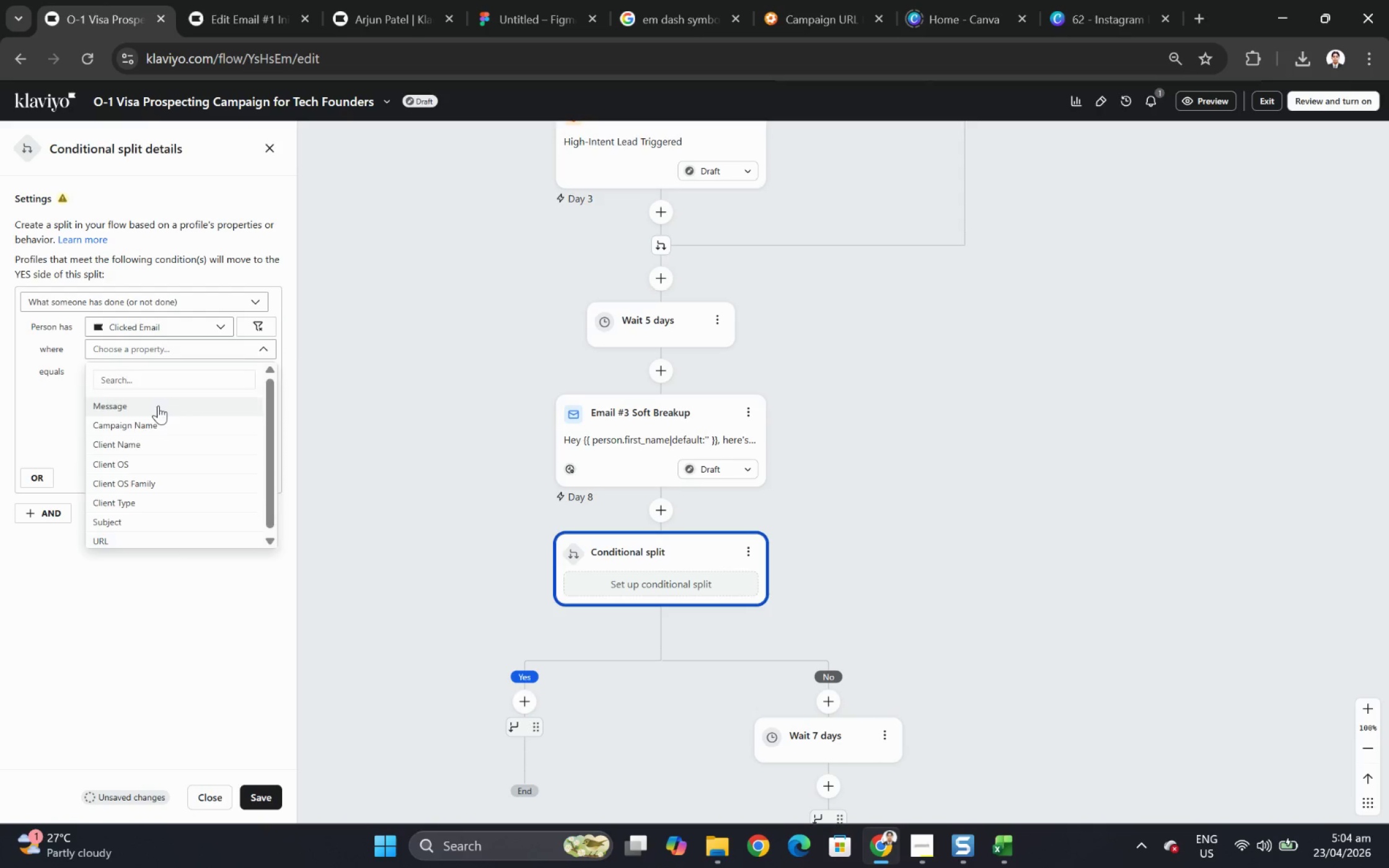 
left_click([154, 370])
 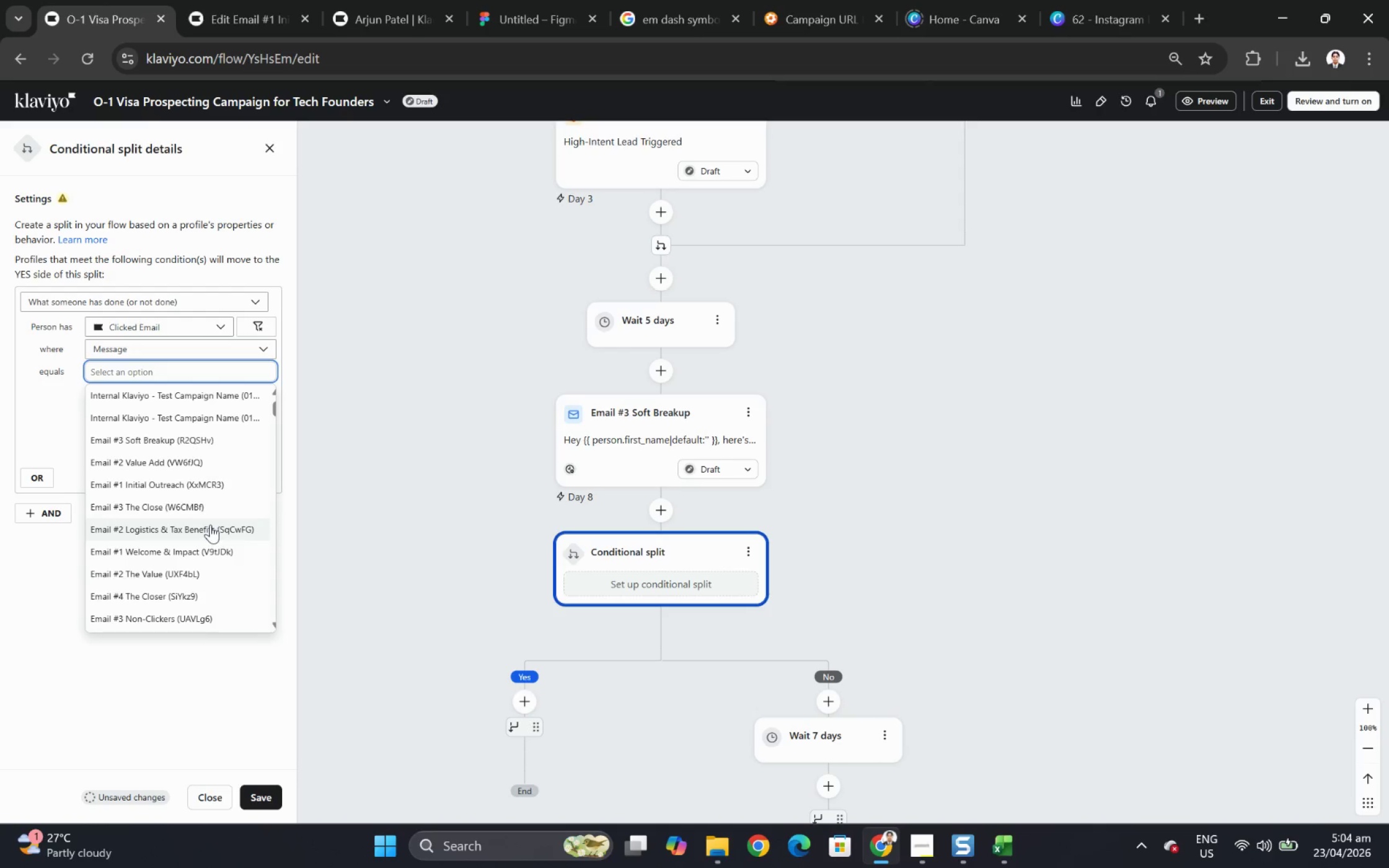 
wait(17.35)
 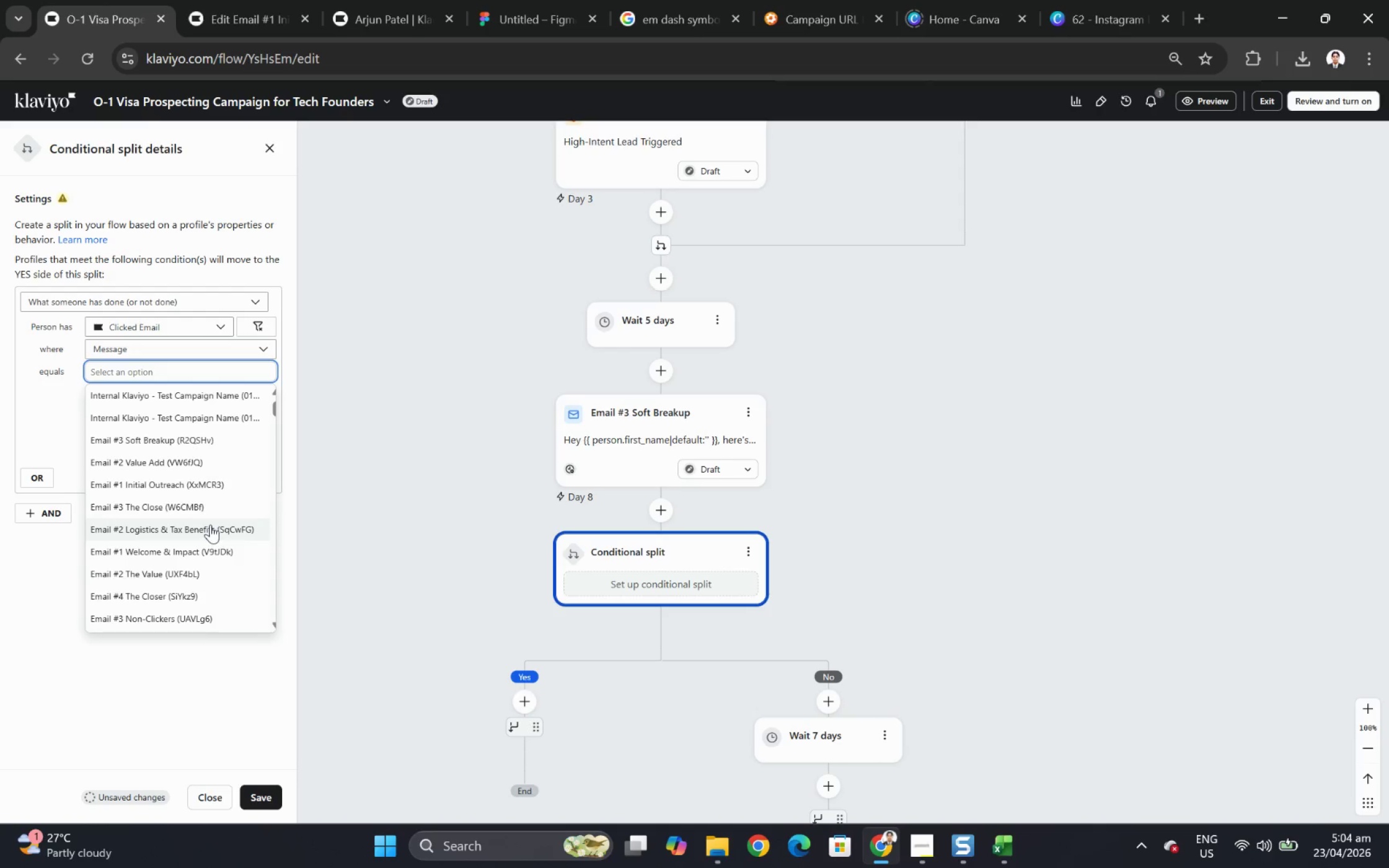 
type(soft)
 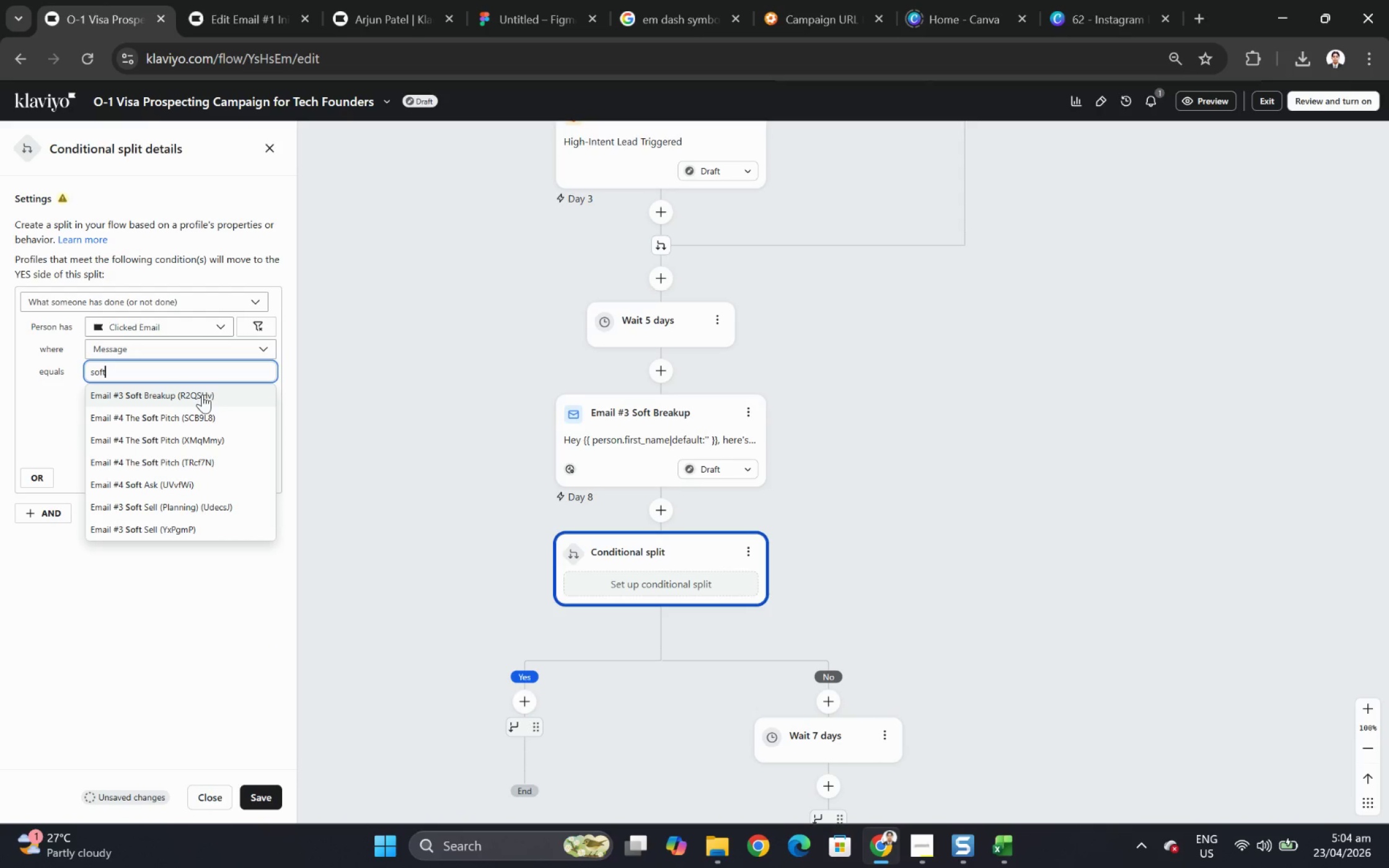 
left_click([202, 394])
 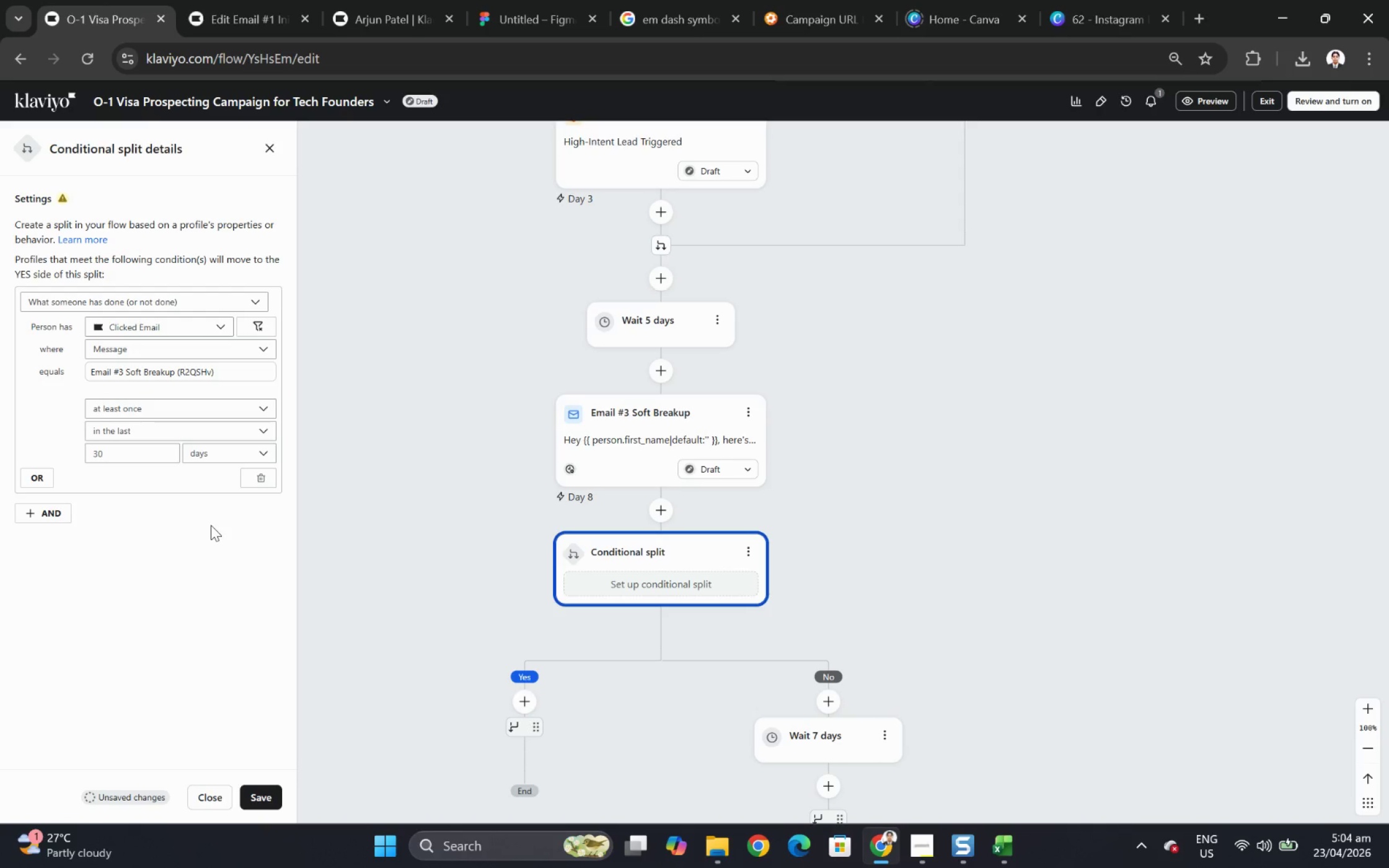 
wait(8.27)
 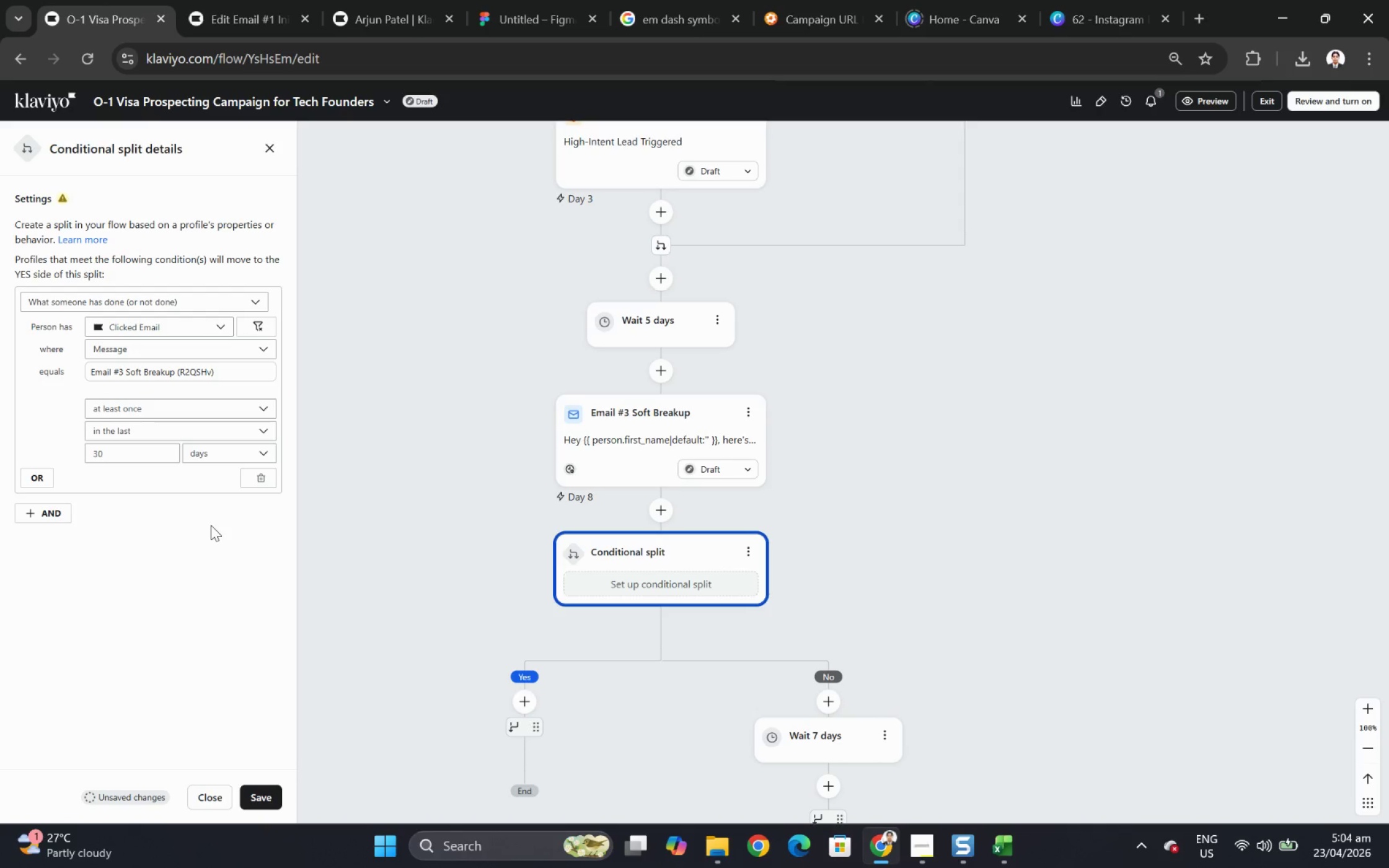 
scroll: coordinate [405, 513], scroll_direction: up, amount: 3.0
 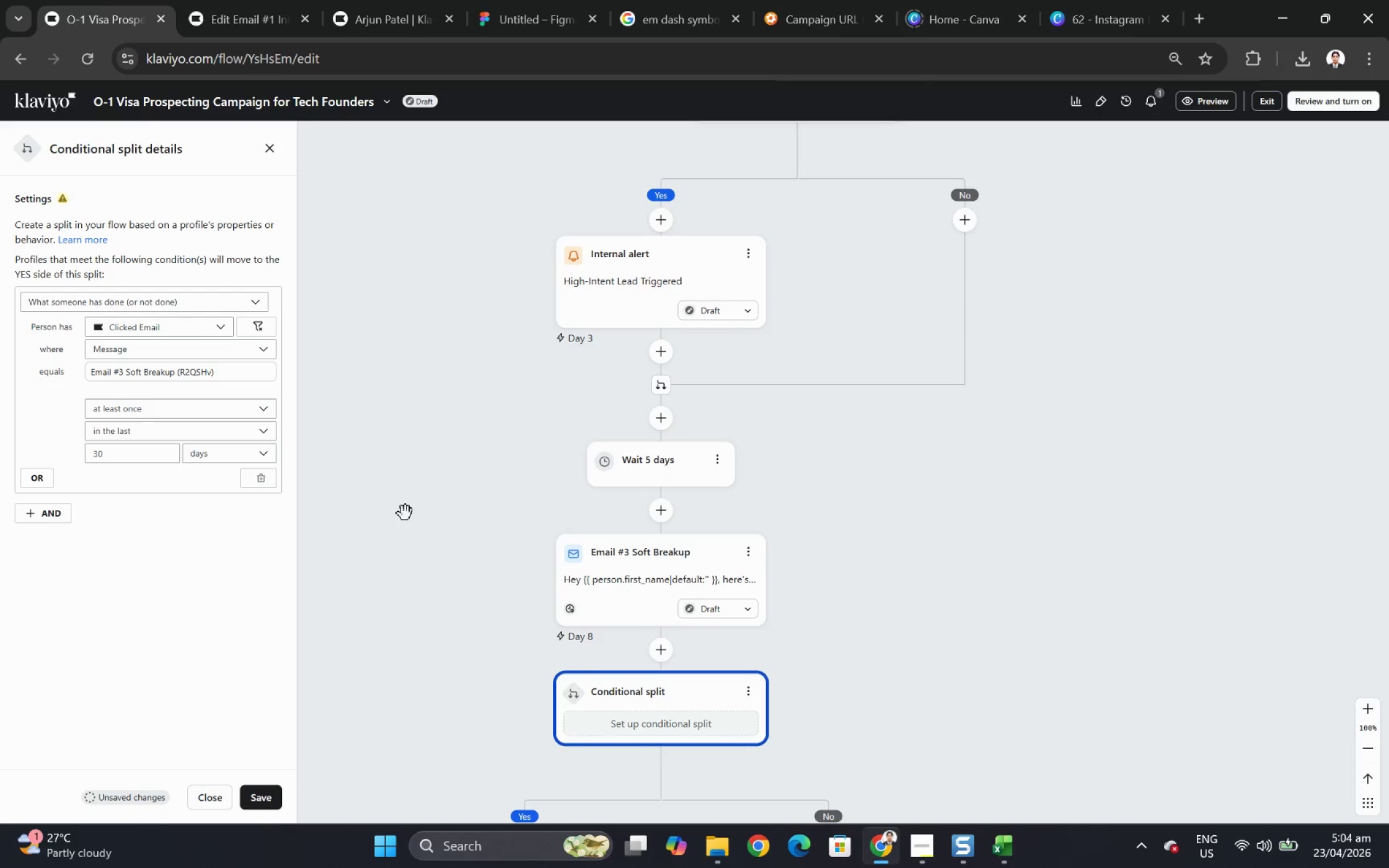 
wait(7.02)
 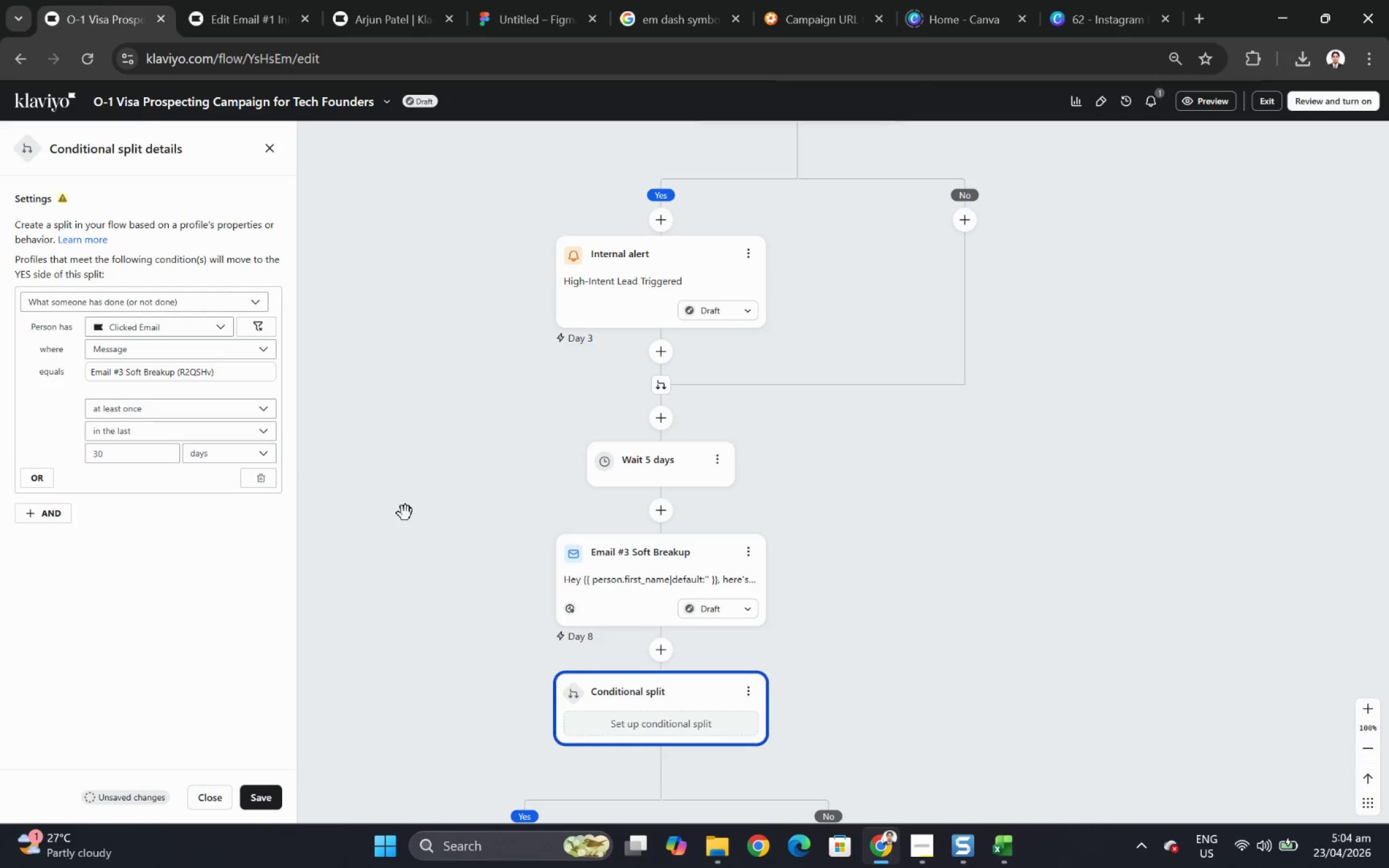 
scroll: coordinate [412, 517], scroll_direction: up, amount: 10.0
 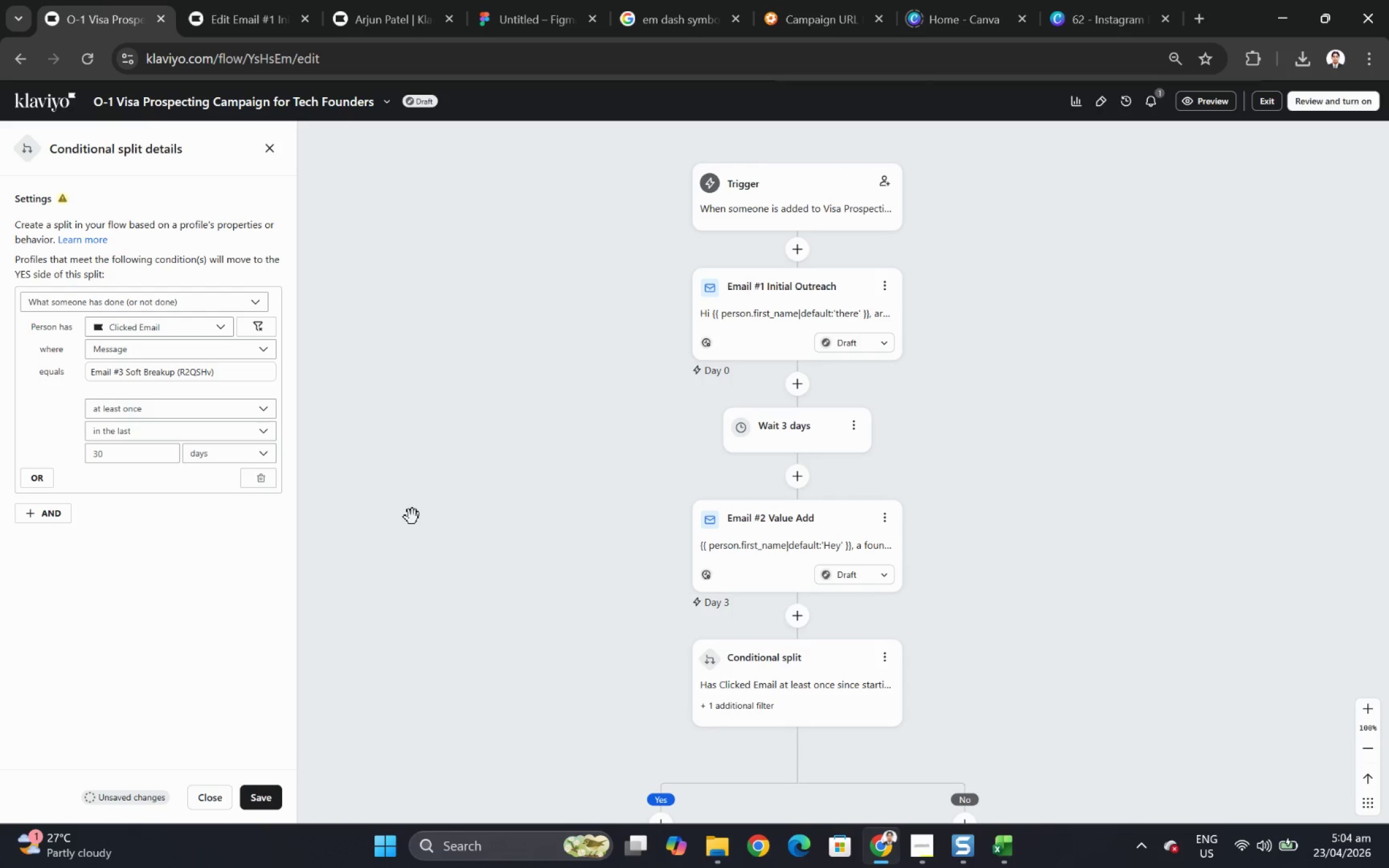 
scroll: coordinate [412, 517], scroll_direction: down, amount: 10.0
 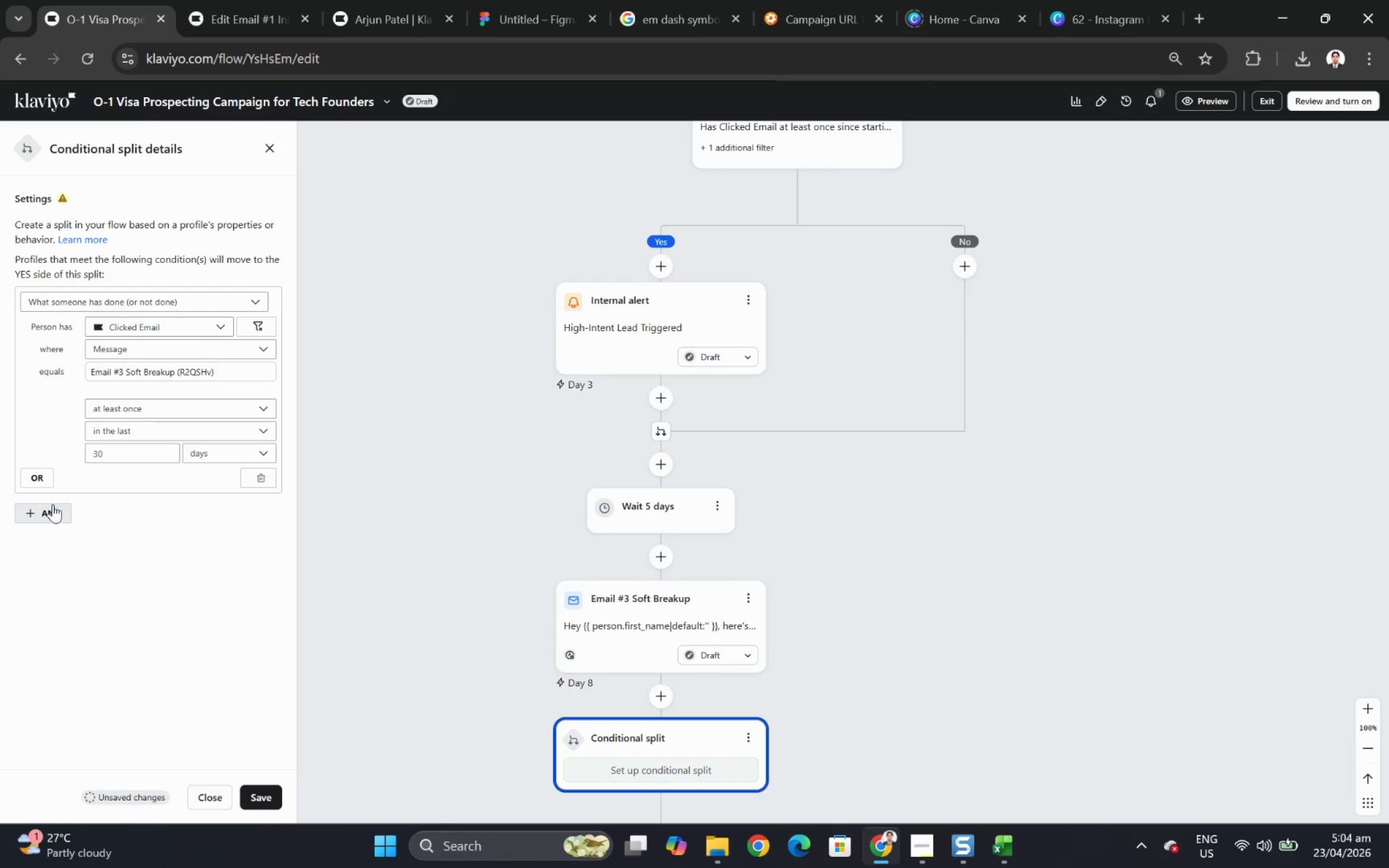 
left_click([53, 509])
 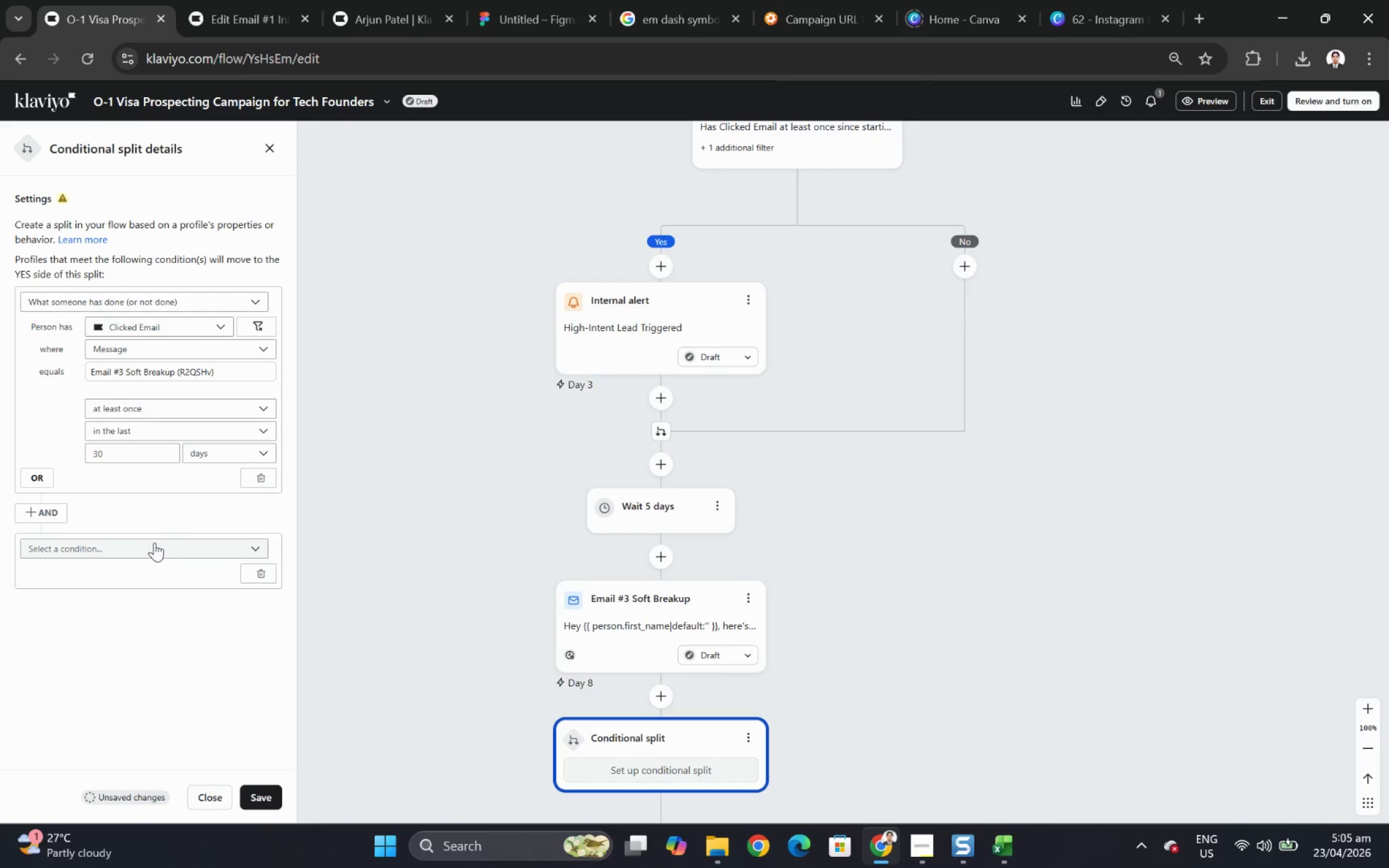 
left_click([154, 542])
 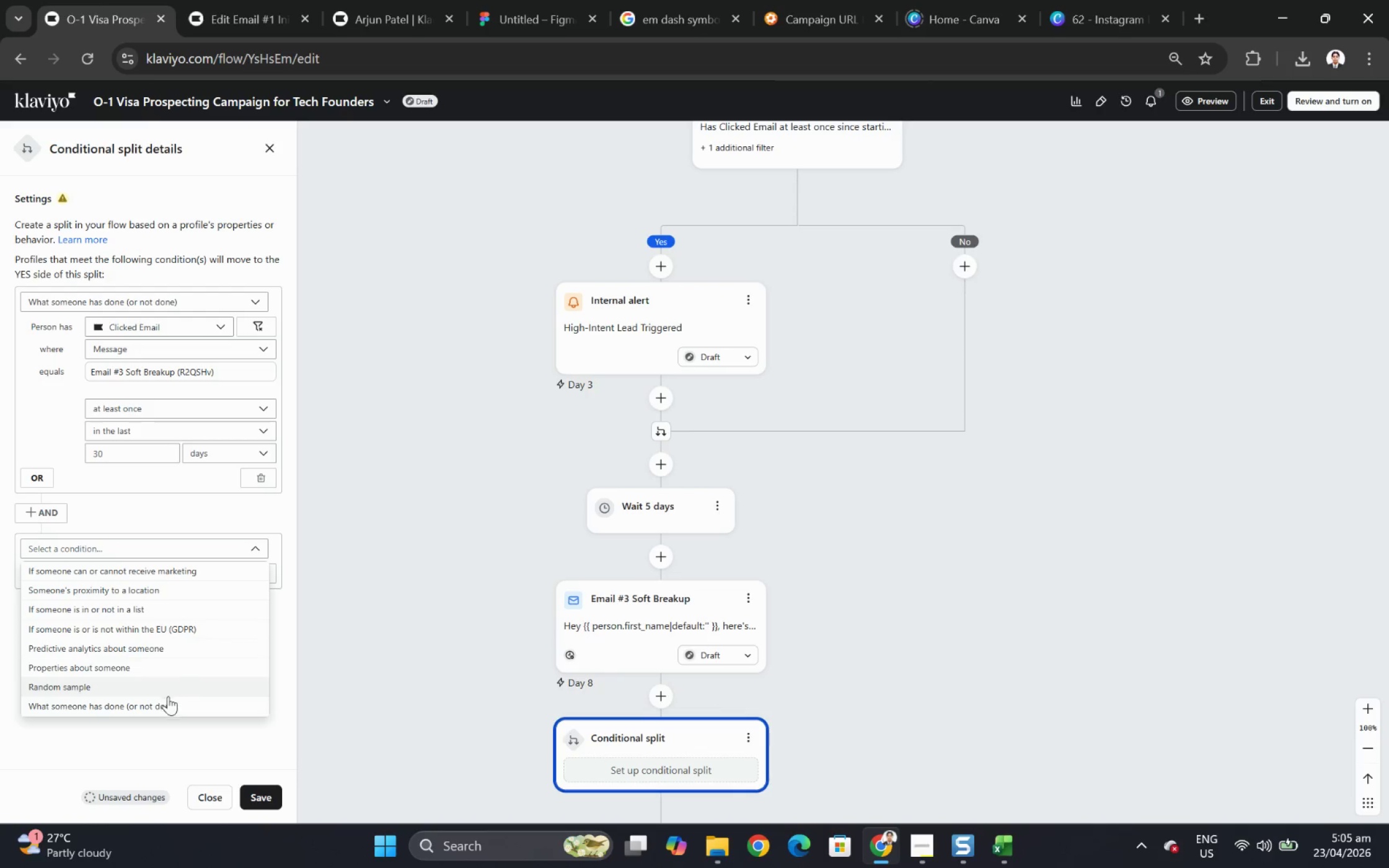 
left_click([170, 701])
 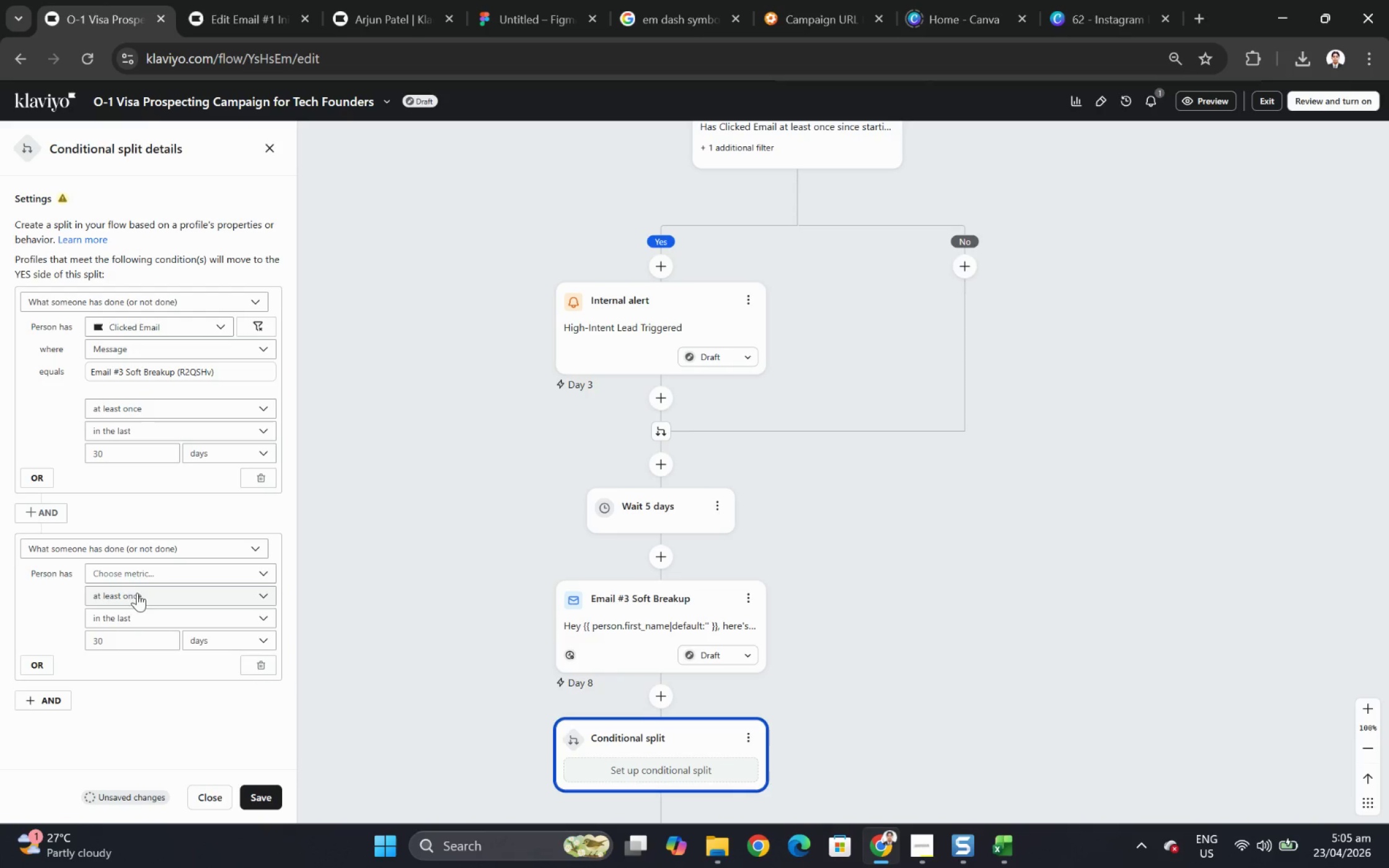 
left_click([139, 572])
 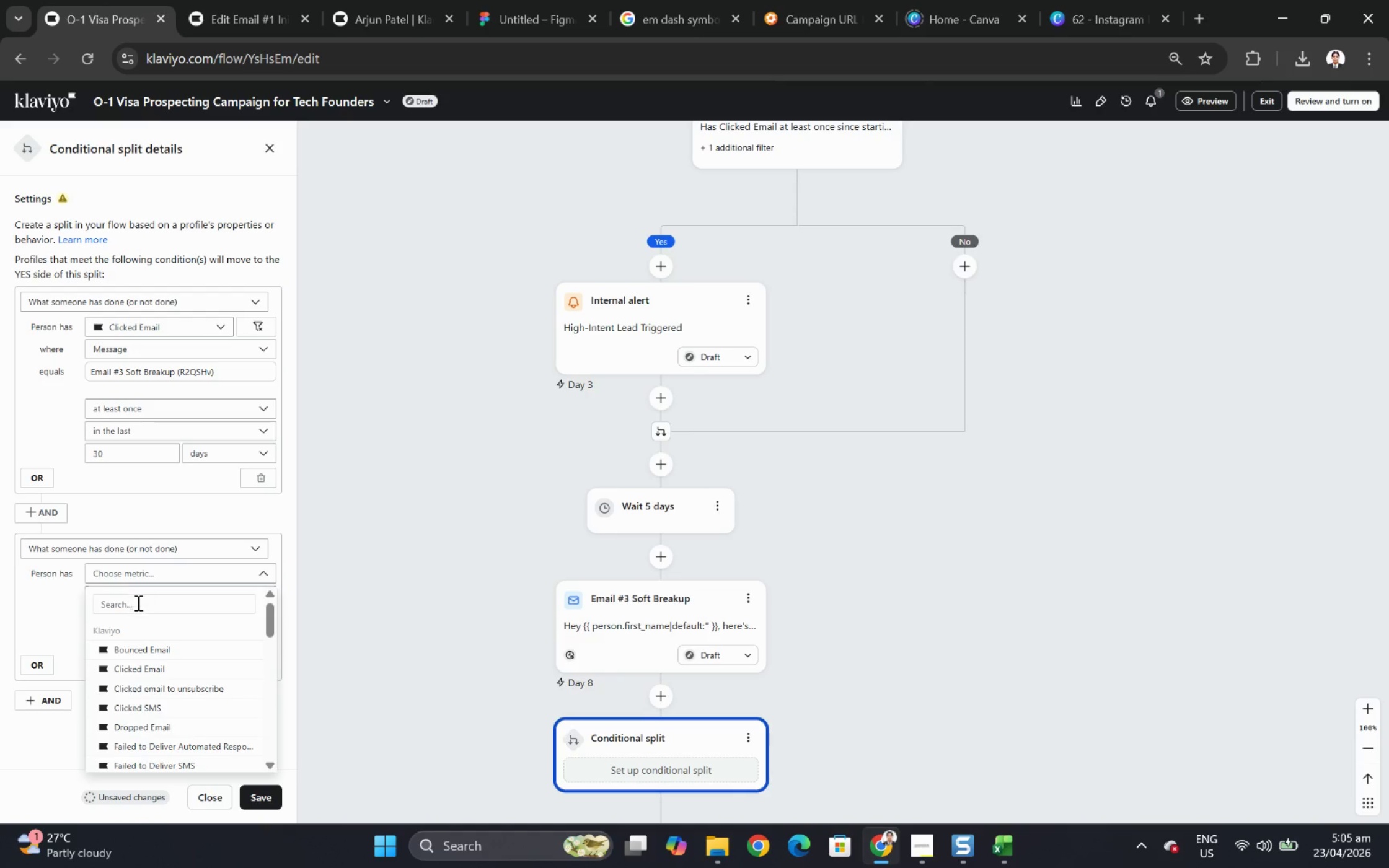 
left_click([137, 603])
 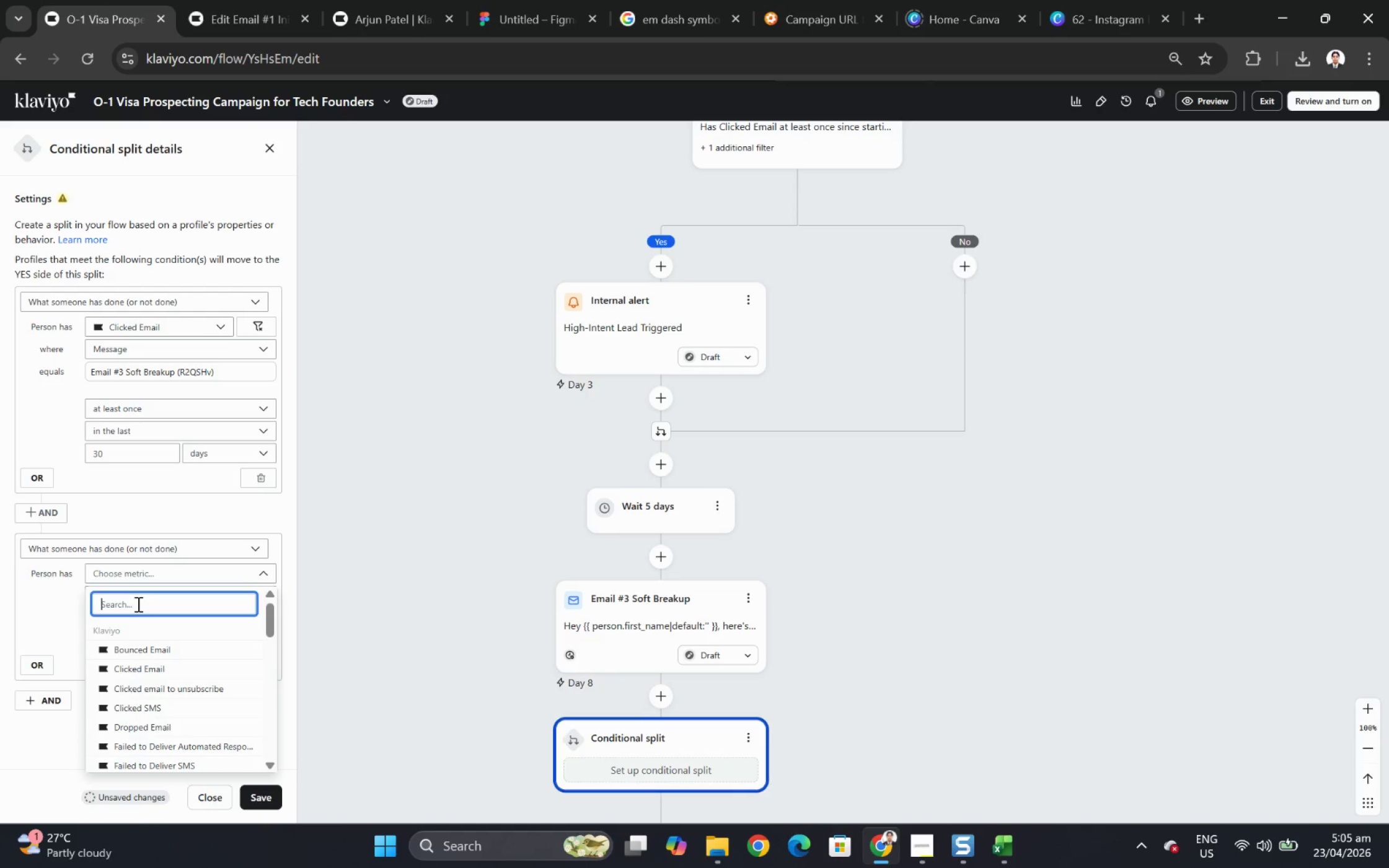 
type(boo)
 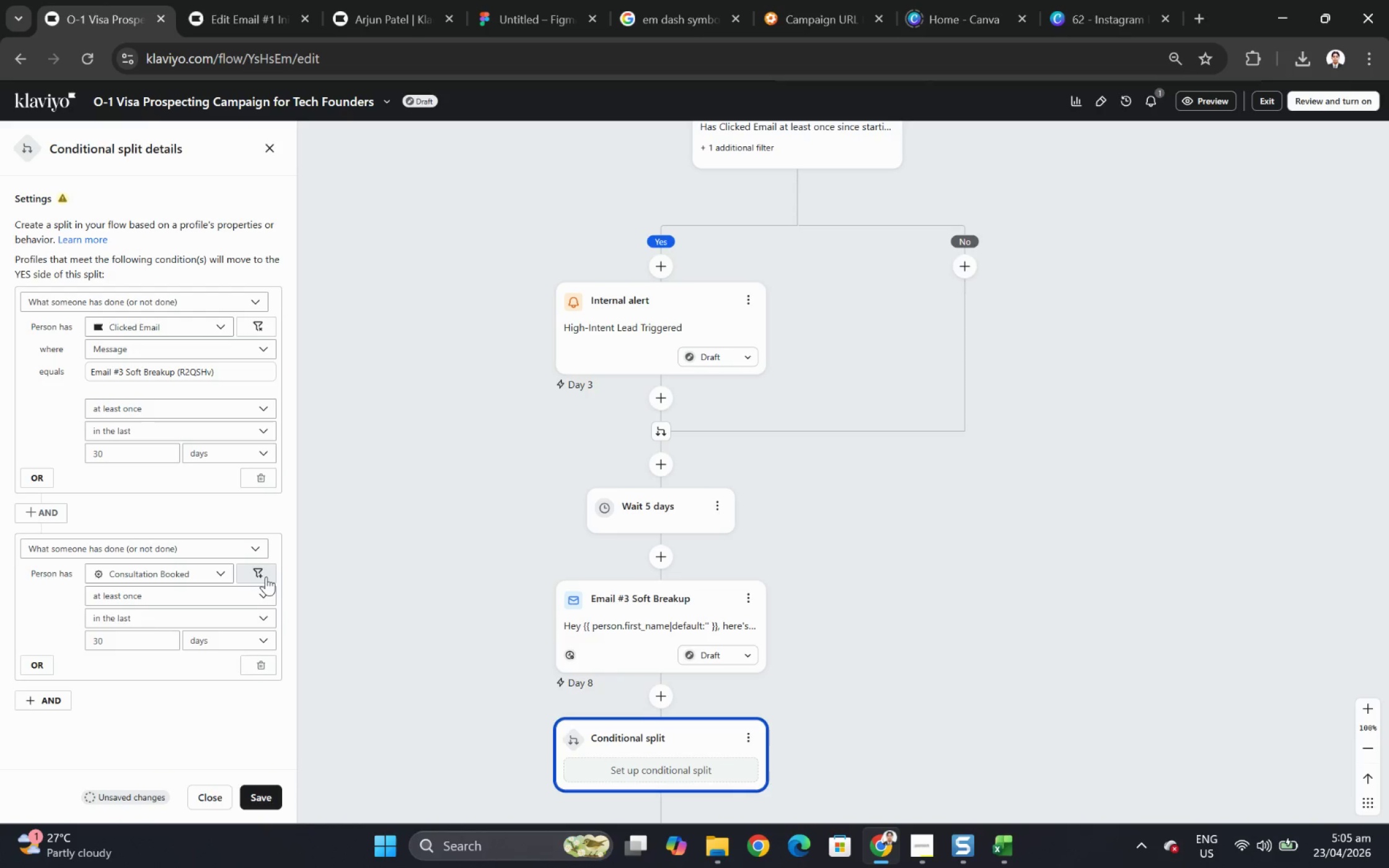 
left_click([265, 576])
 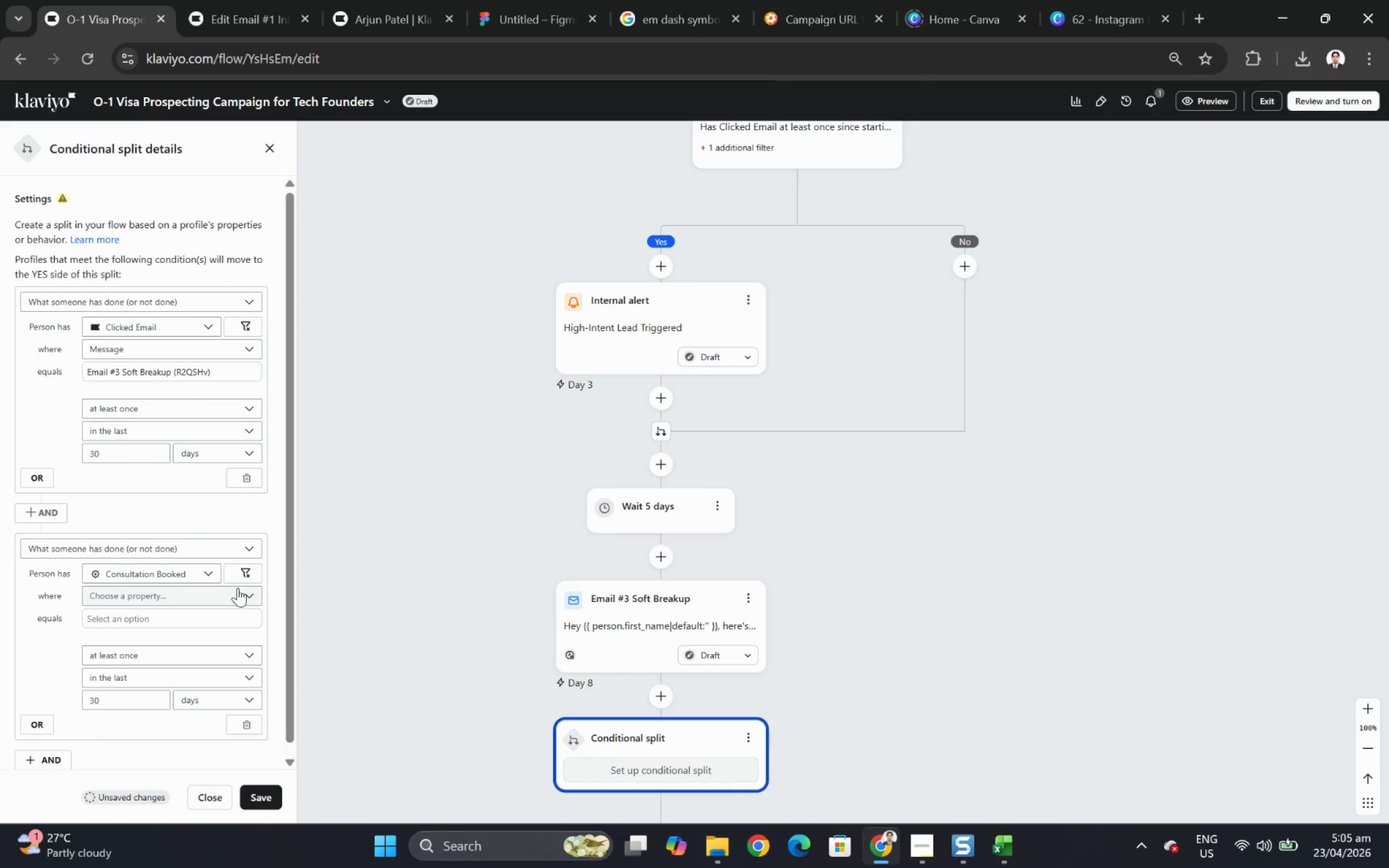 
left_click([237, 596])
 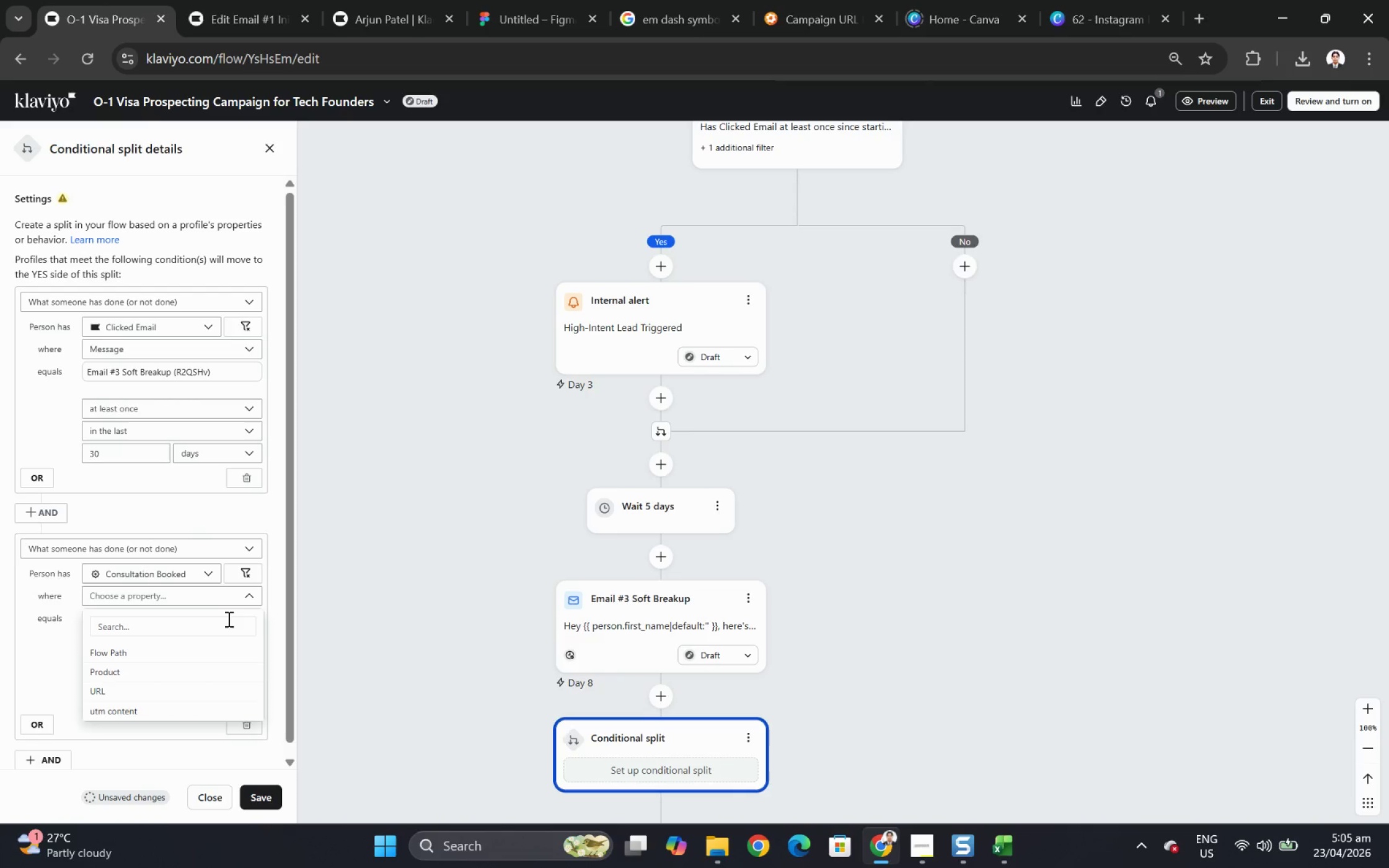 
left_click([207, 701])
 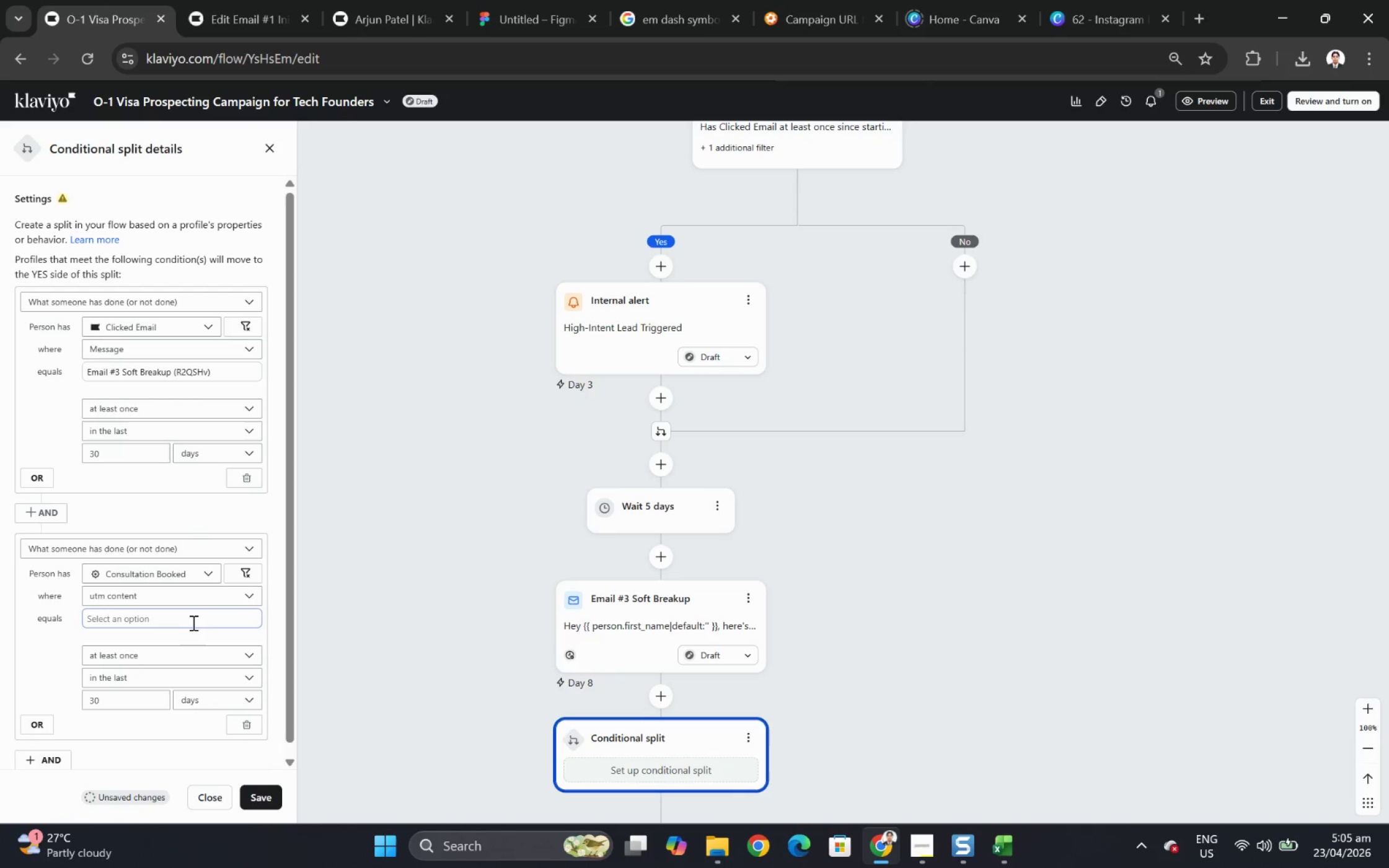 
left_click([192, 620])
 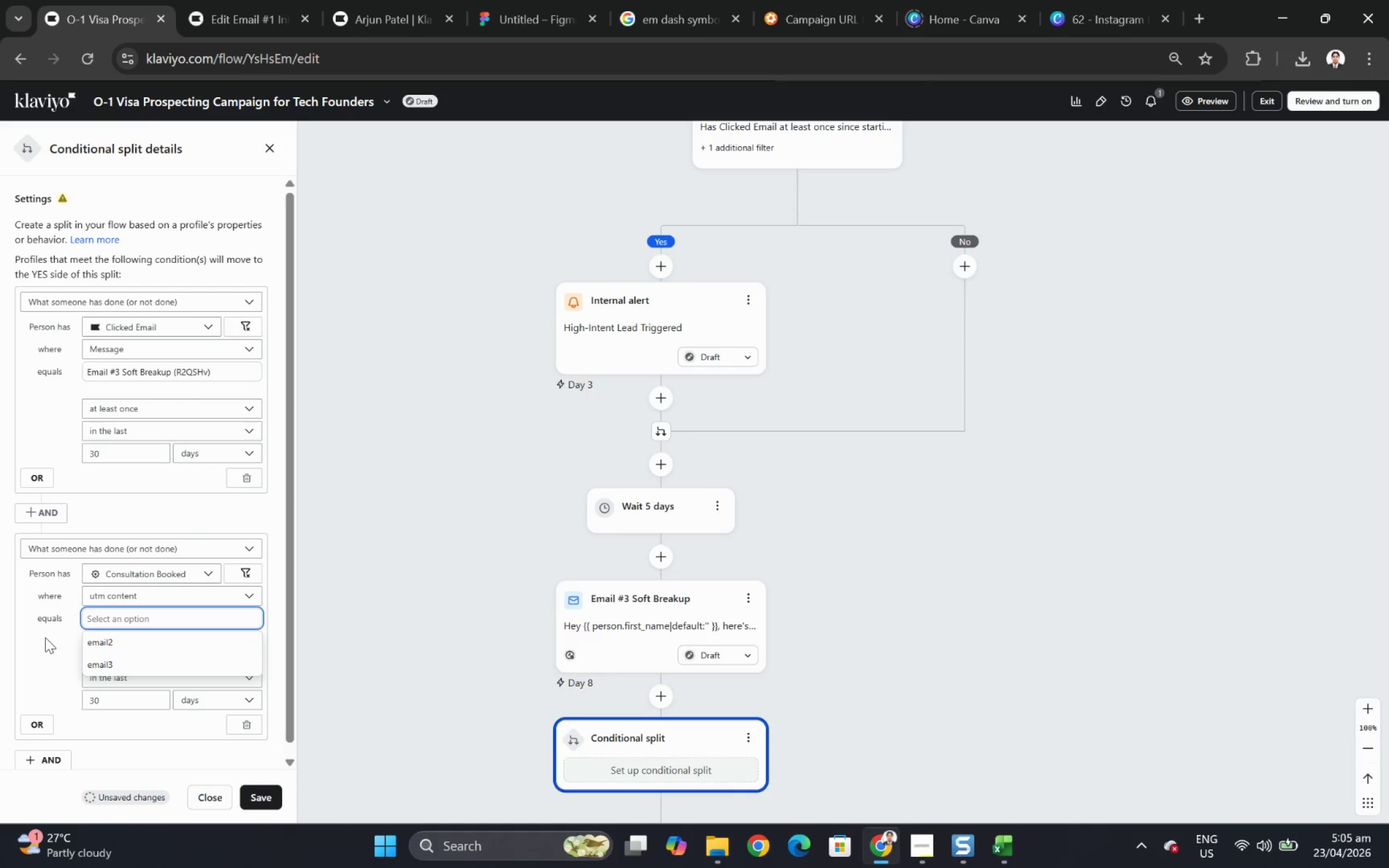 
wait(11.06)
 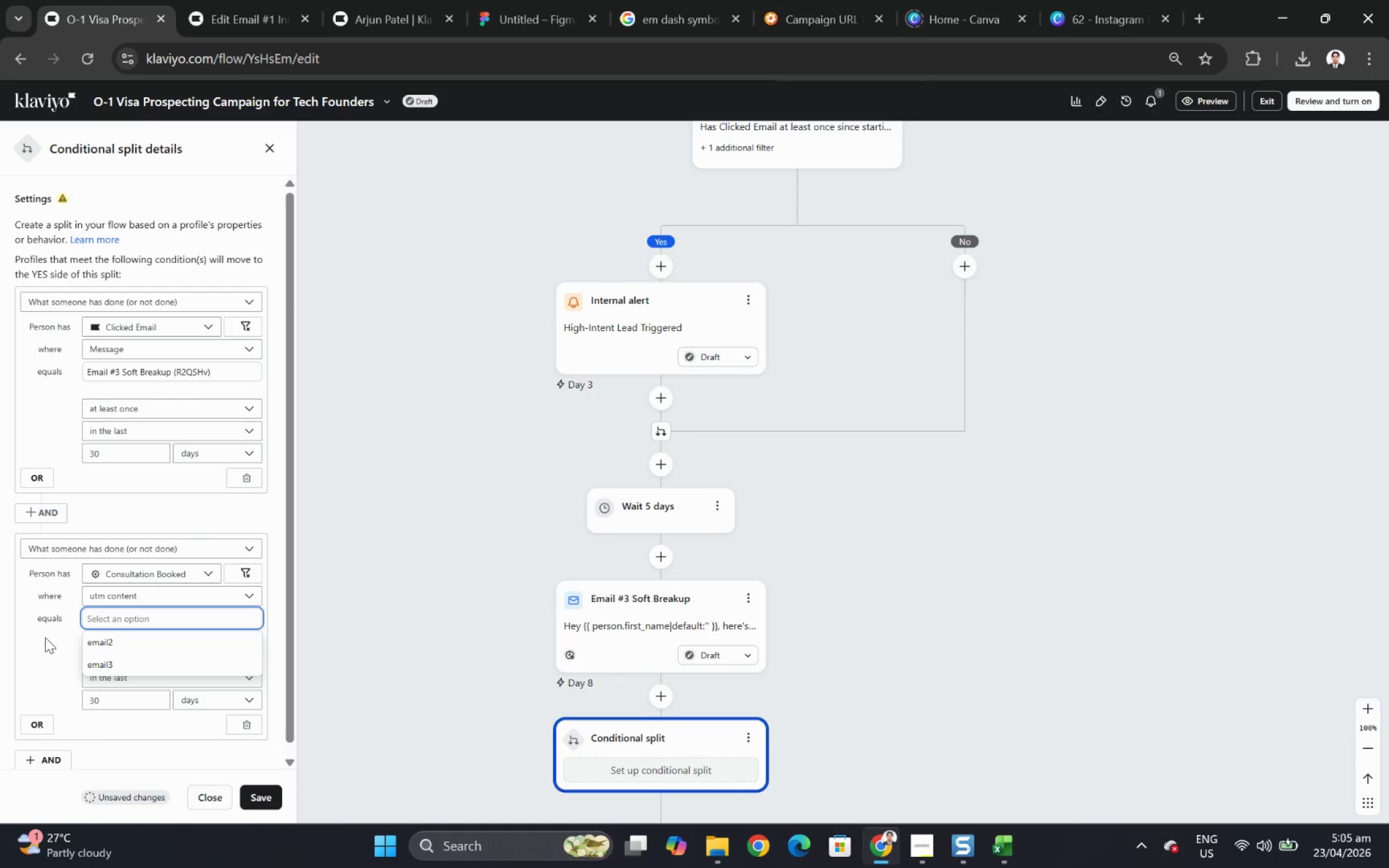 
left_click([45, 637])
 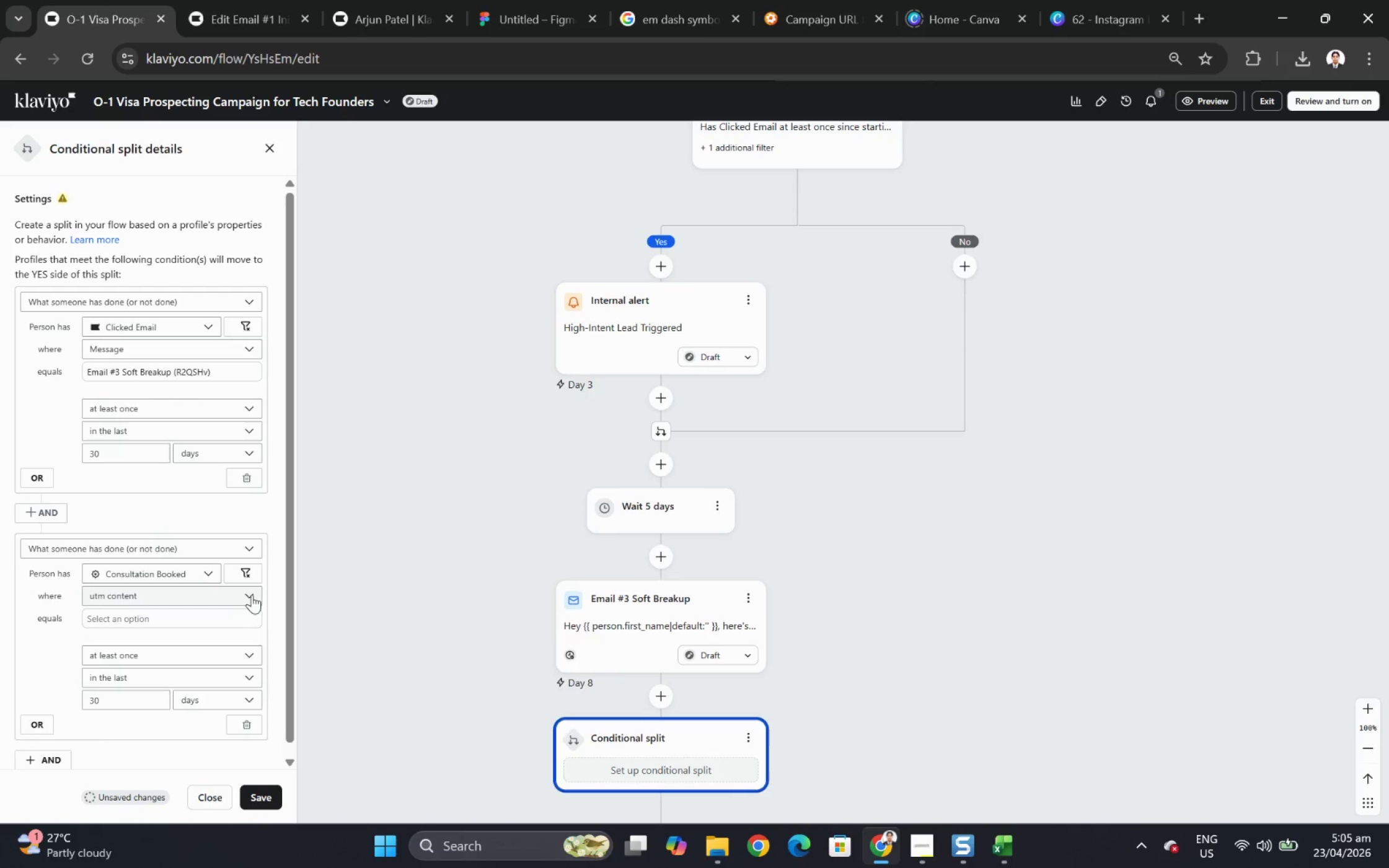 
left_click([252, 576])
 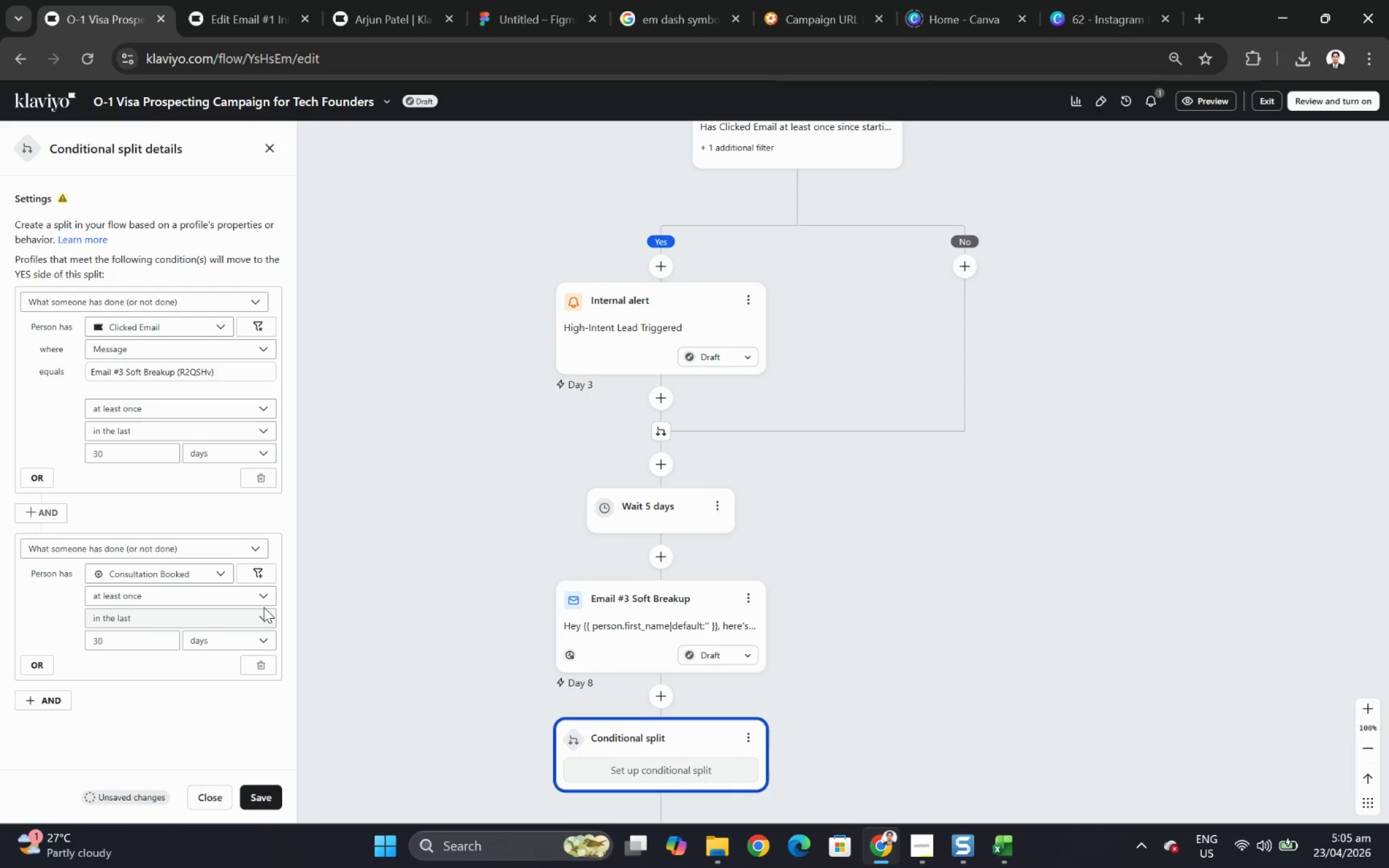 
left_click([265, 599])
 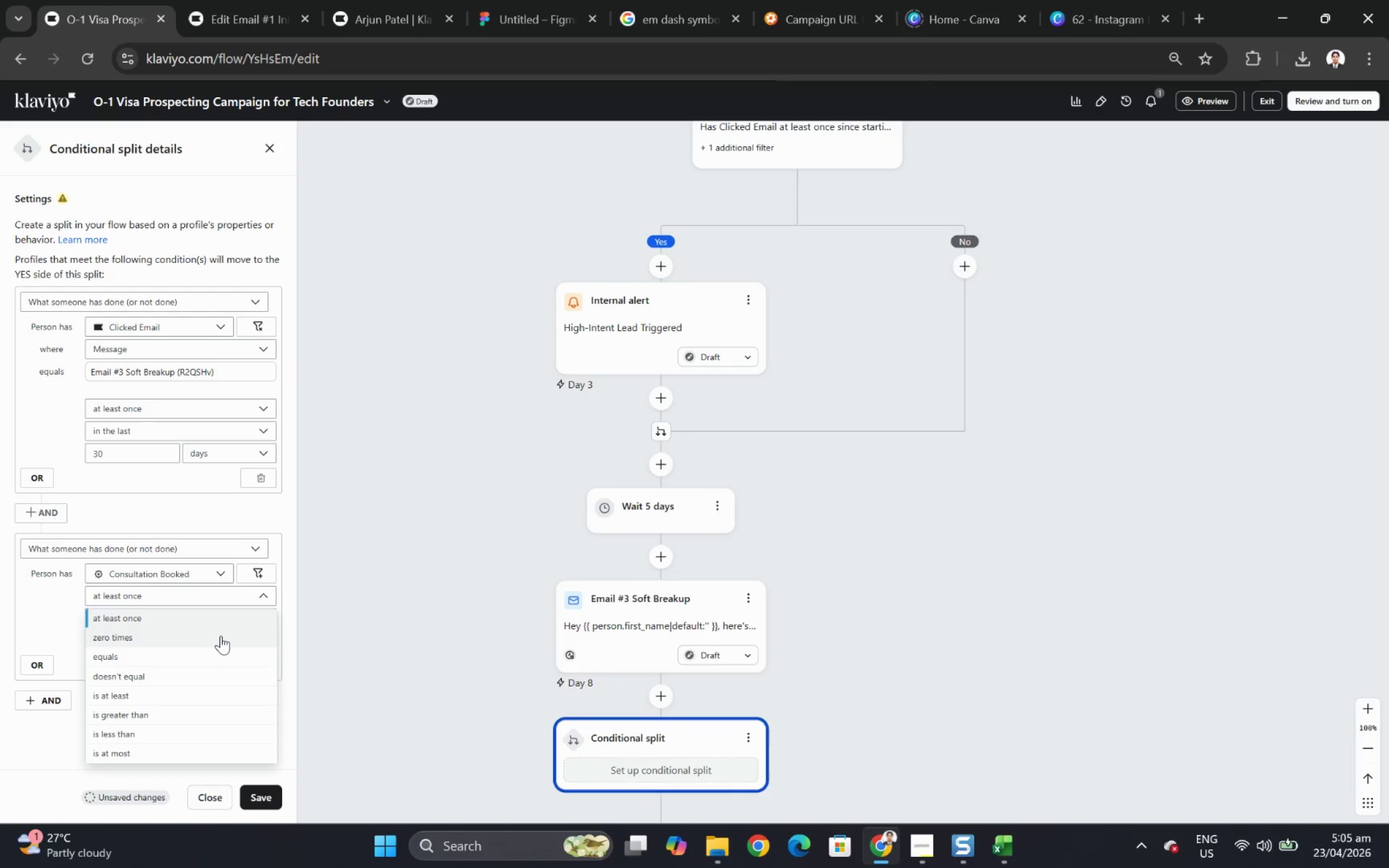 
left_click([221, 636])
 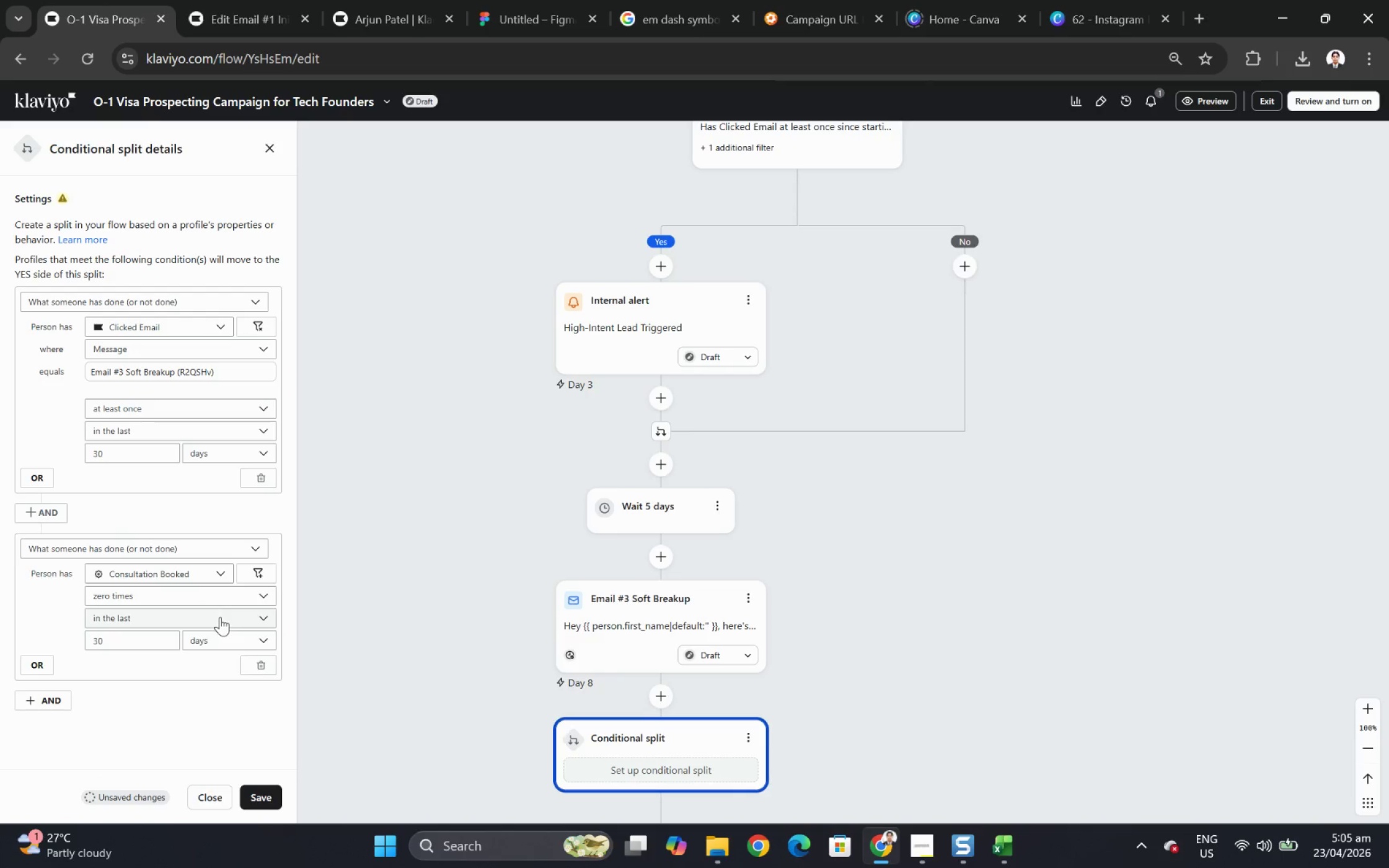 
left_click([220, 616])
 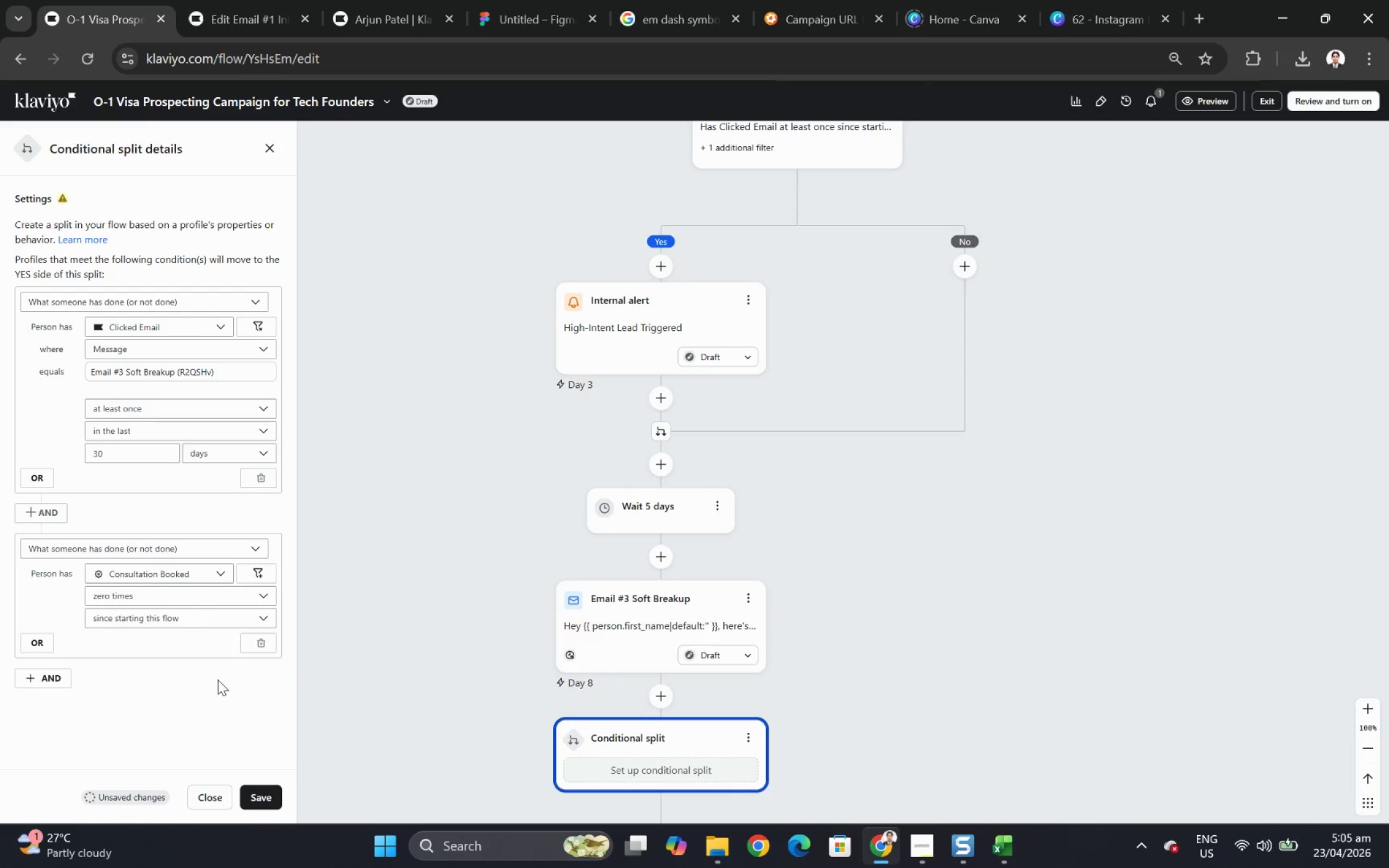 
wait(7.4)
 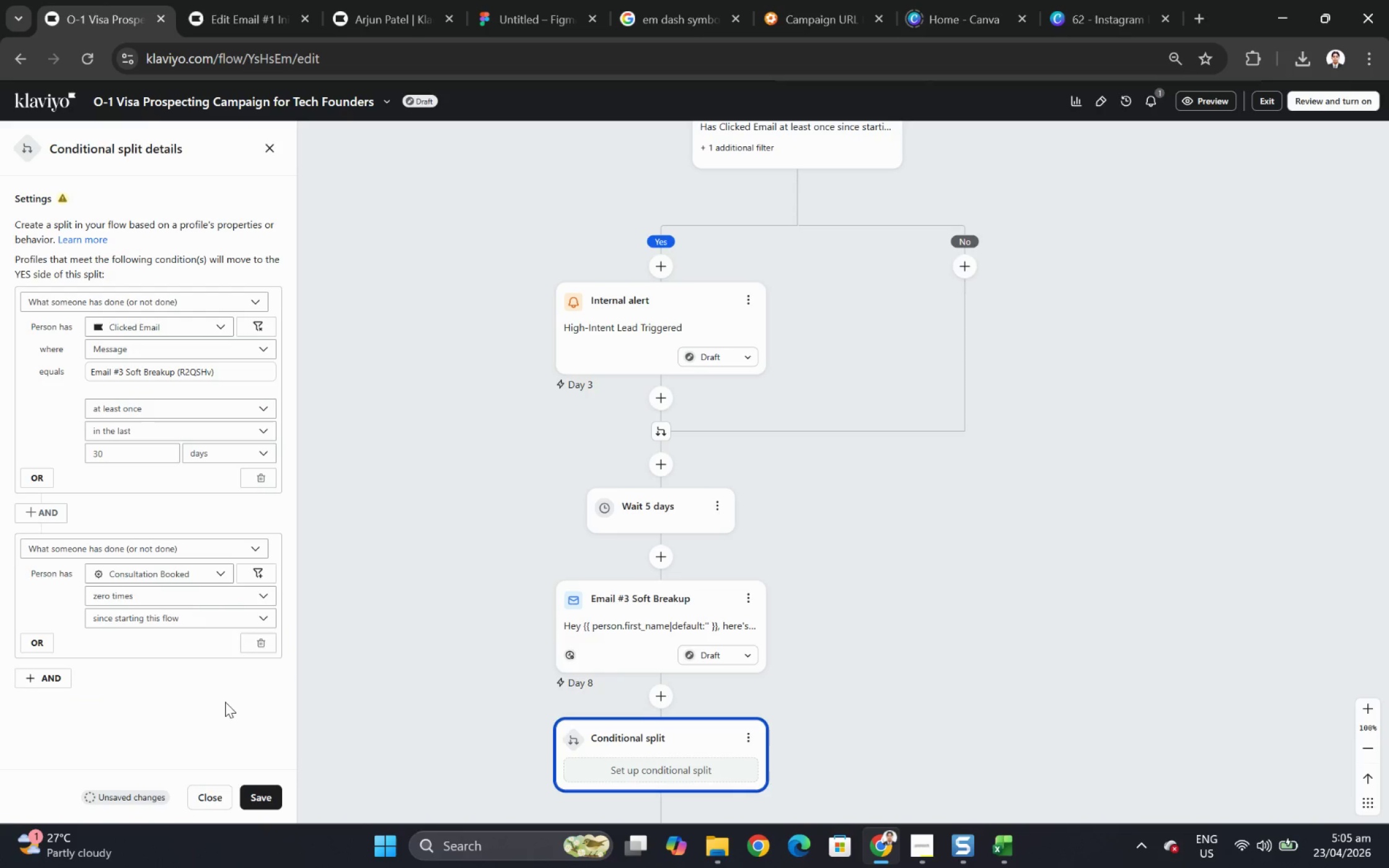 
scroll: coordinate [218, 679], scroll_direction: up, amount: 1.0
 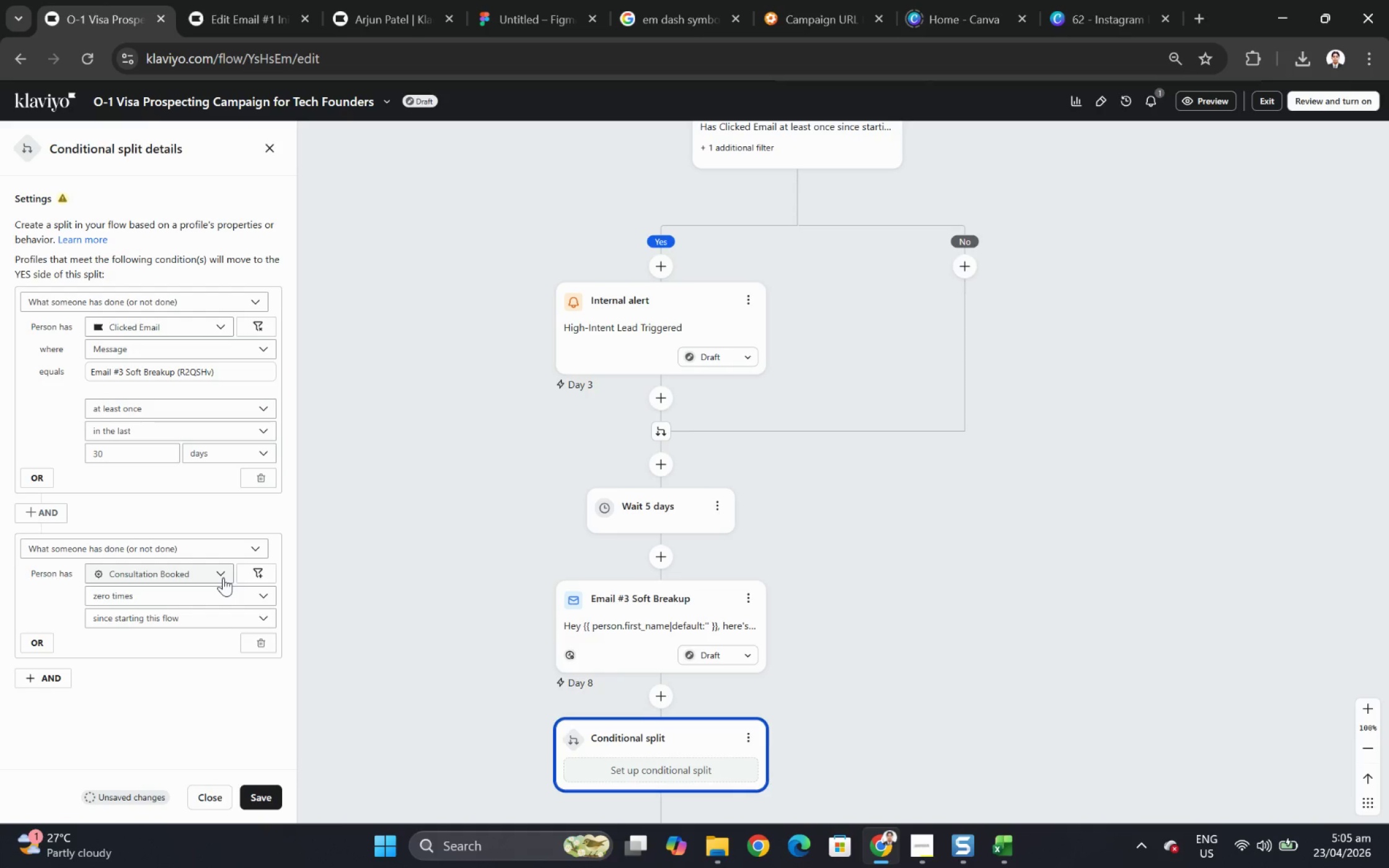 
wait(11.96)
 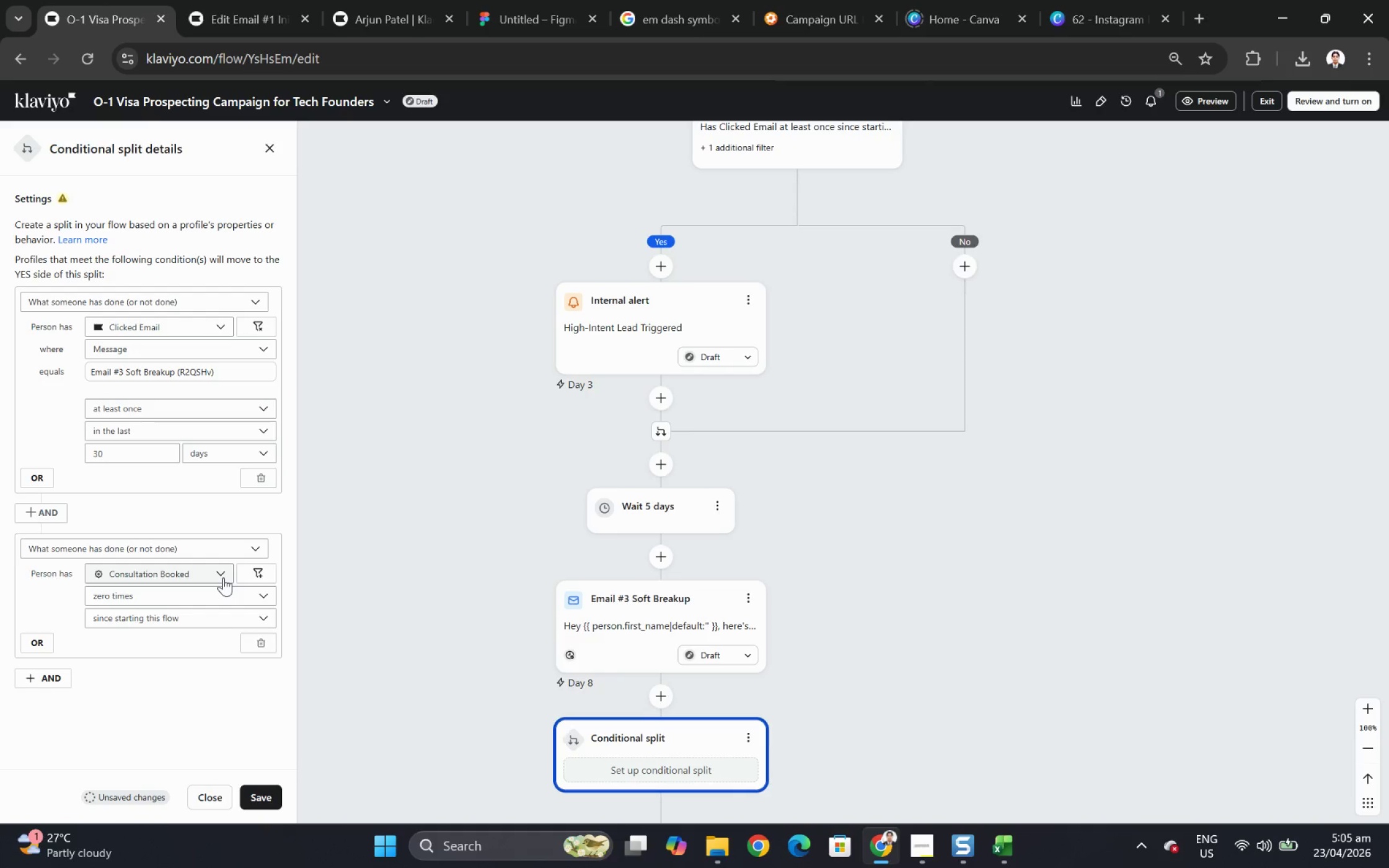 
left_click([276, 405])
 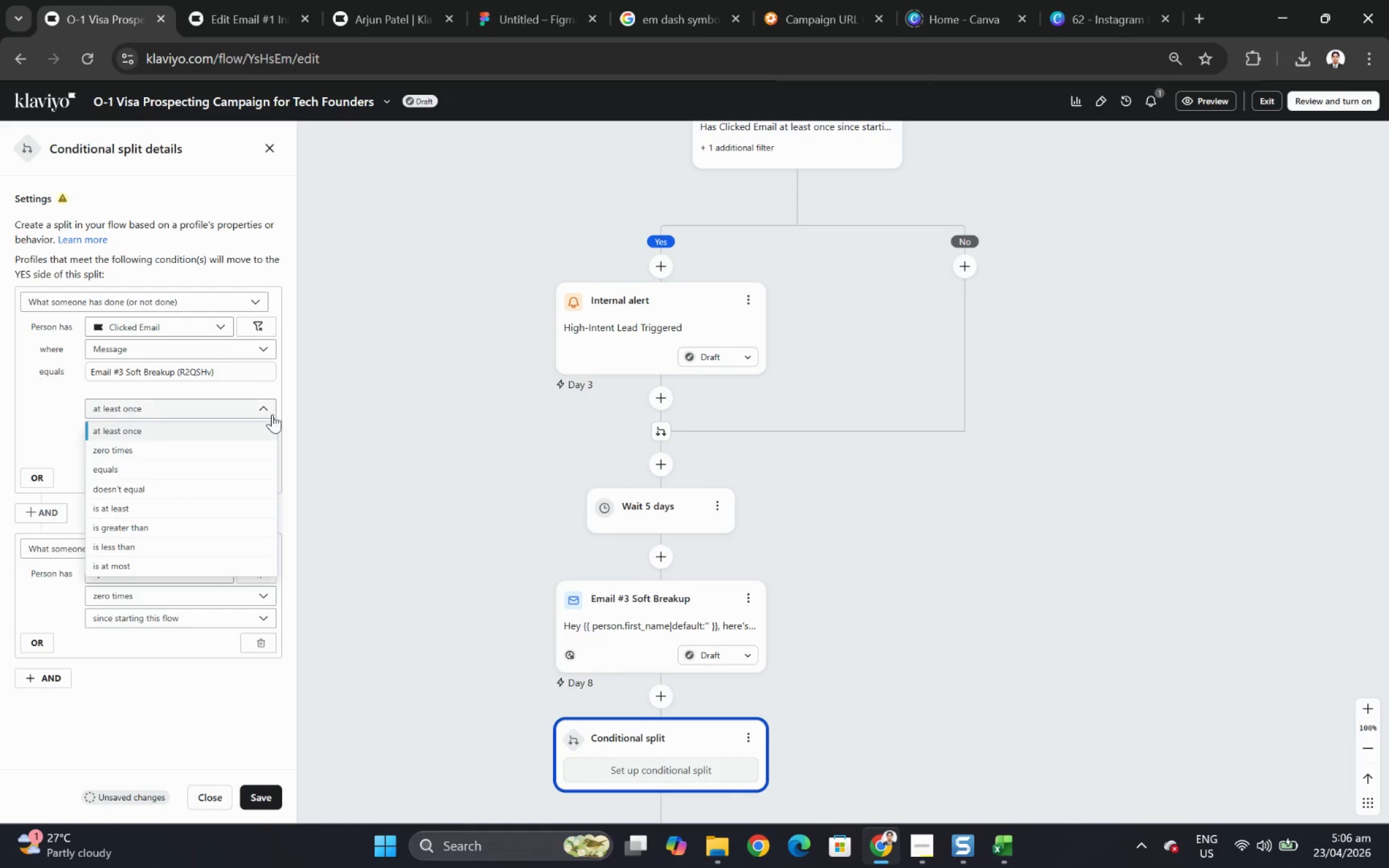 
left_click([272, 413])
 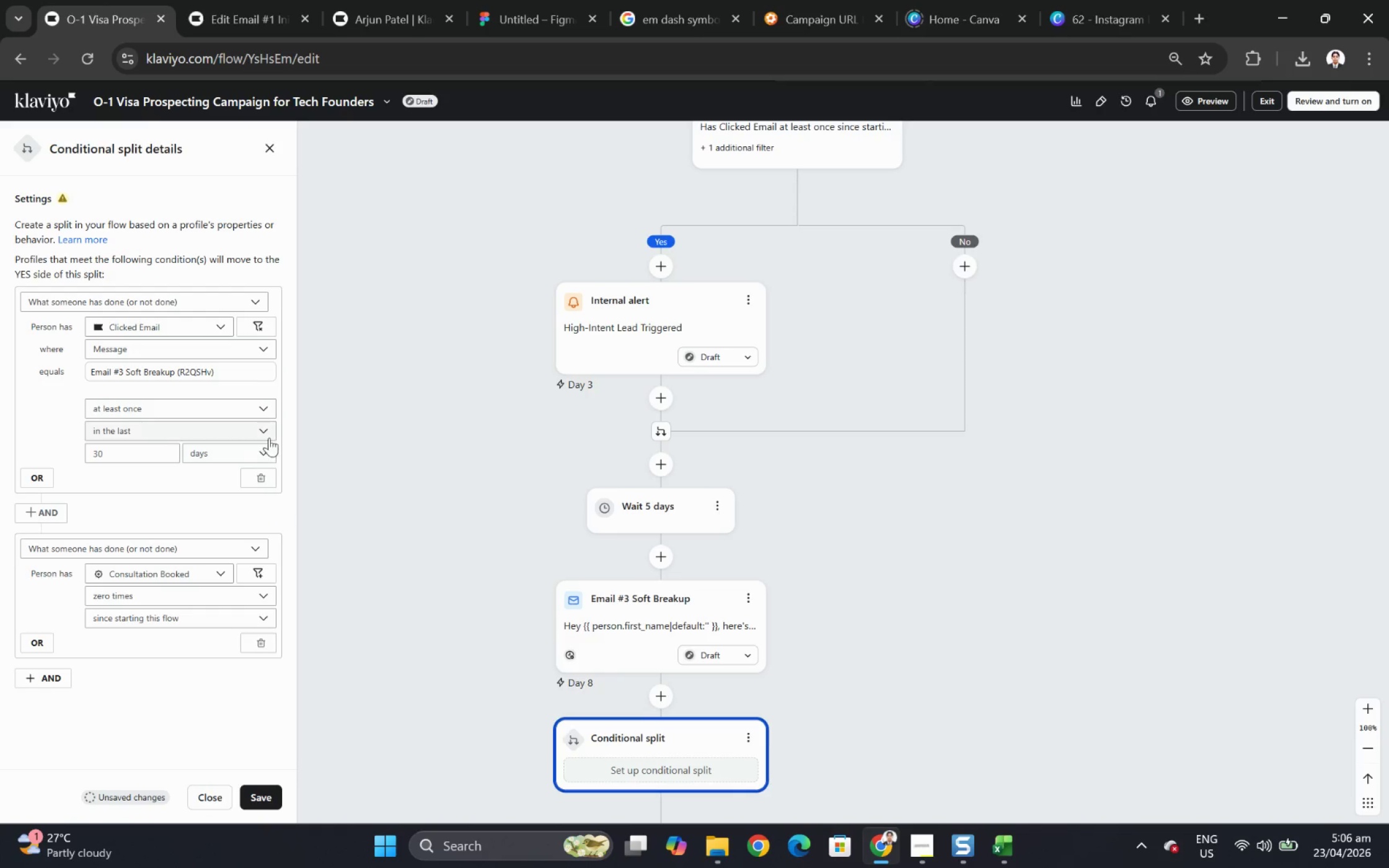 
left_click([270, 431])
 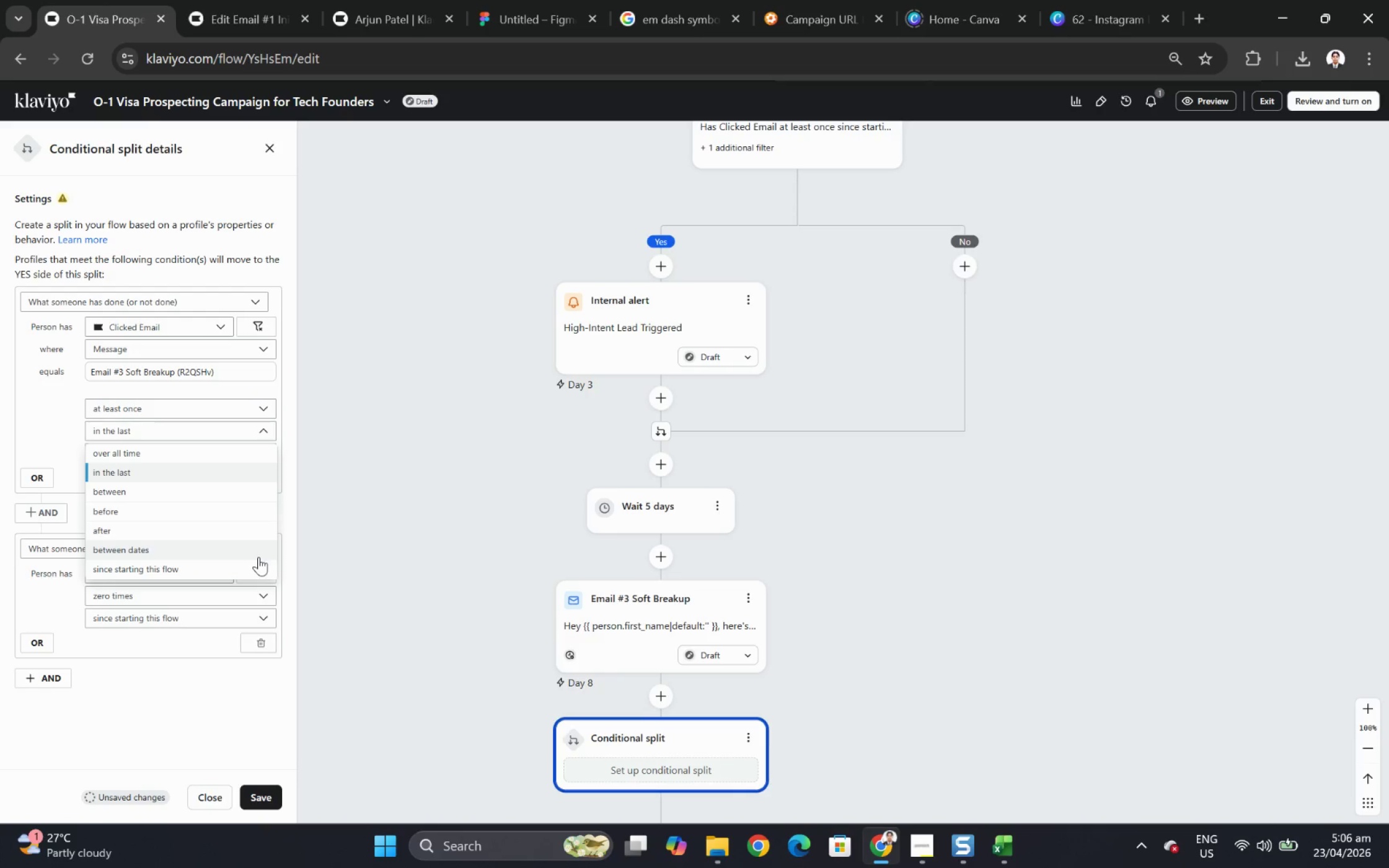 
left_click([258, 568])
 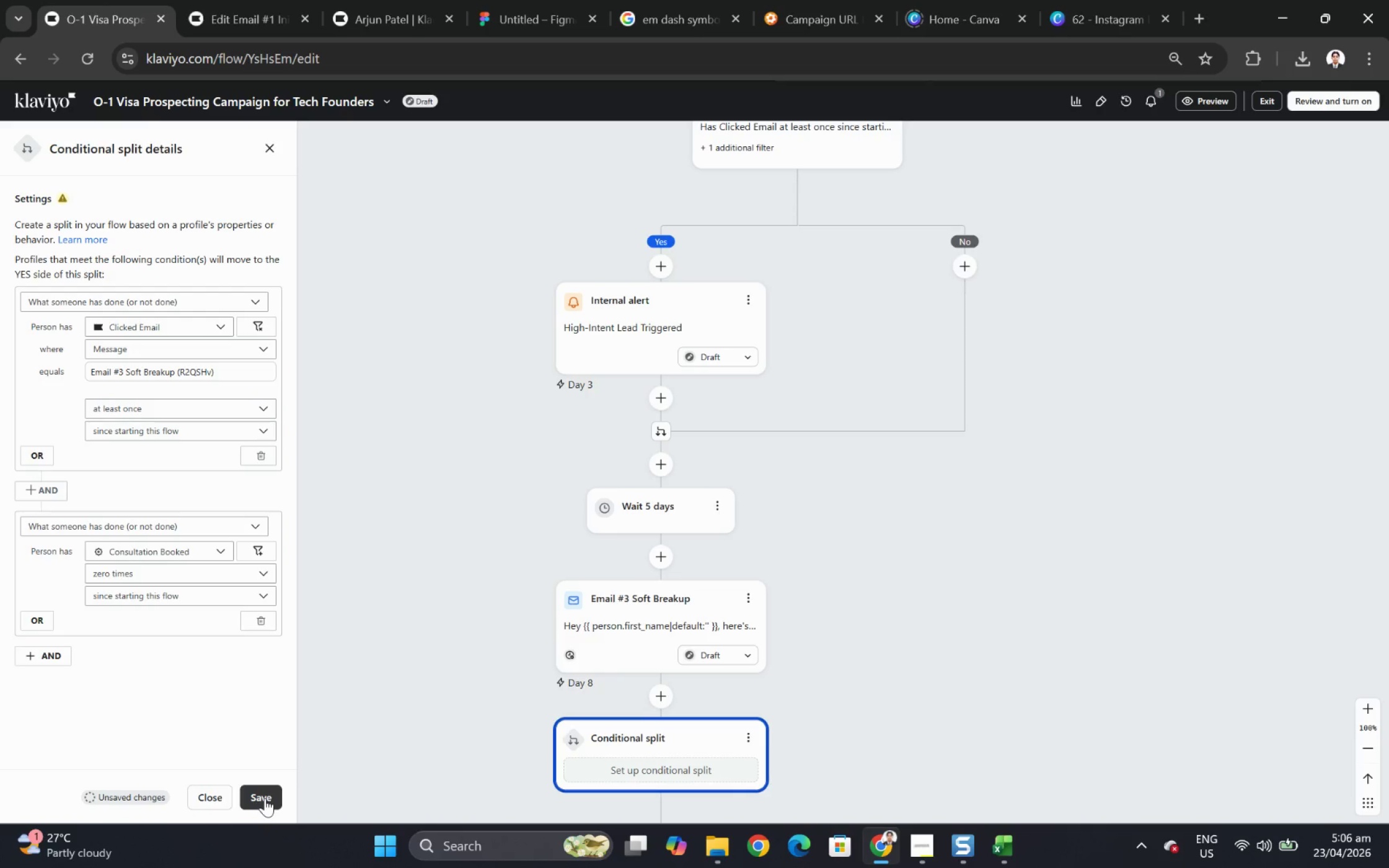 
left_click([265, 797])
 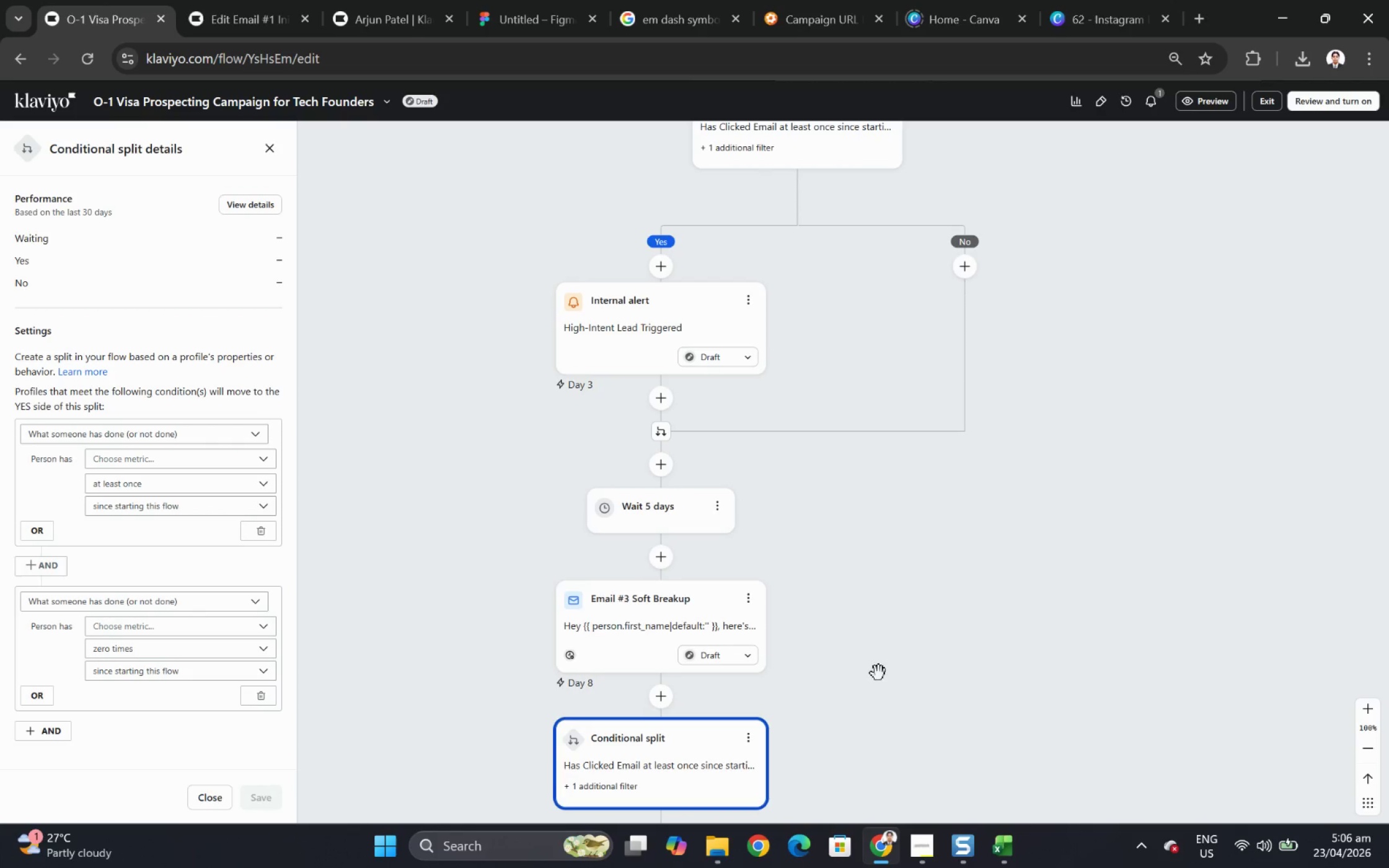 
scroll: coordinate [900, 669], scroll_direction: down, amount: 5.0
 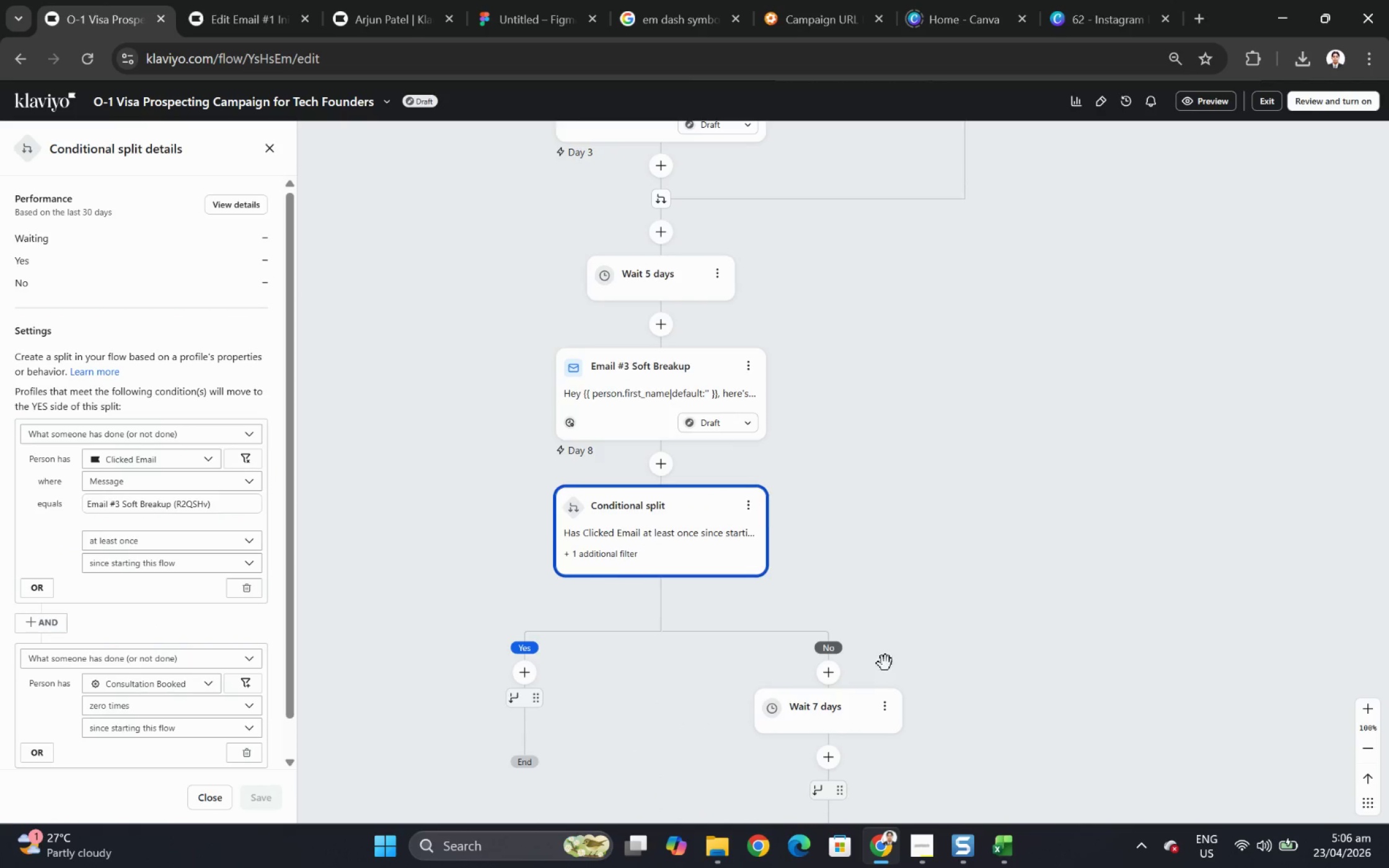 
scroll: coordinate [884, 663], scroll_direction: up, amount: 2.0
 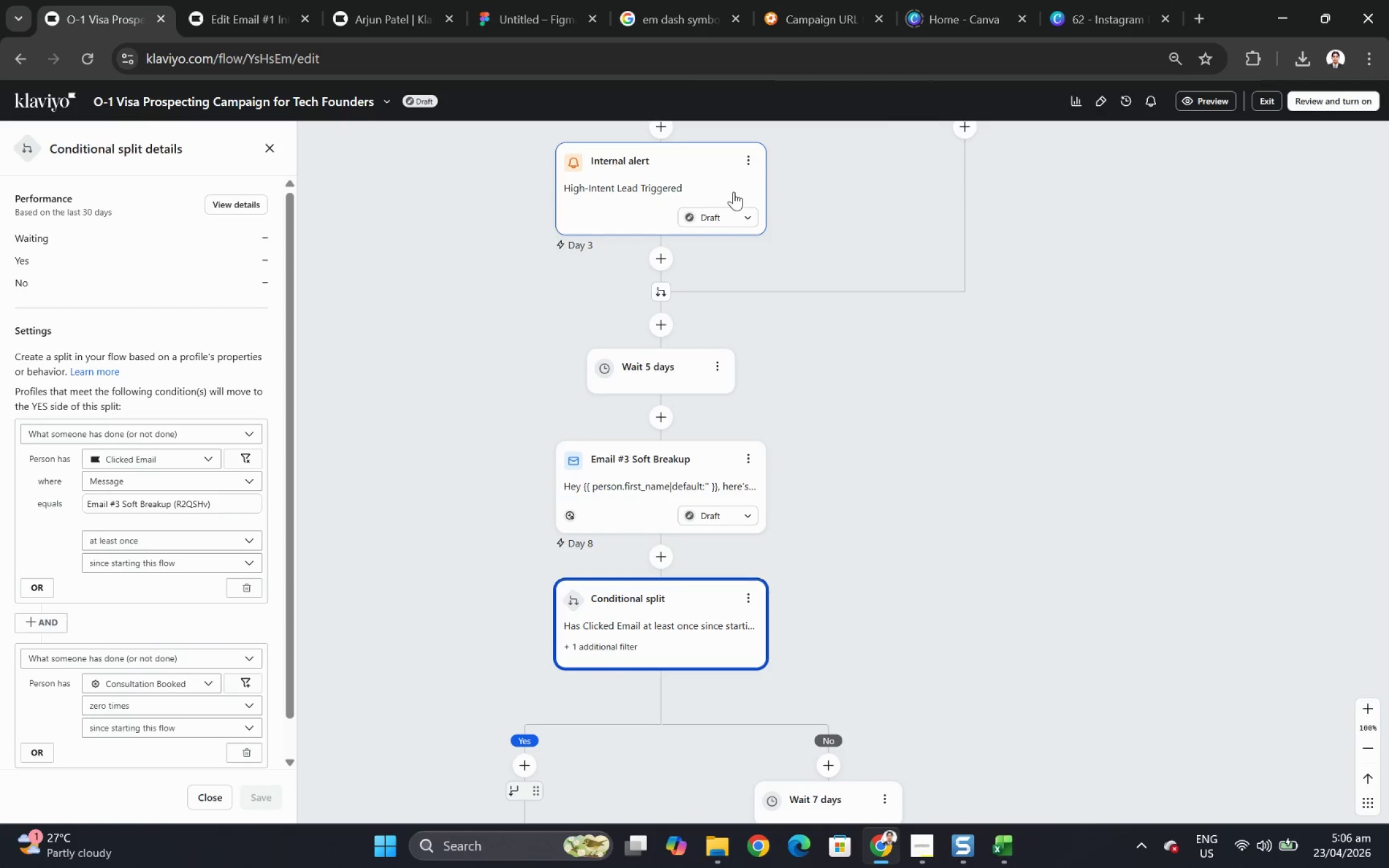 
left_click([752, 155])
 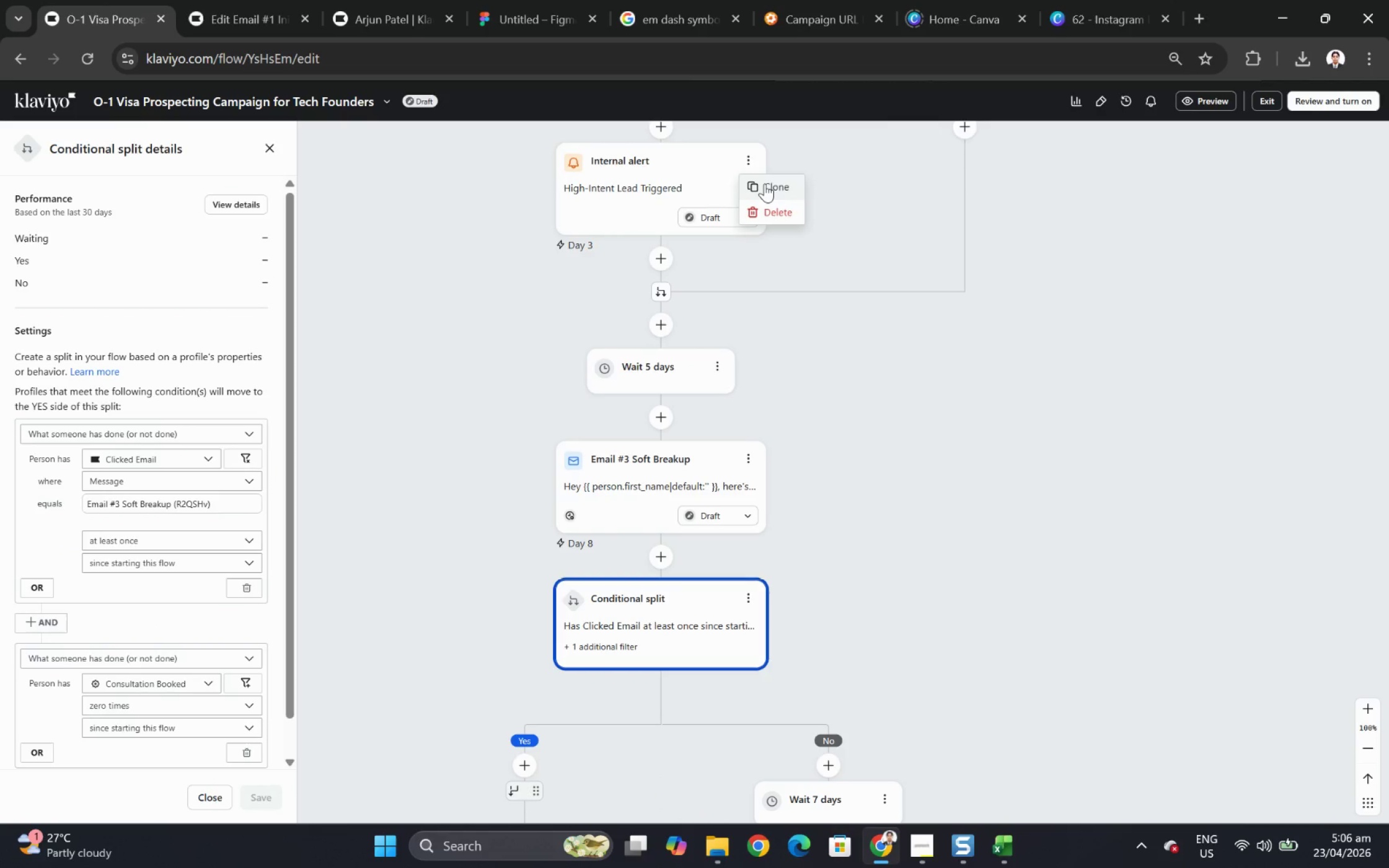 
left_click([765, 183])
 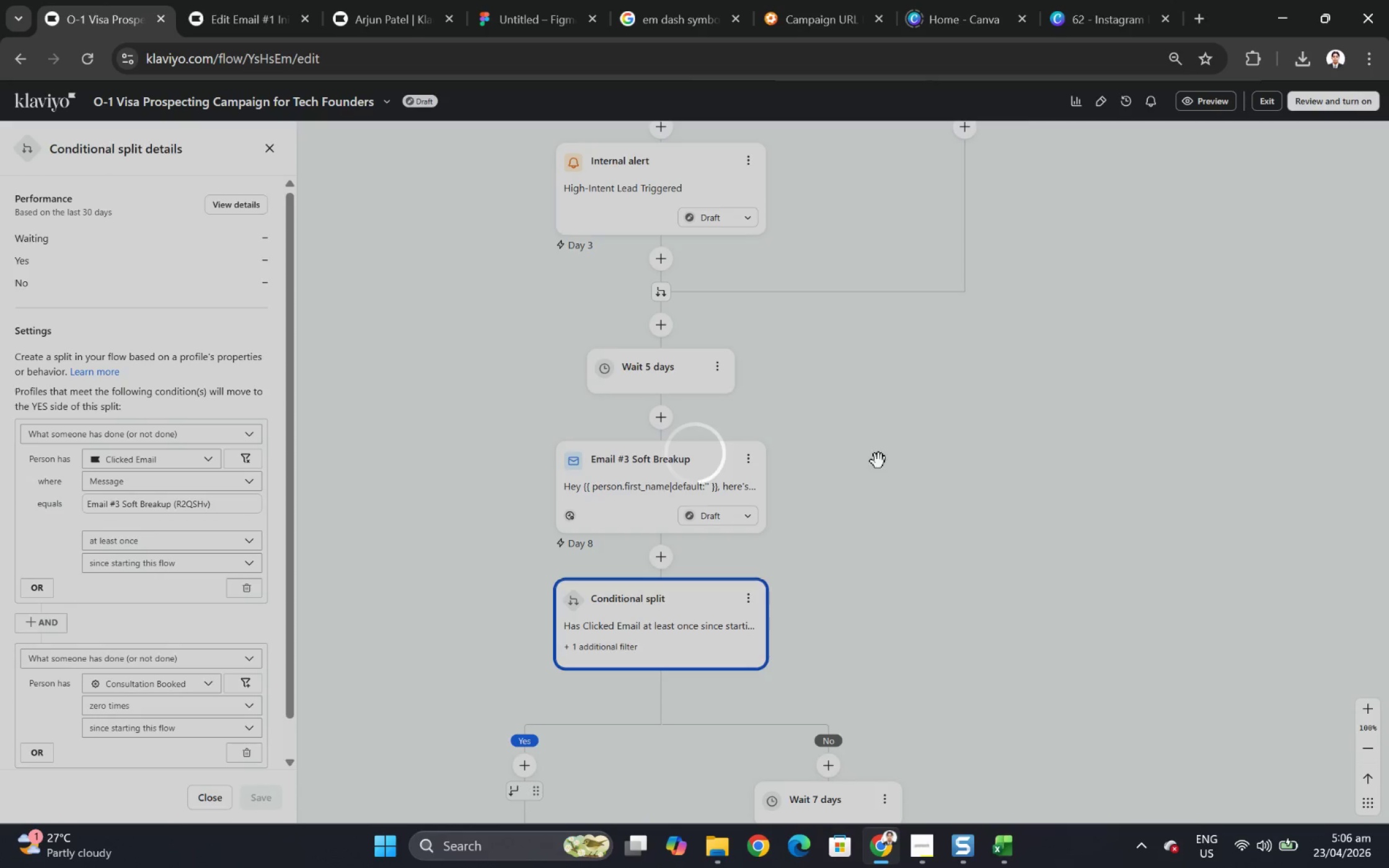 
scroll: coordinate [878, 462], scroll_direction: down, amount: 2.0
 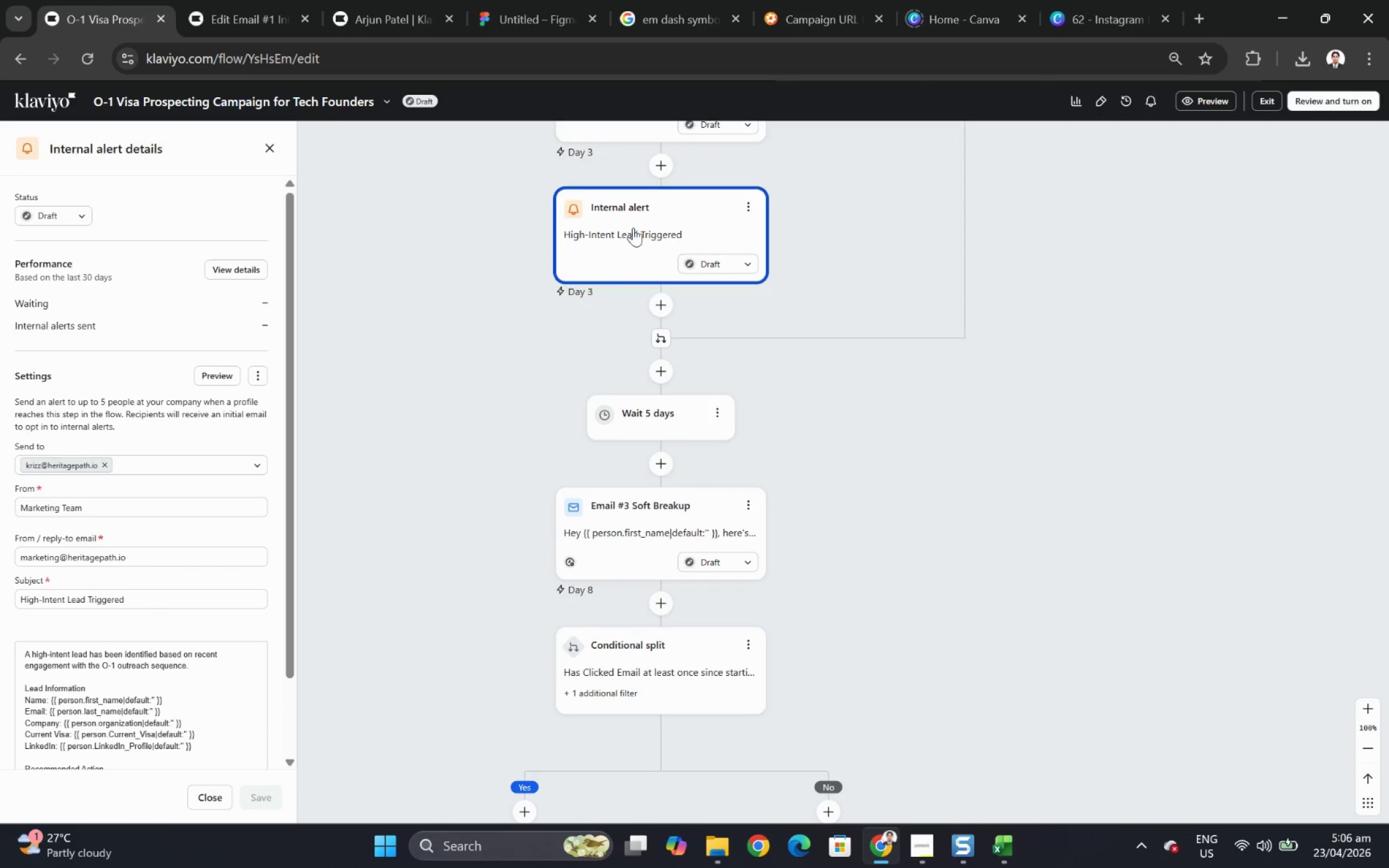 
left_click_drag(start_coordinate=[637, 209], to_coordinate=[524, 785])
 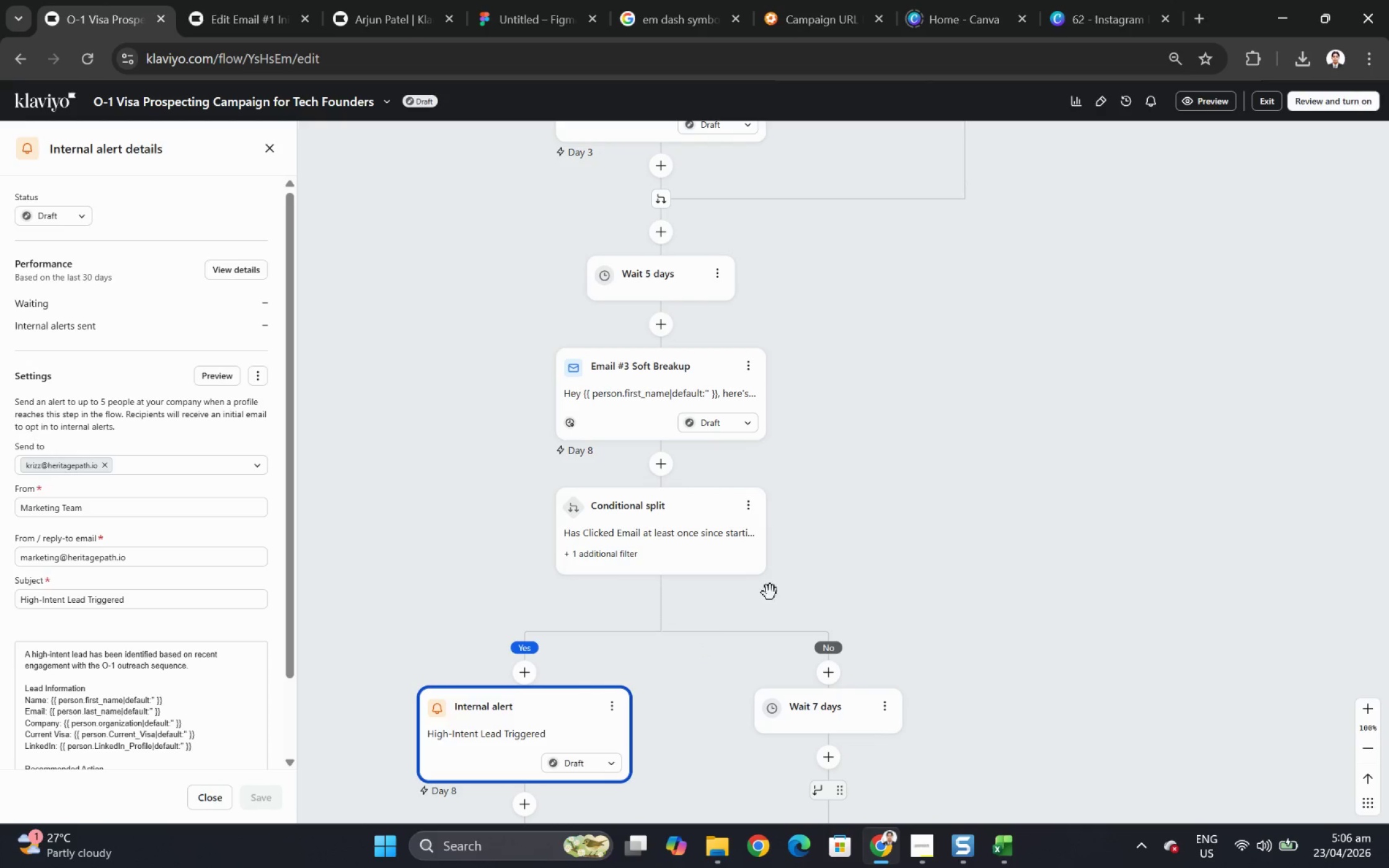 
scroll: coordinate [871, 513], scroll_direction: down, amount: 1.0
 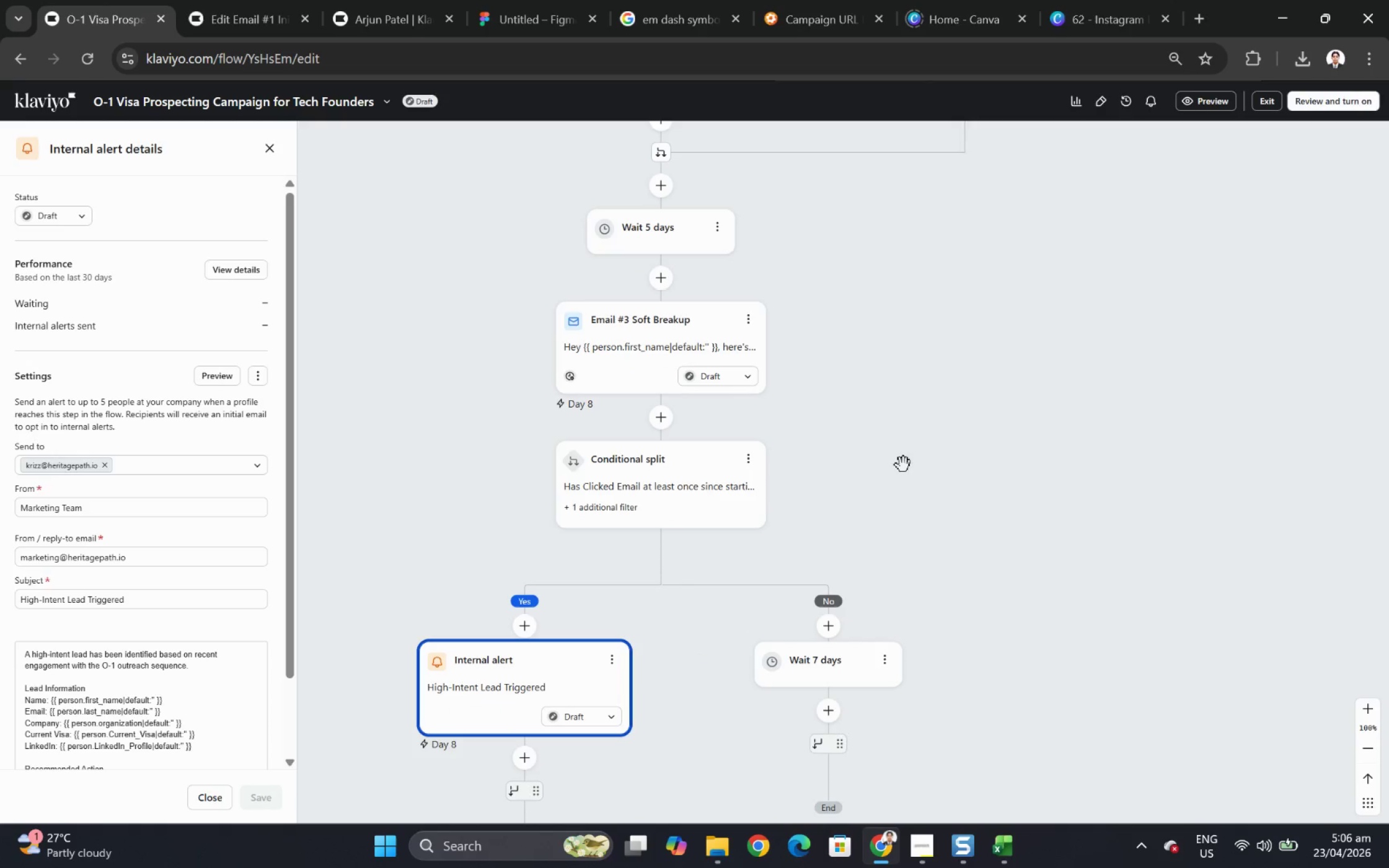 
left_click_drag(start_coordinate=[904, 461], to_coordinate=[977, 444])
 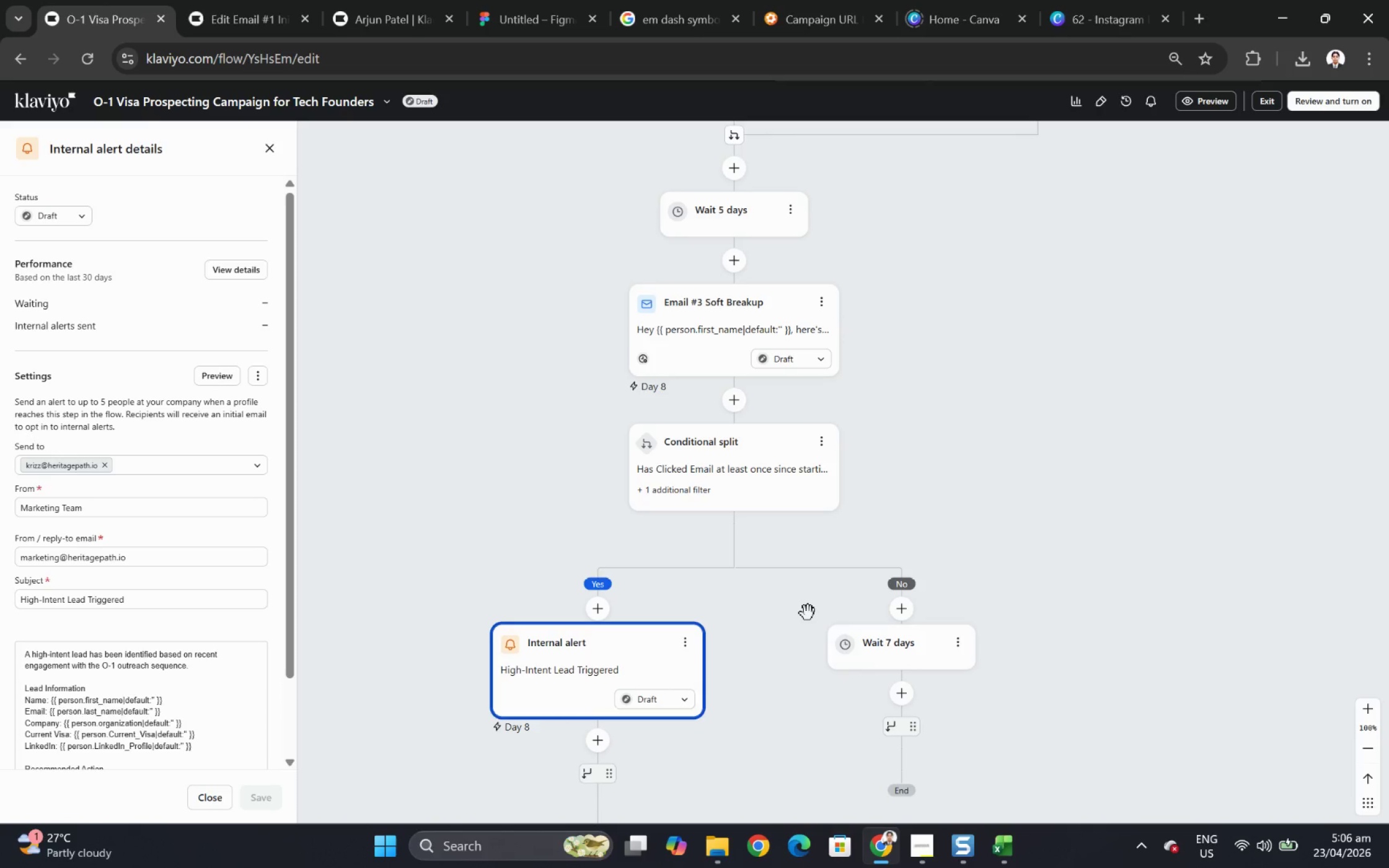 
wait(5.57)
 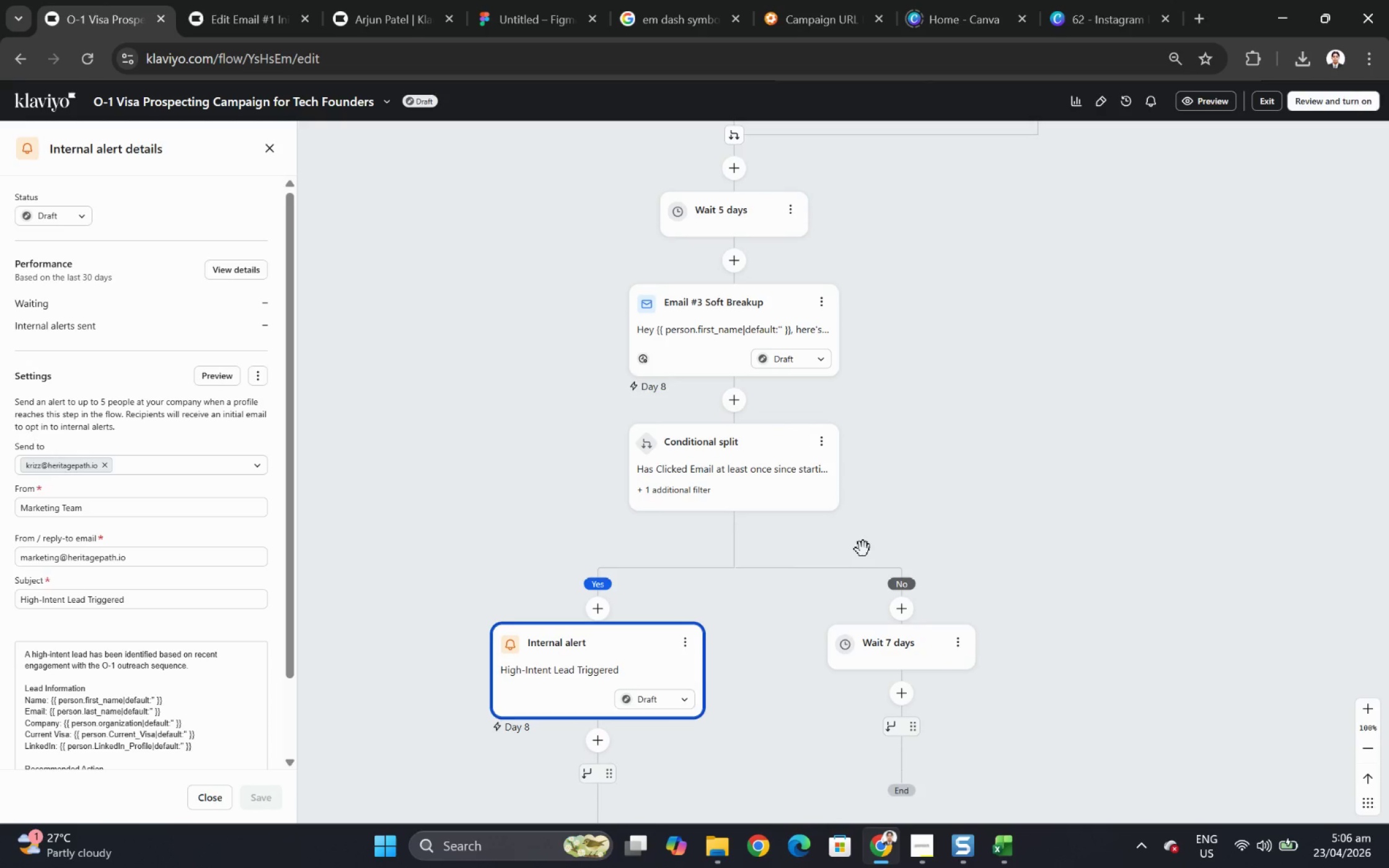 
left_click_drag(start_coordinate=[808, 613], to_coordinate=[834, 553])
 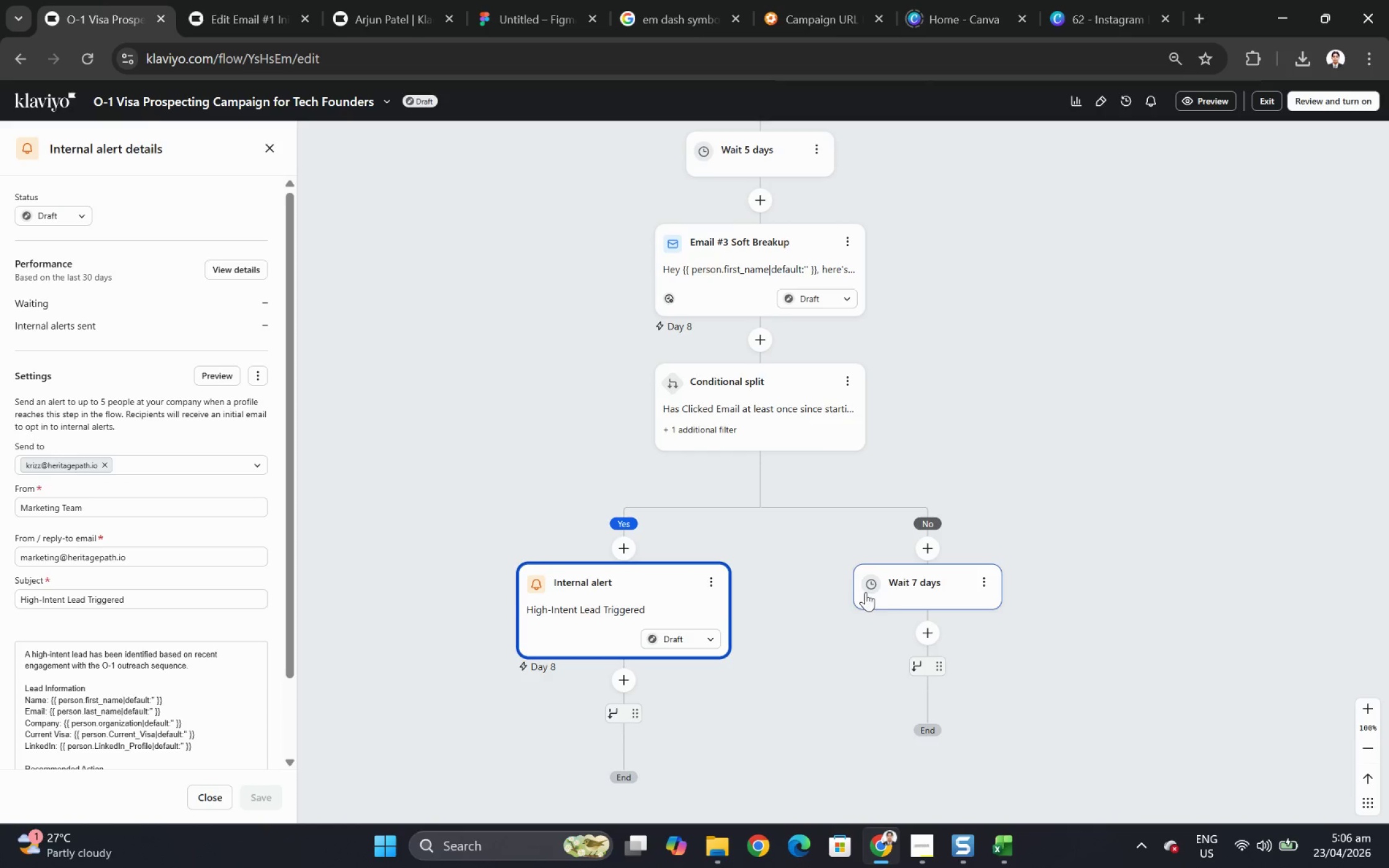 
left_click_drag(start_coordinate=[899, 587], to_coordinate=[626, 693])
 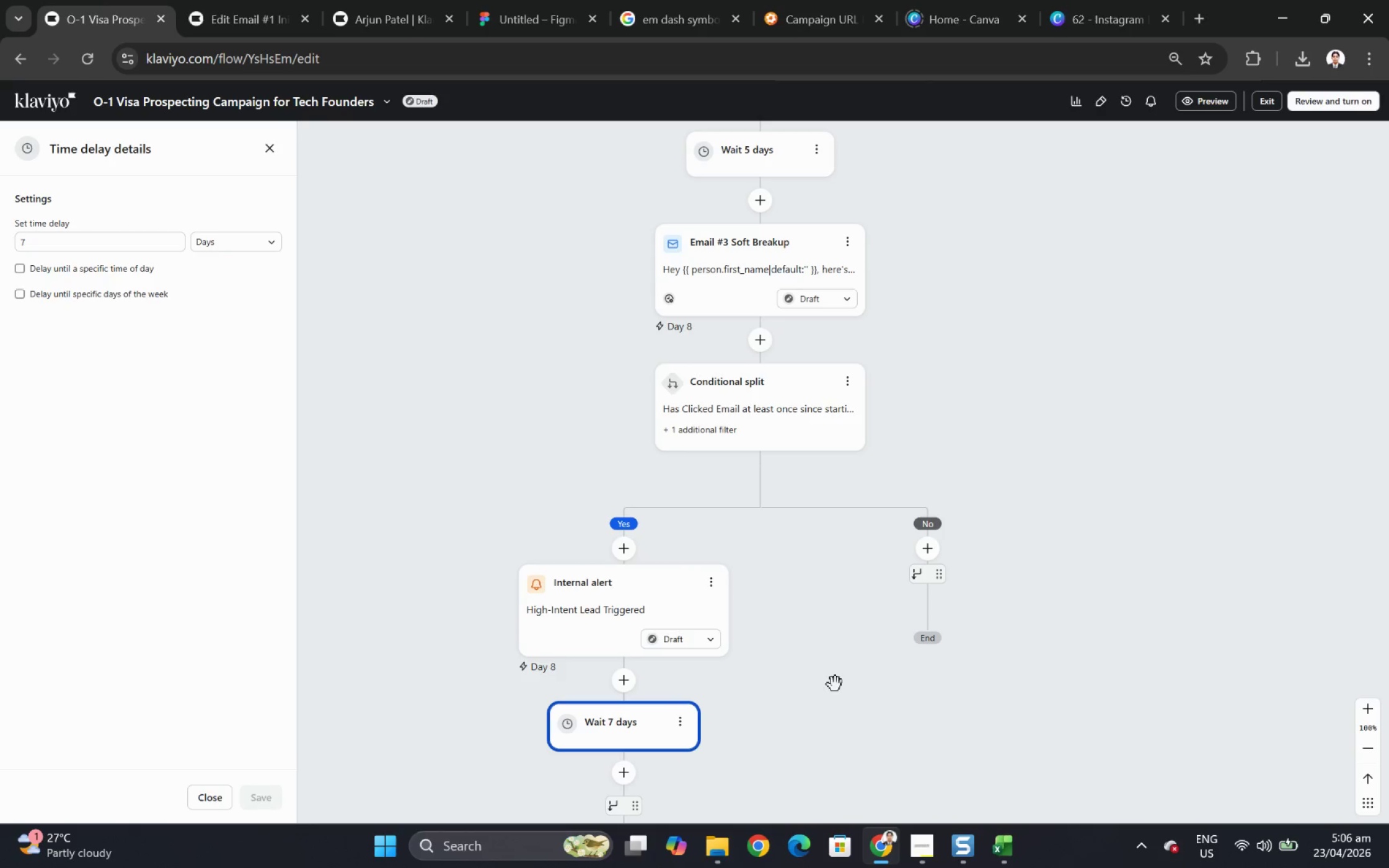 
scroll: coordinate [837, 675], scroll_direction: down, amount: 2.0
 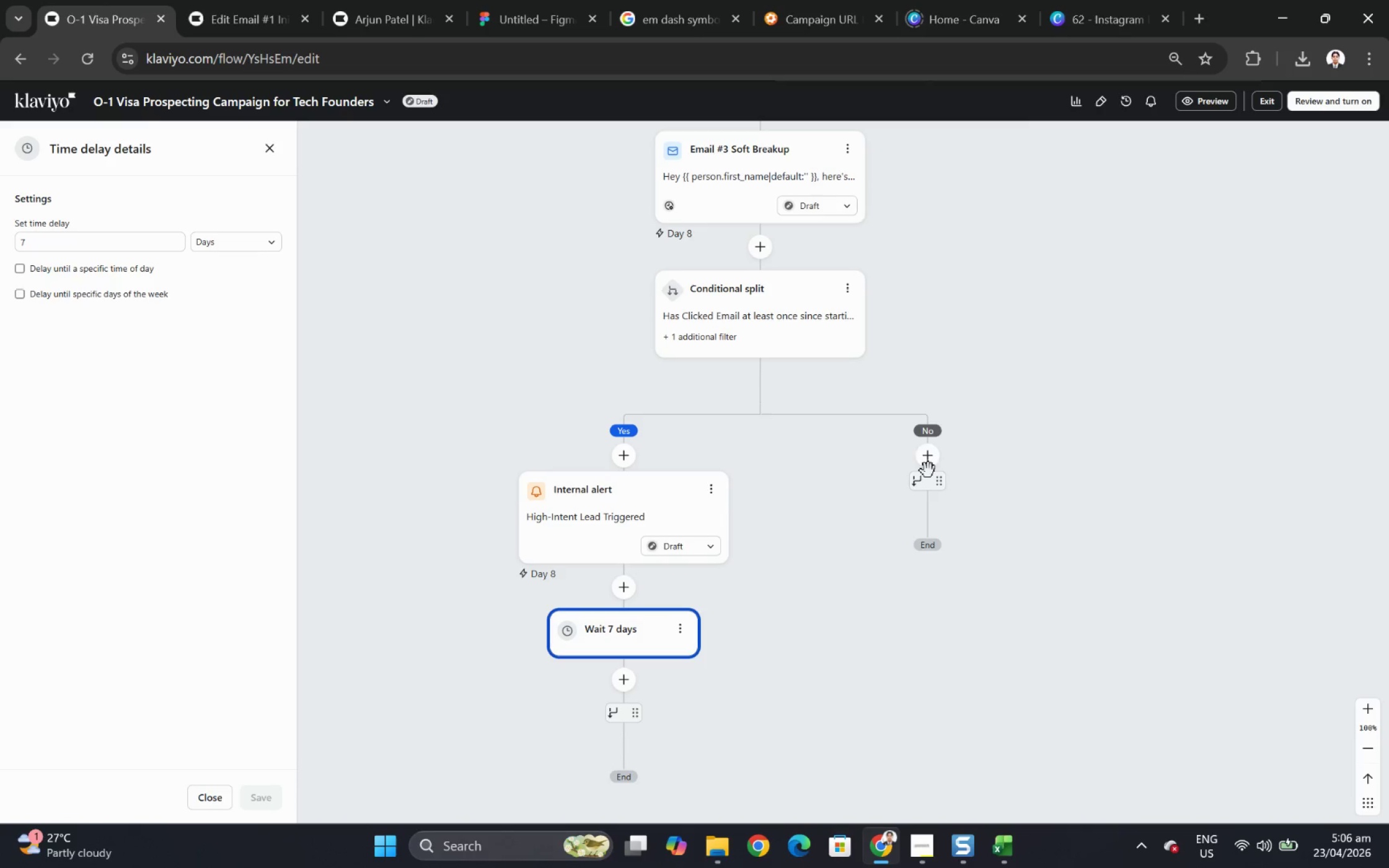 
left_click_drag(start_coordinate=[915, 476], to_coordinate=[637, 587])
 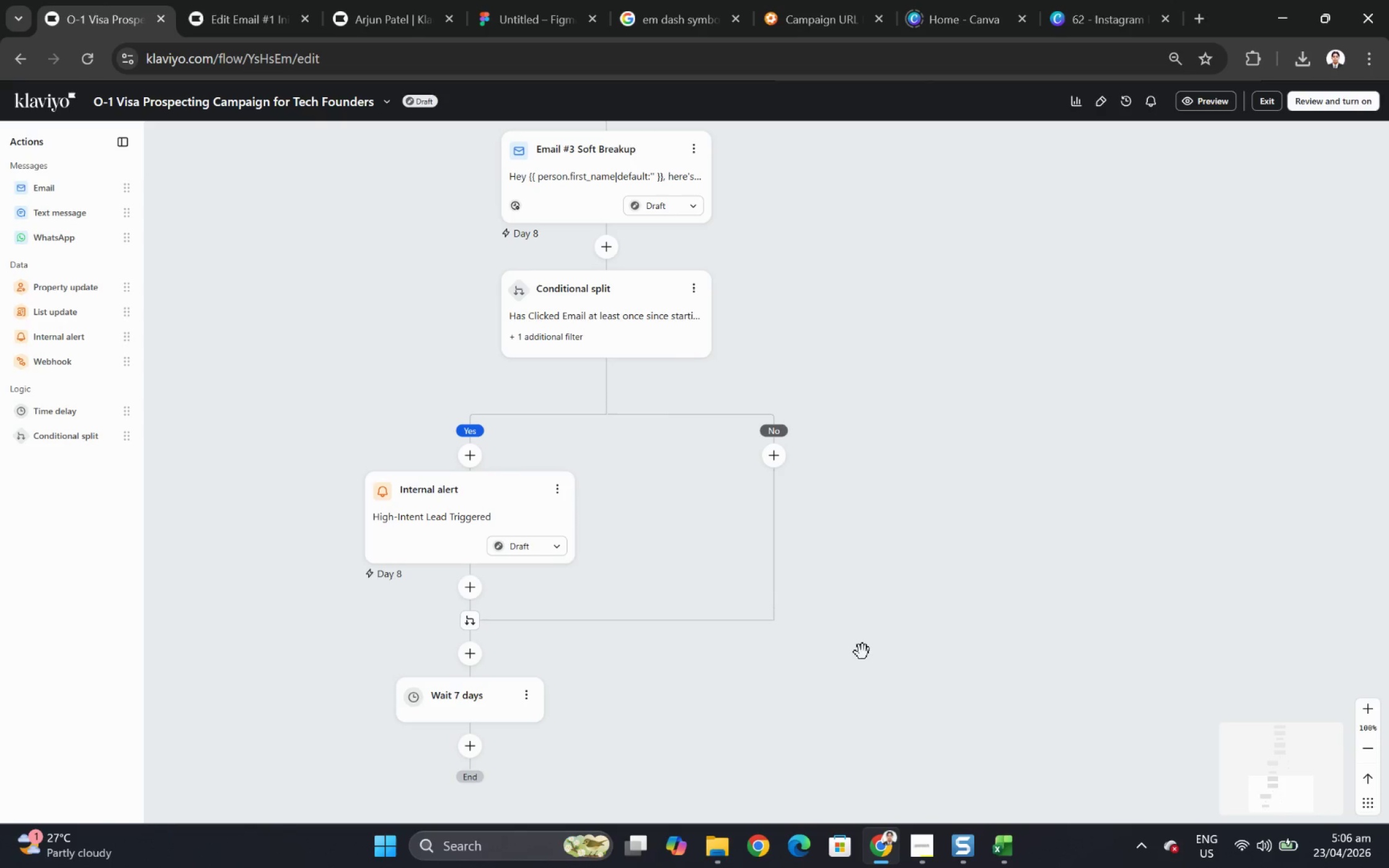 
left_click([859, 667])
 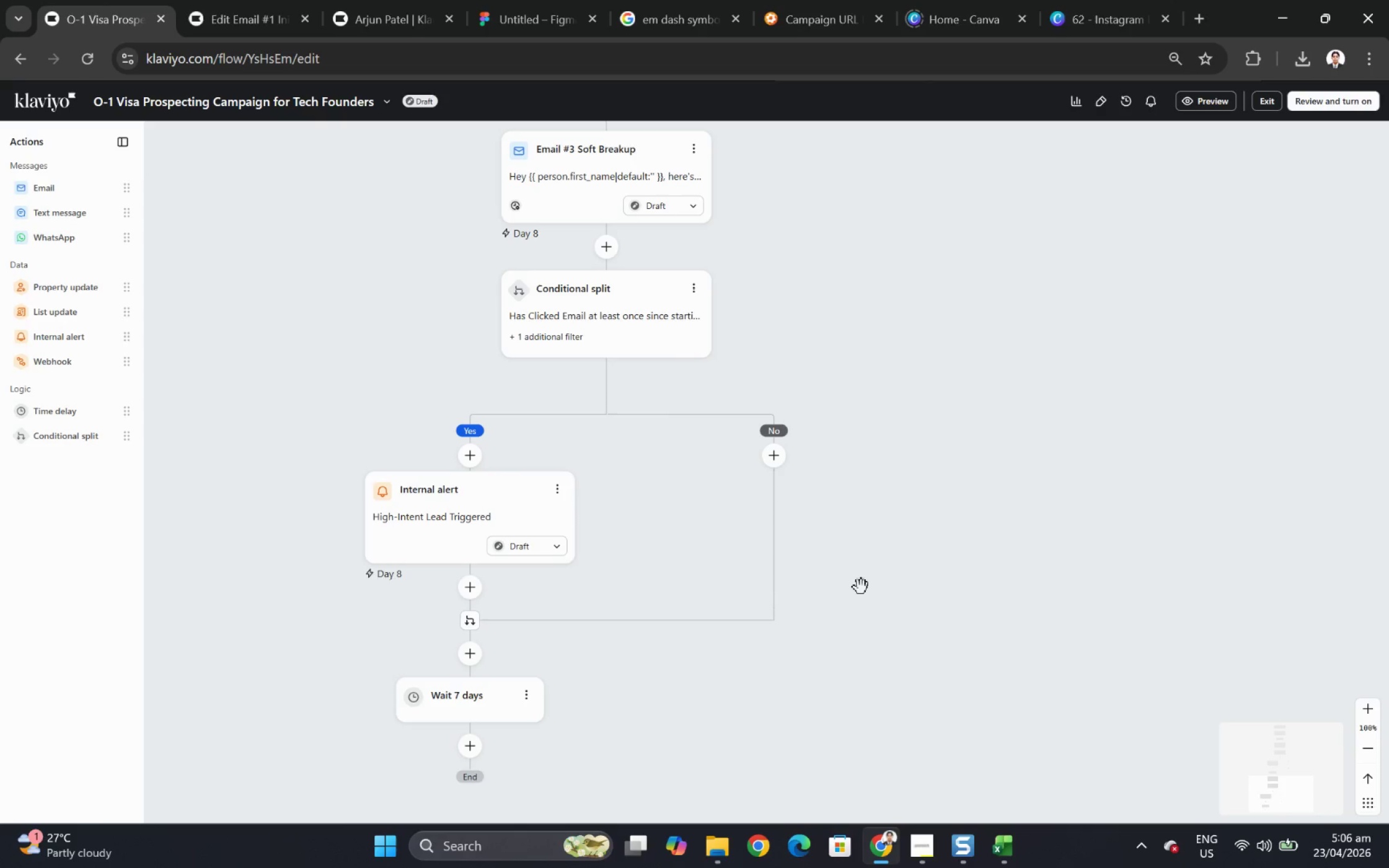 
scroll: coordinate [864, 582], scroll_direction: down, amount: 2.0
 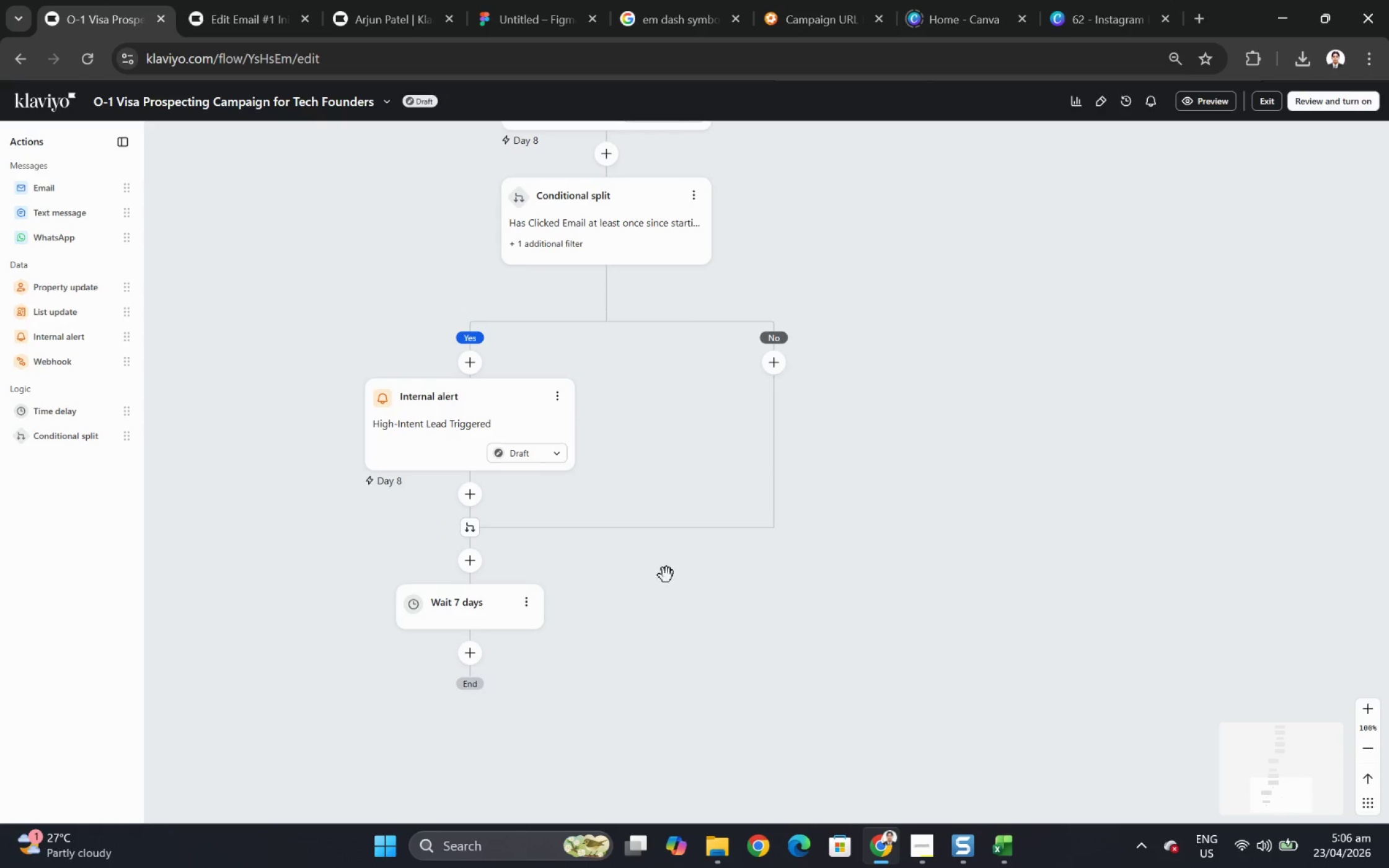 
left_click_drag(start_coordinate=[666, 578], to_coordinate=[757, 587])
 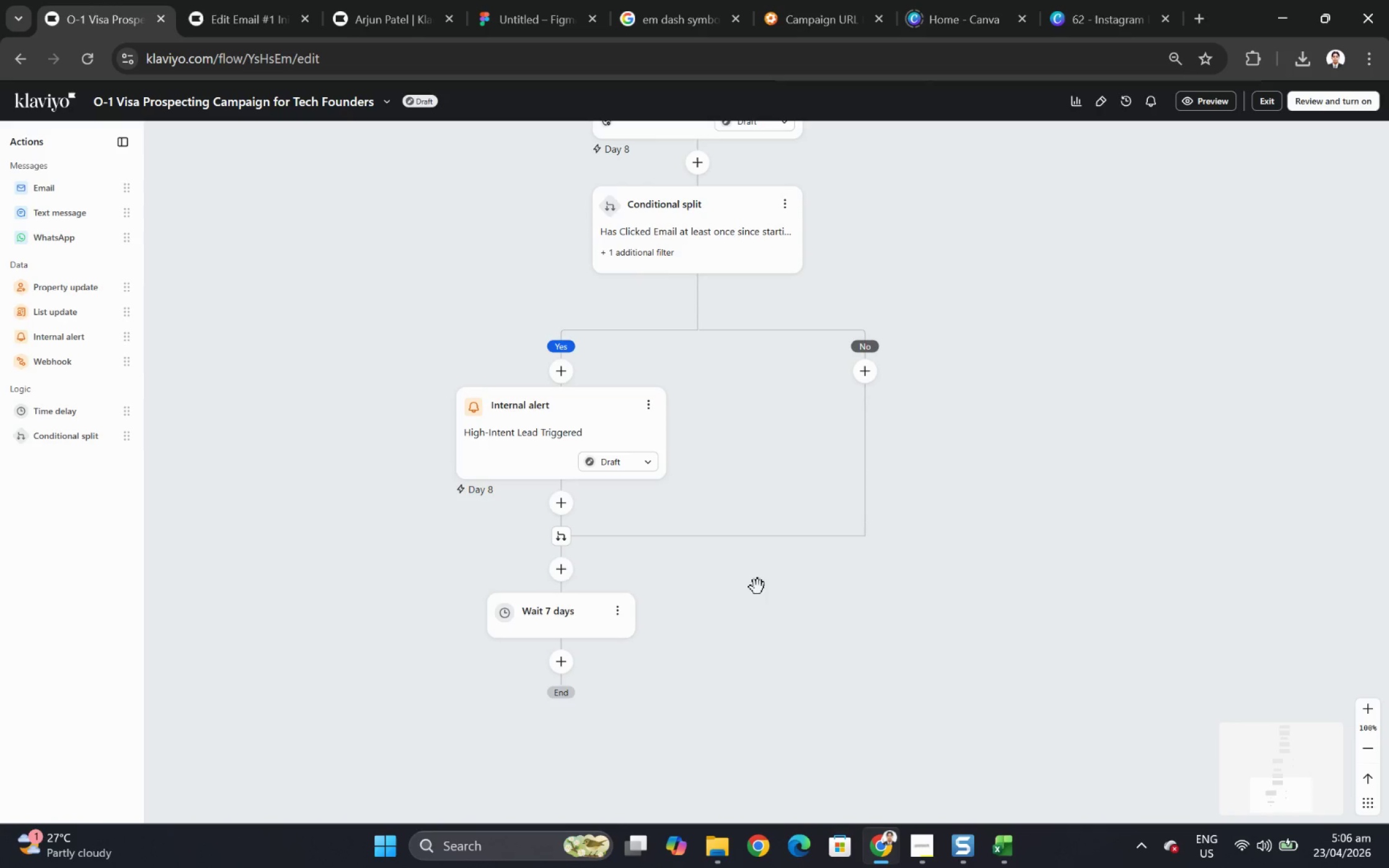 
scroll: coordinate [757, 587], scroll_direction: up, amount: 1.0
 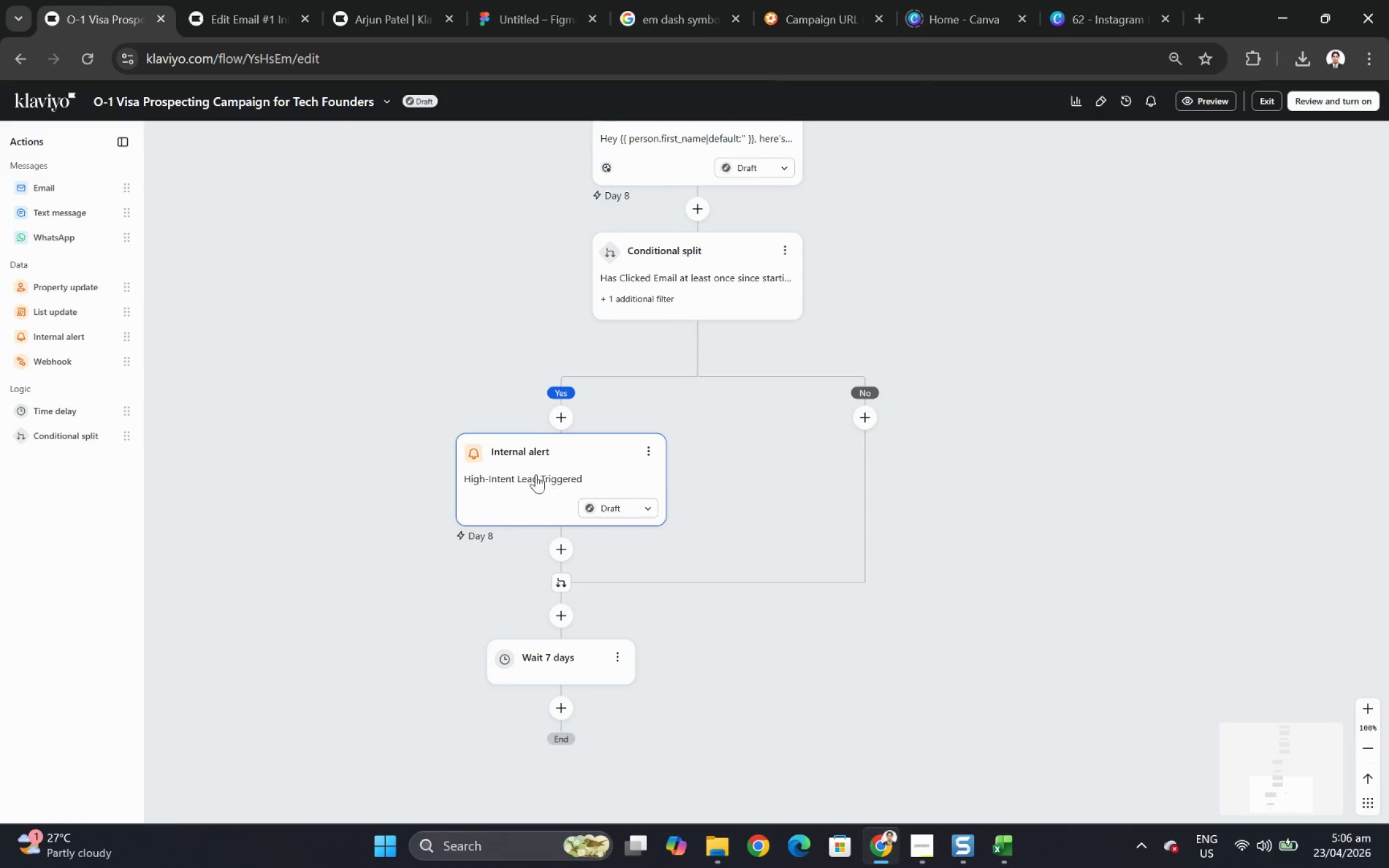 
left_click([532, 471])
 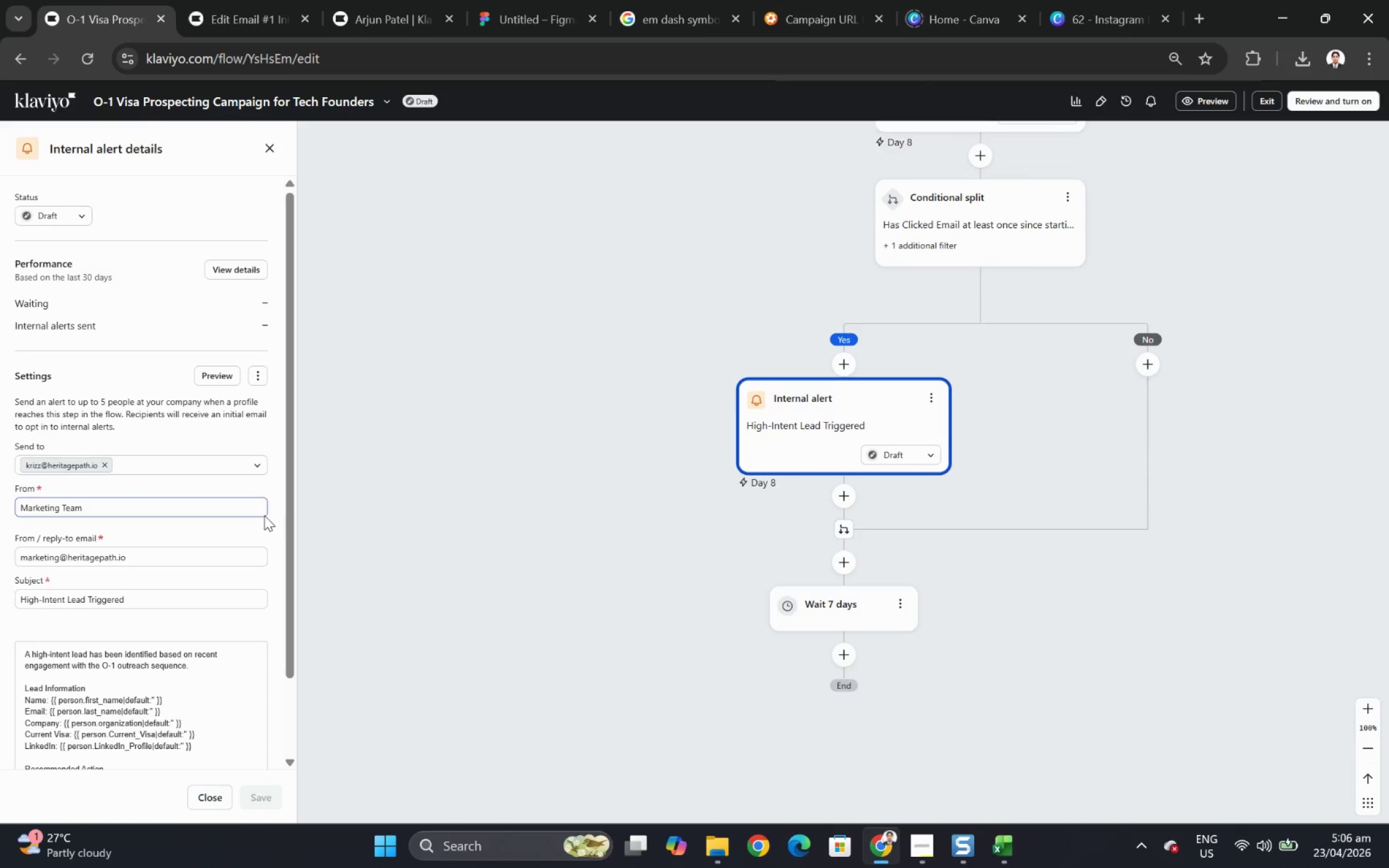 
scroll: coordinate [254, 608], scroll_direction: down, amount: 5.0
 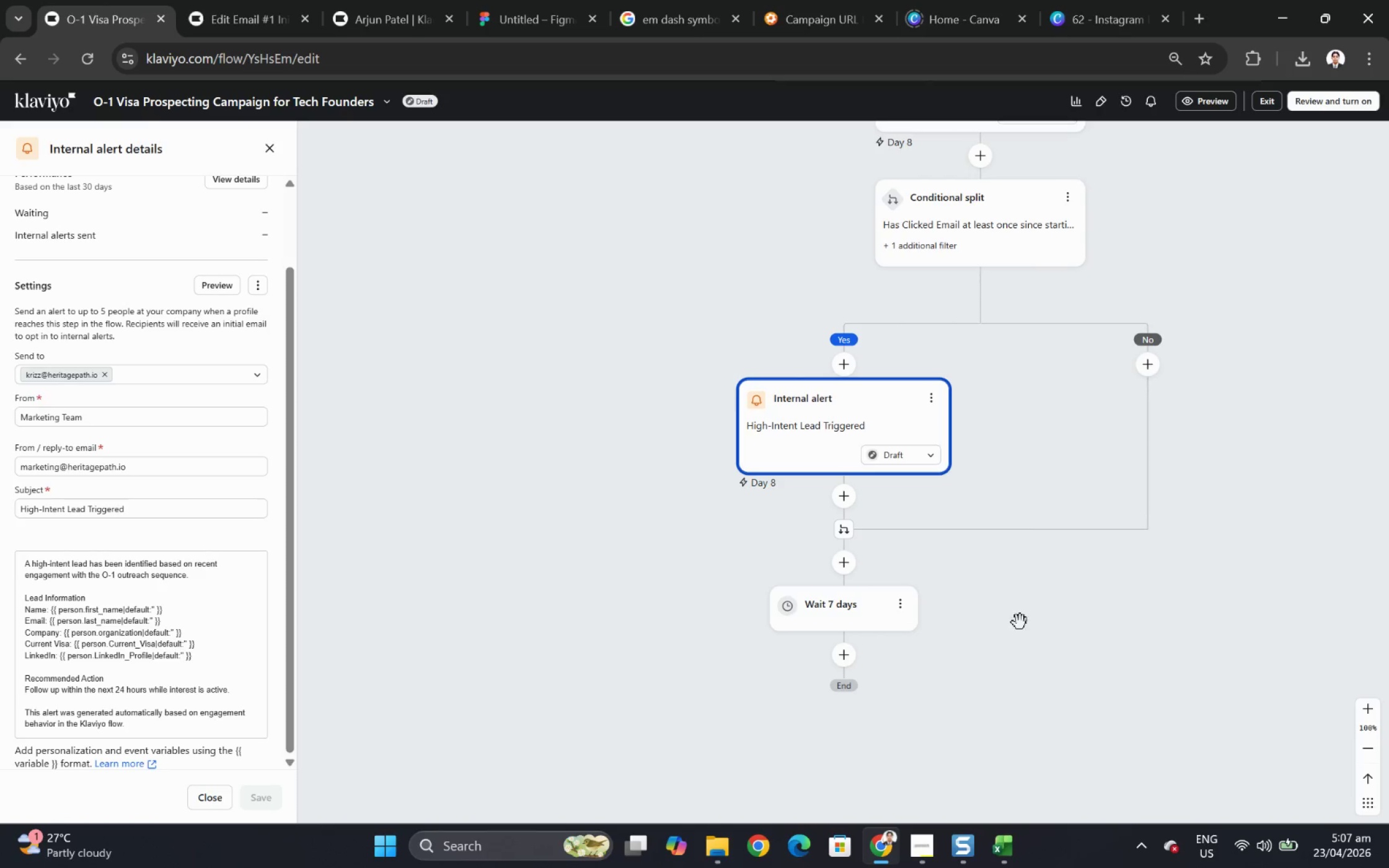 
left_click([1078, 626])
 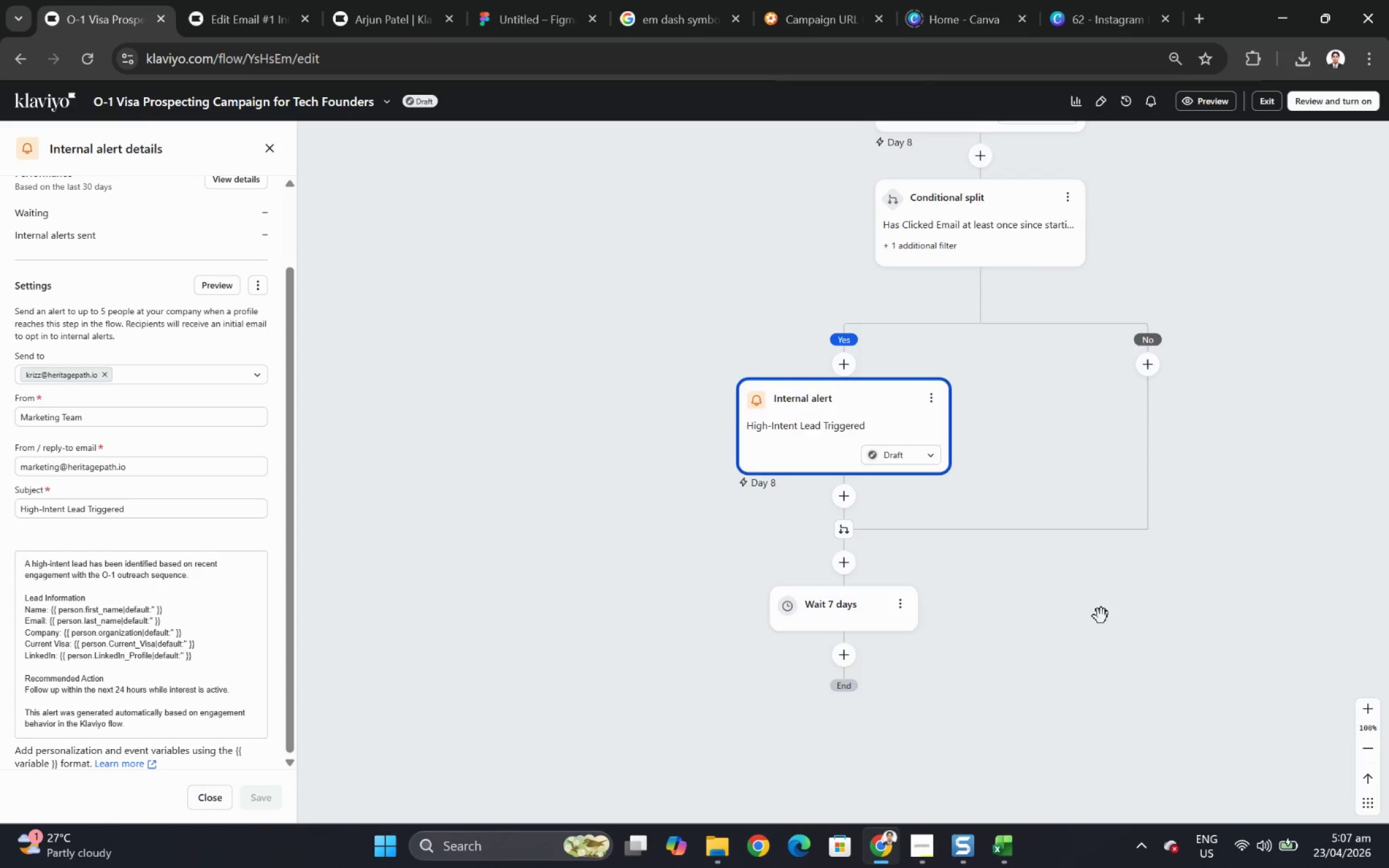 
scroll: coordinate [1101, 616], scroll_direction: up, amount: 4.0
 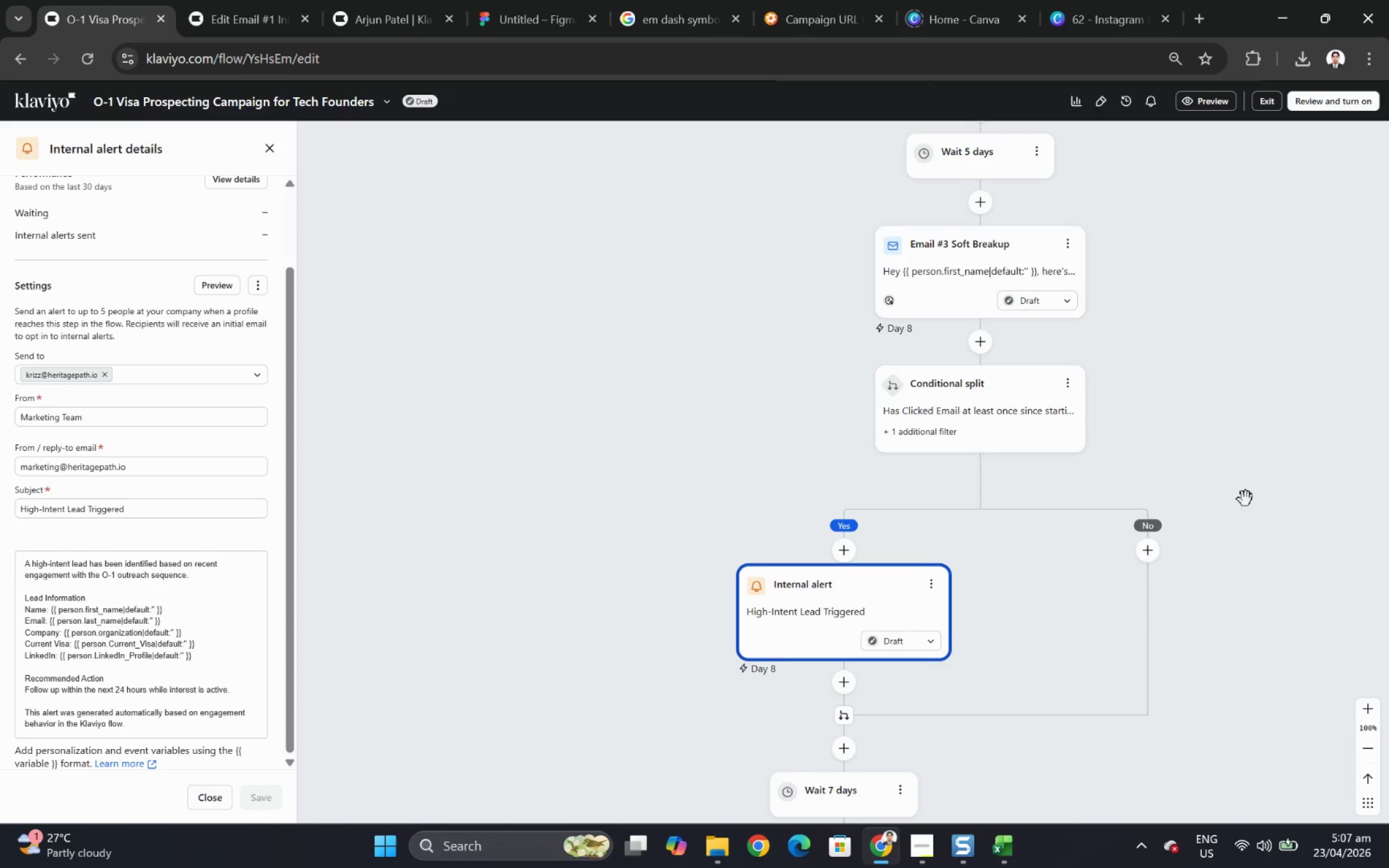 
left_click_drag(start_coordinate=[1245, 499], to_coordinate=[943, 484])
 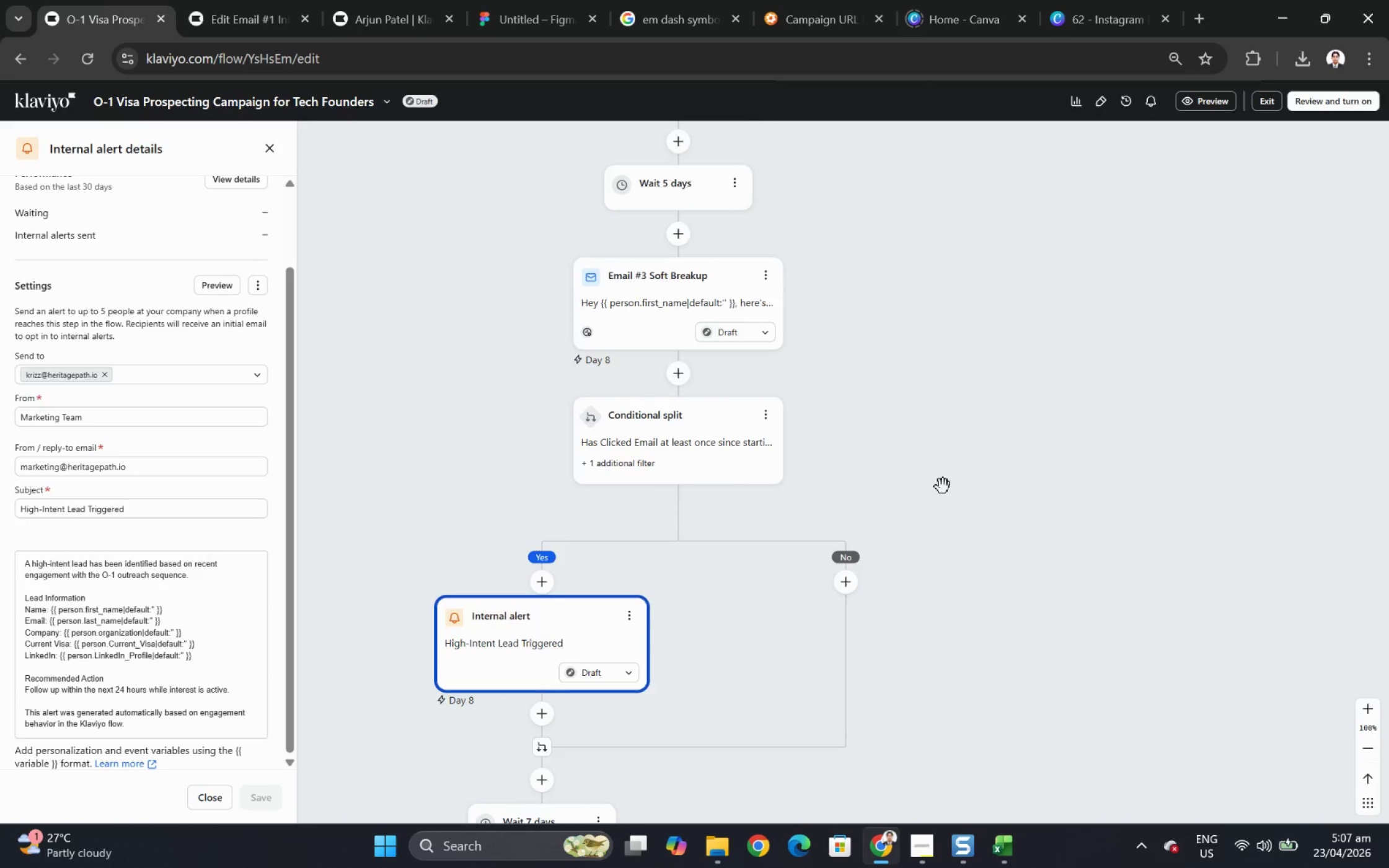 
scroll: coordinate [948, 516], scroll_direction: up, amount: 12.0
 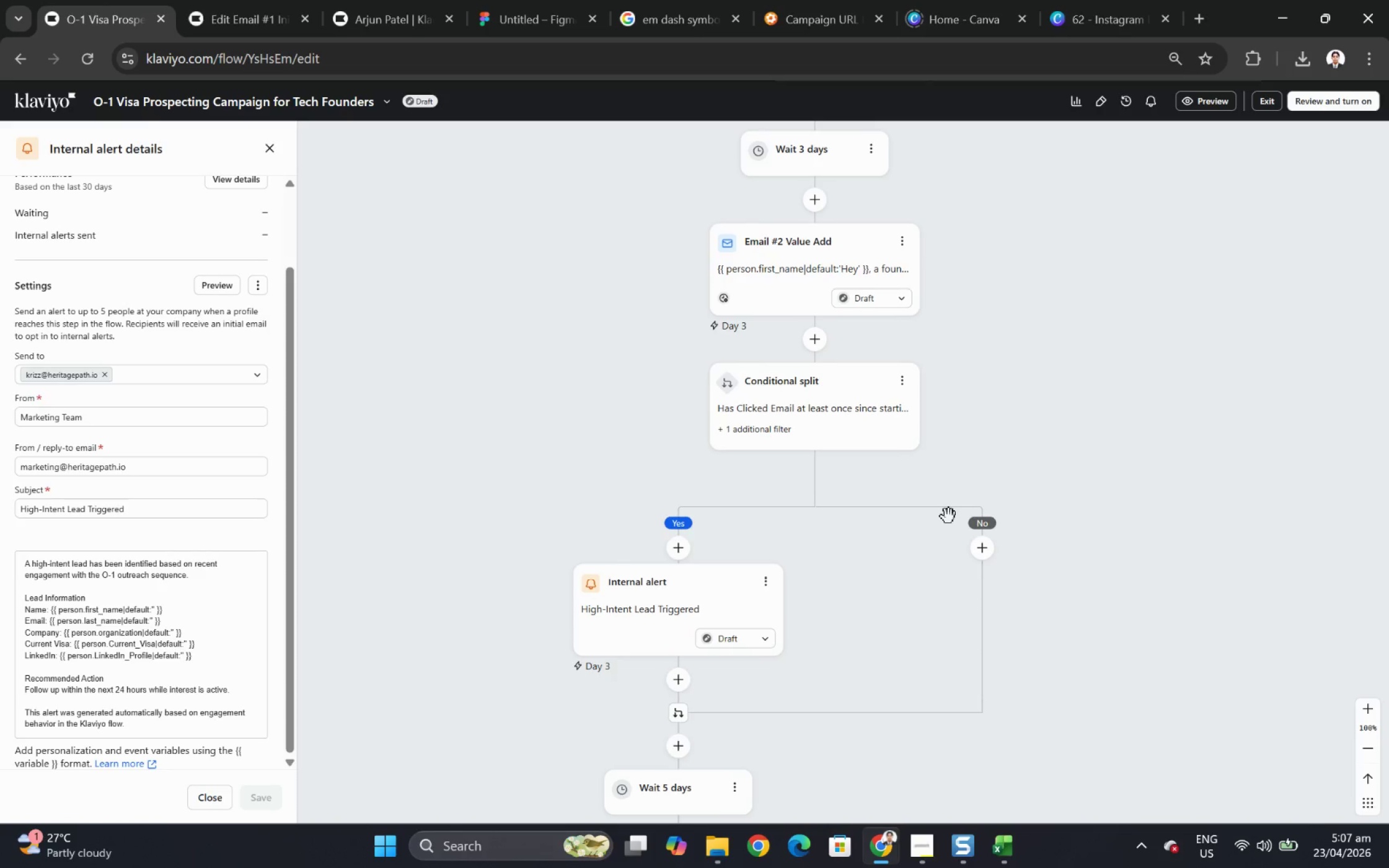 
scroll: coordinate [948, 516], scroll_direction: down, amount: 3.0
 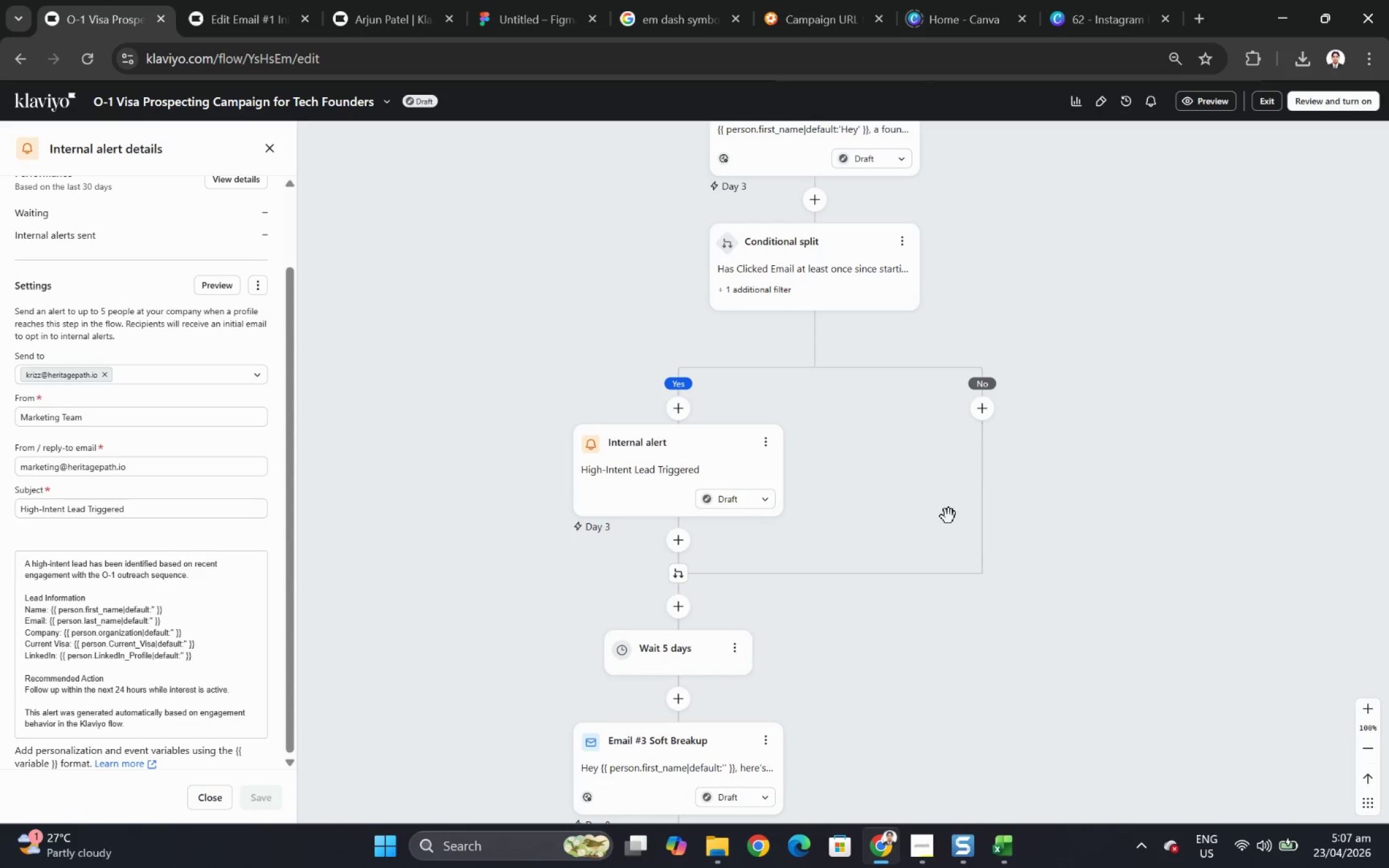 
scroll: coordinate [948, 516], scroll_direction: up, amount: 3.0
 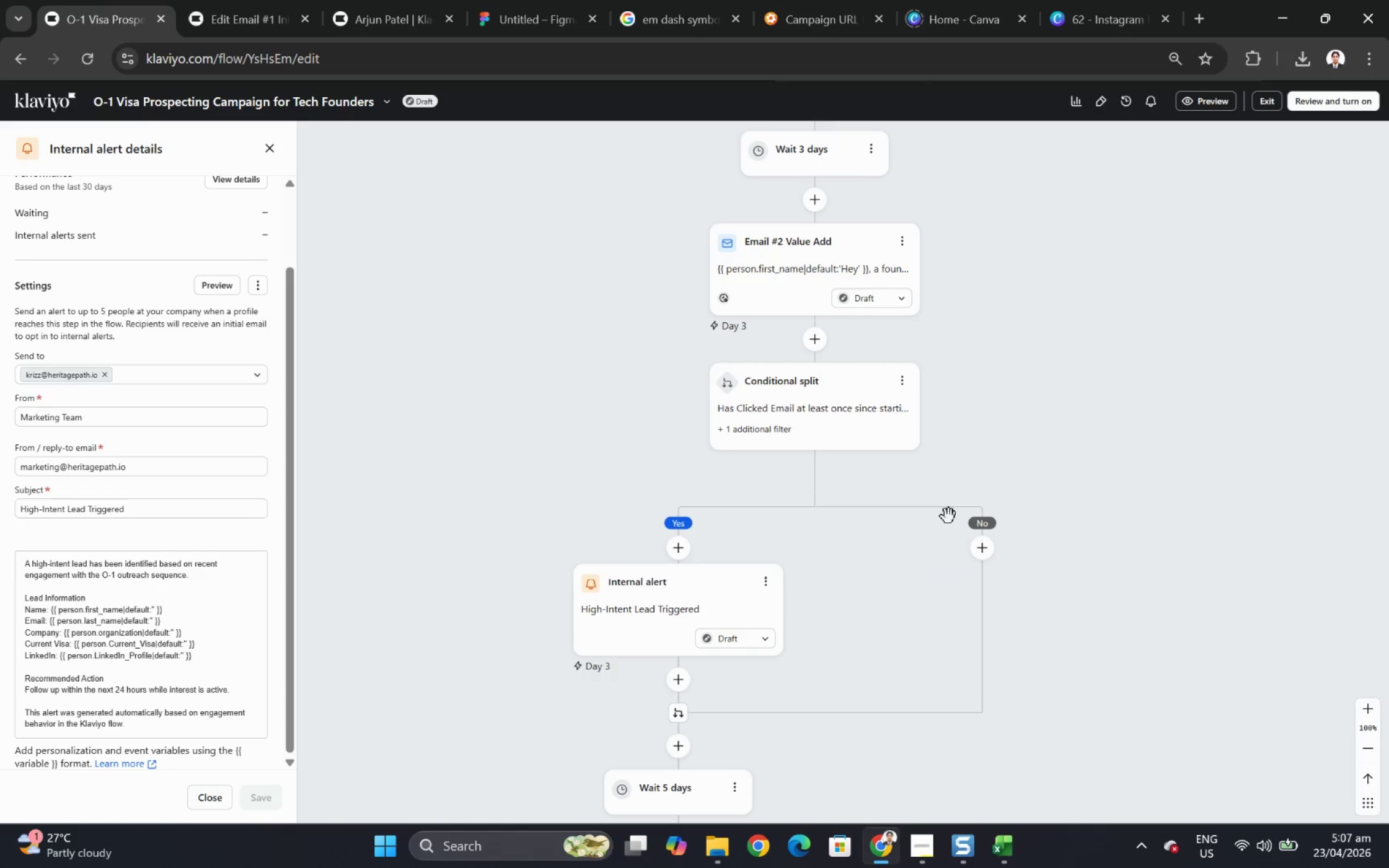 
wait(14.29)
 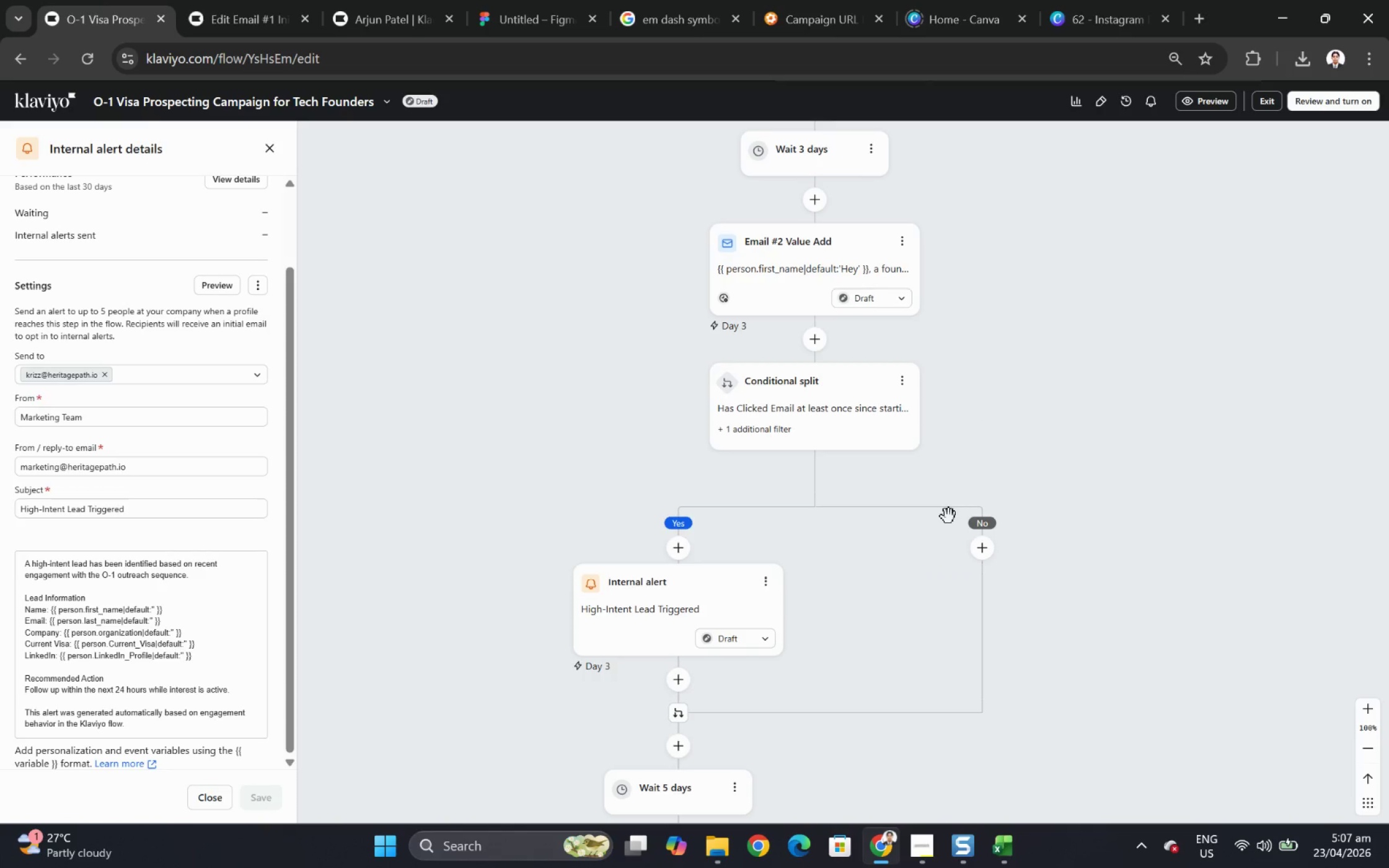 
scroll: coordinate [942, 520], scroll_direction: down, amount: 17.0
 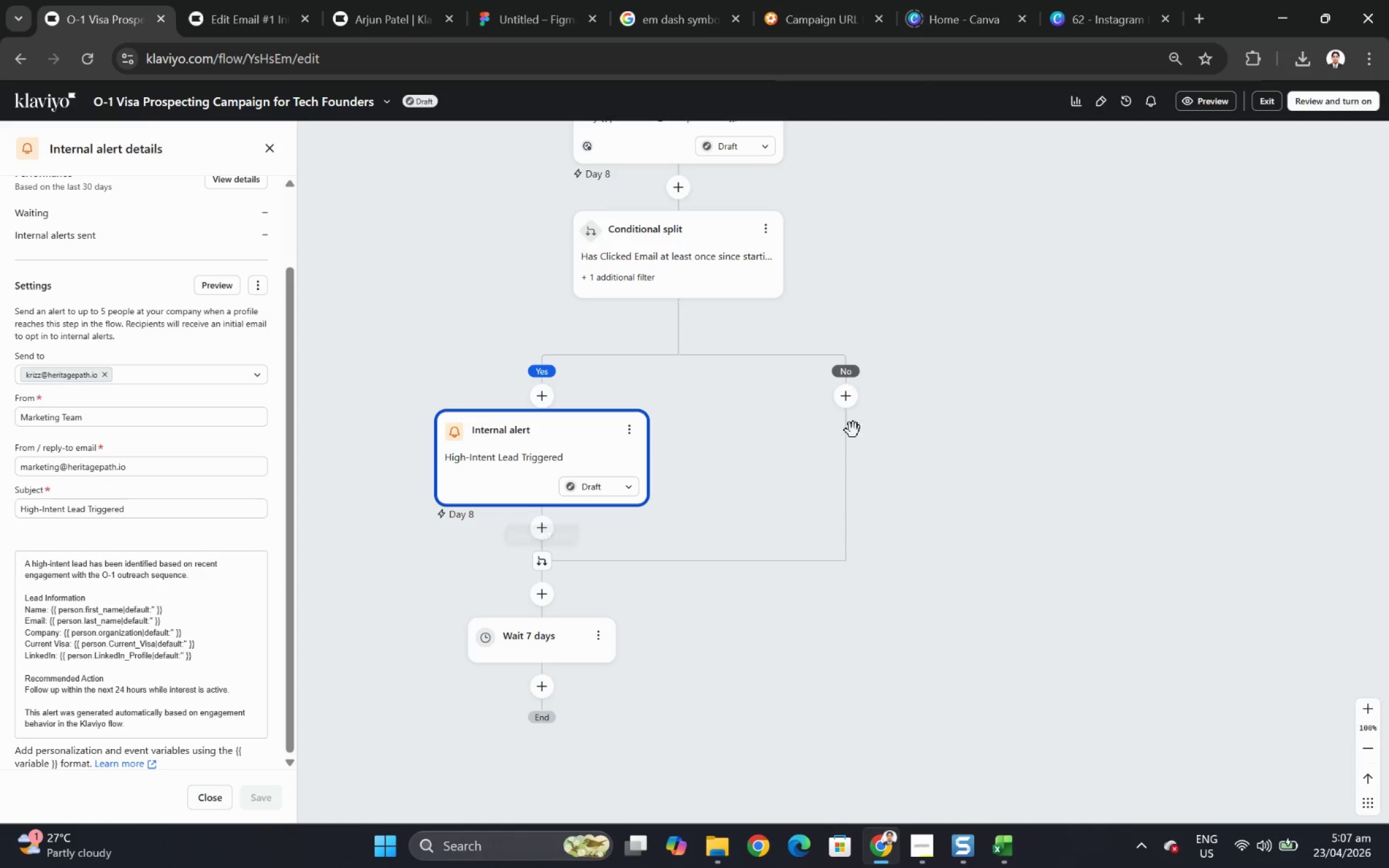 
scroll: coordinate [742, 401], scroll_direction: up, amount: 2.0
 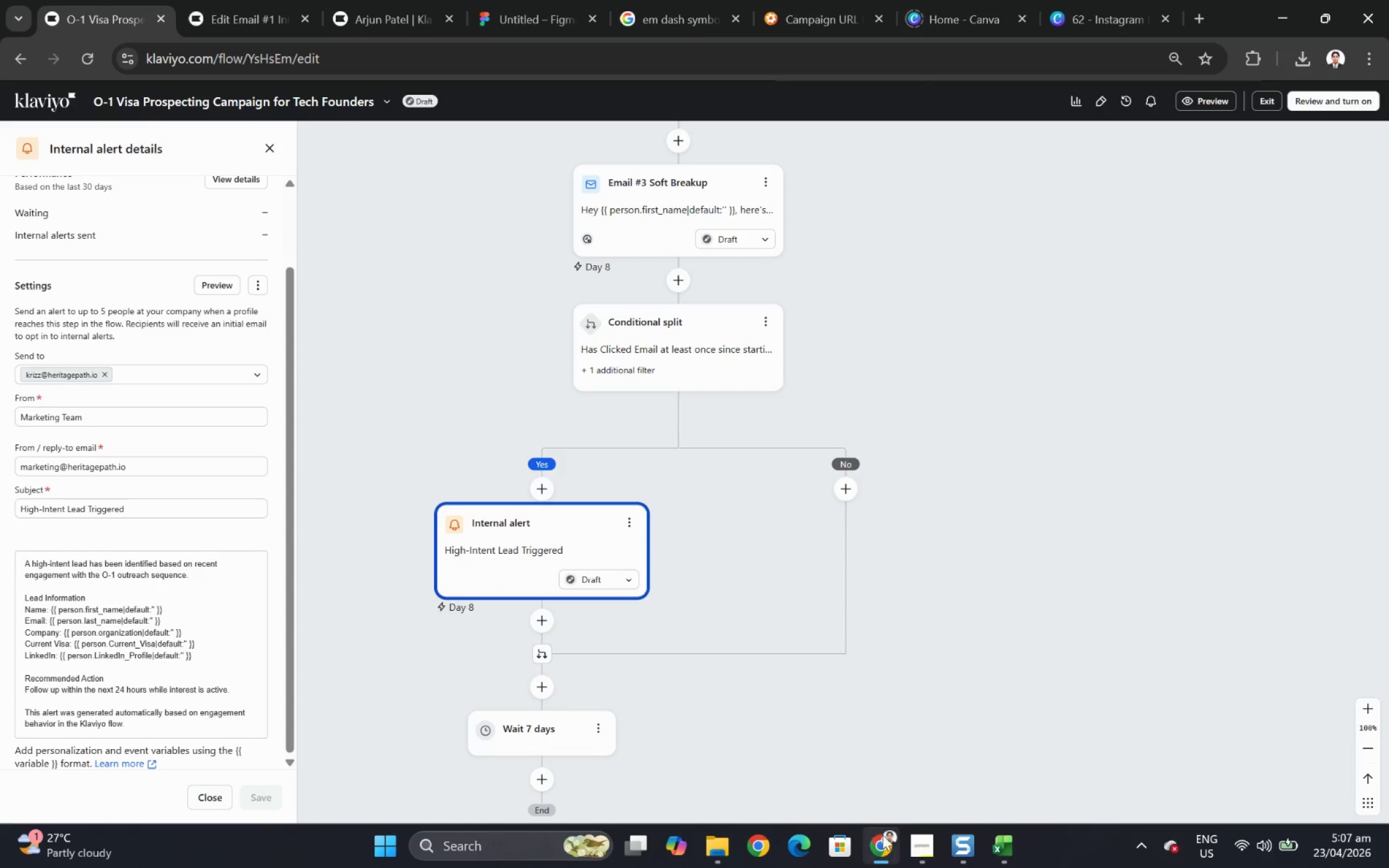 
left_click([920, 841])